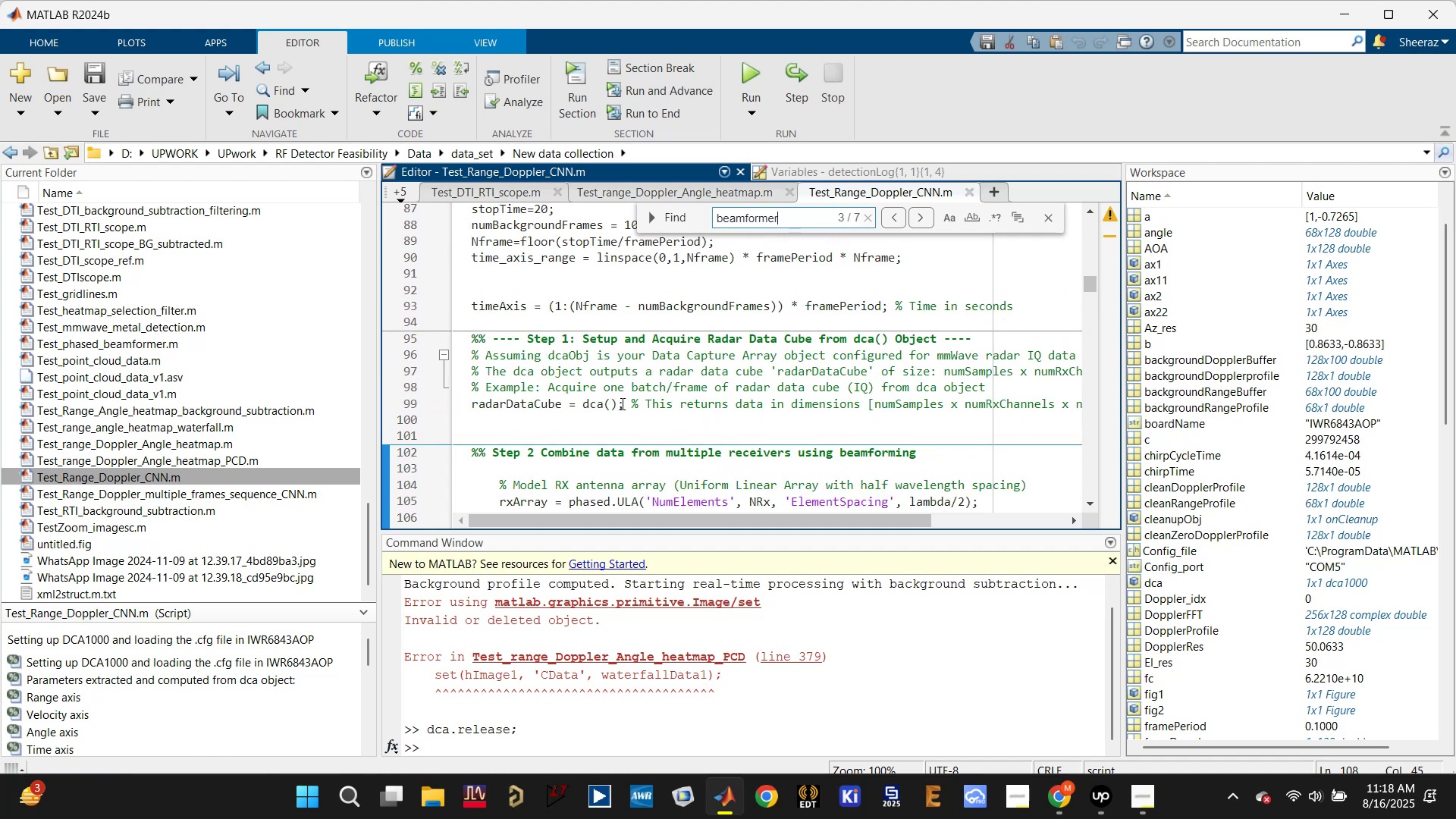 
left_click_drag(start_coordinate=[622, 403], to_coordinate=[458, 407])
 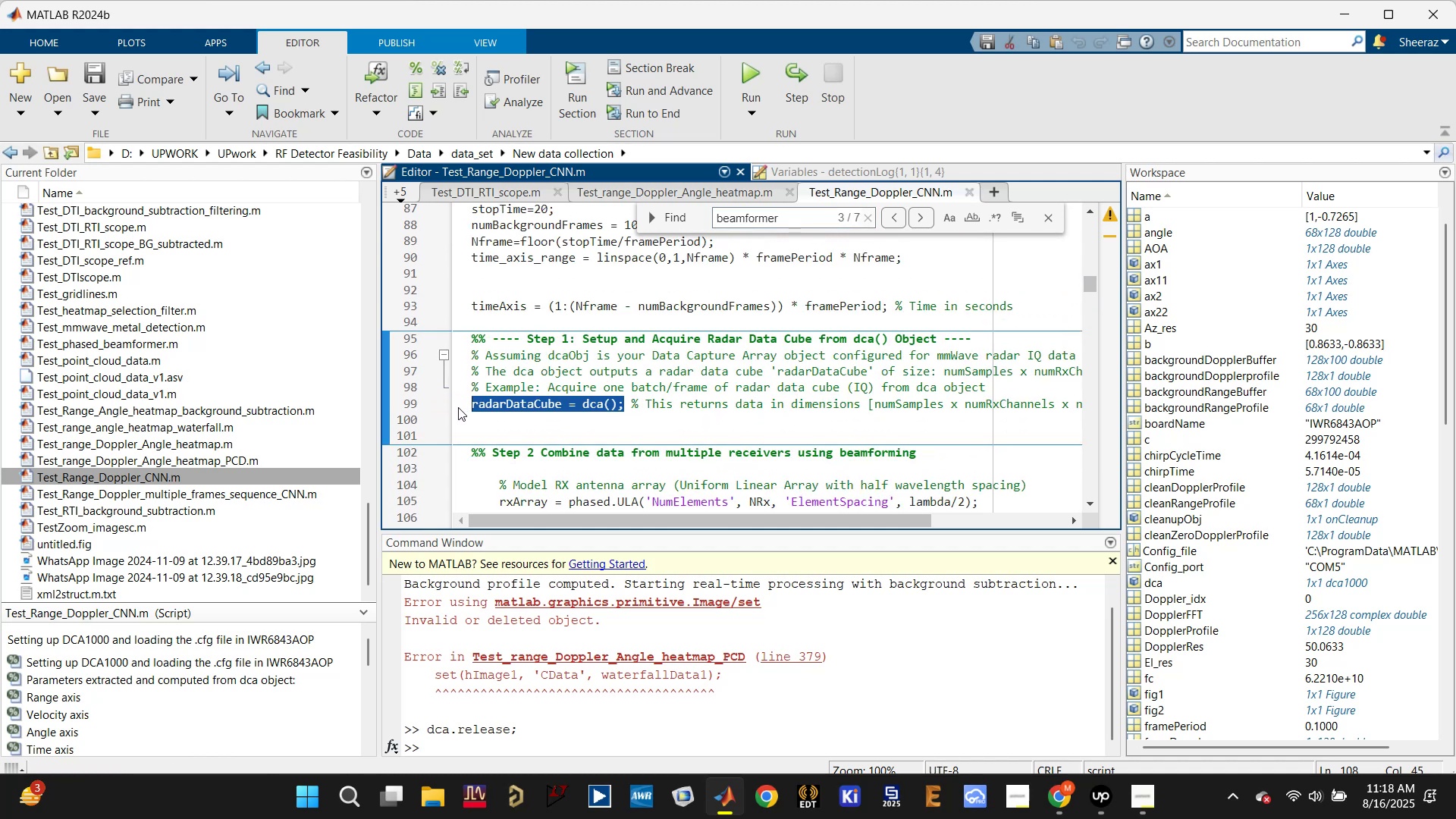 
key(Control+C)
 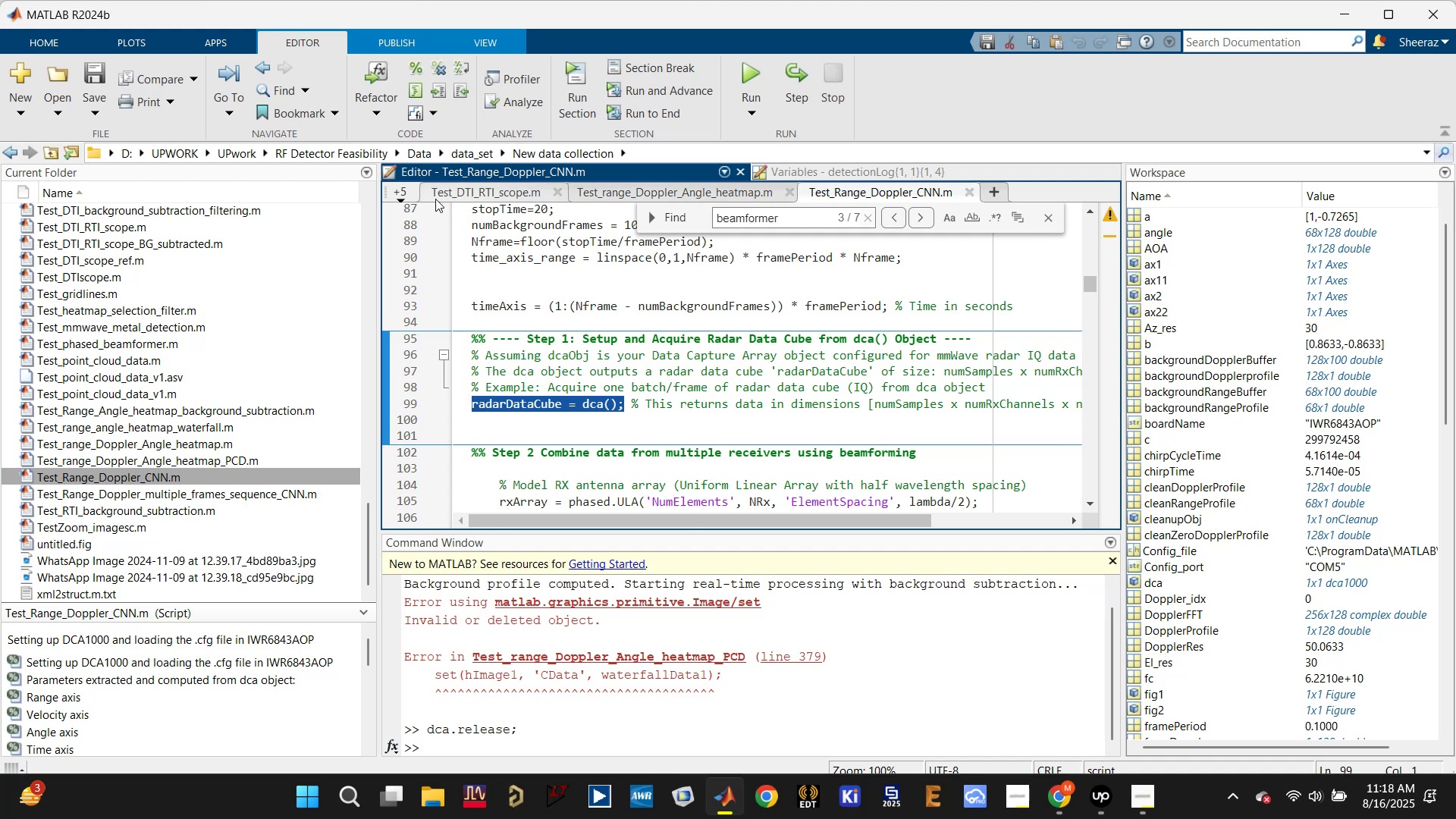 
left_click([406, 190])
 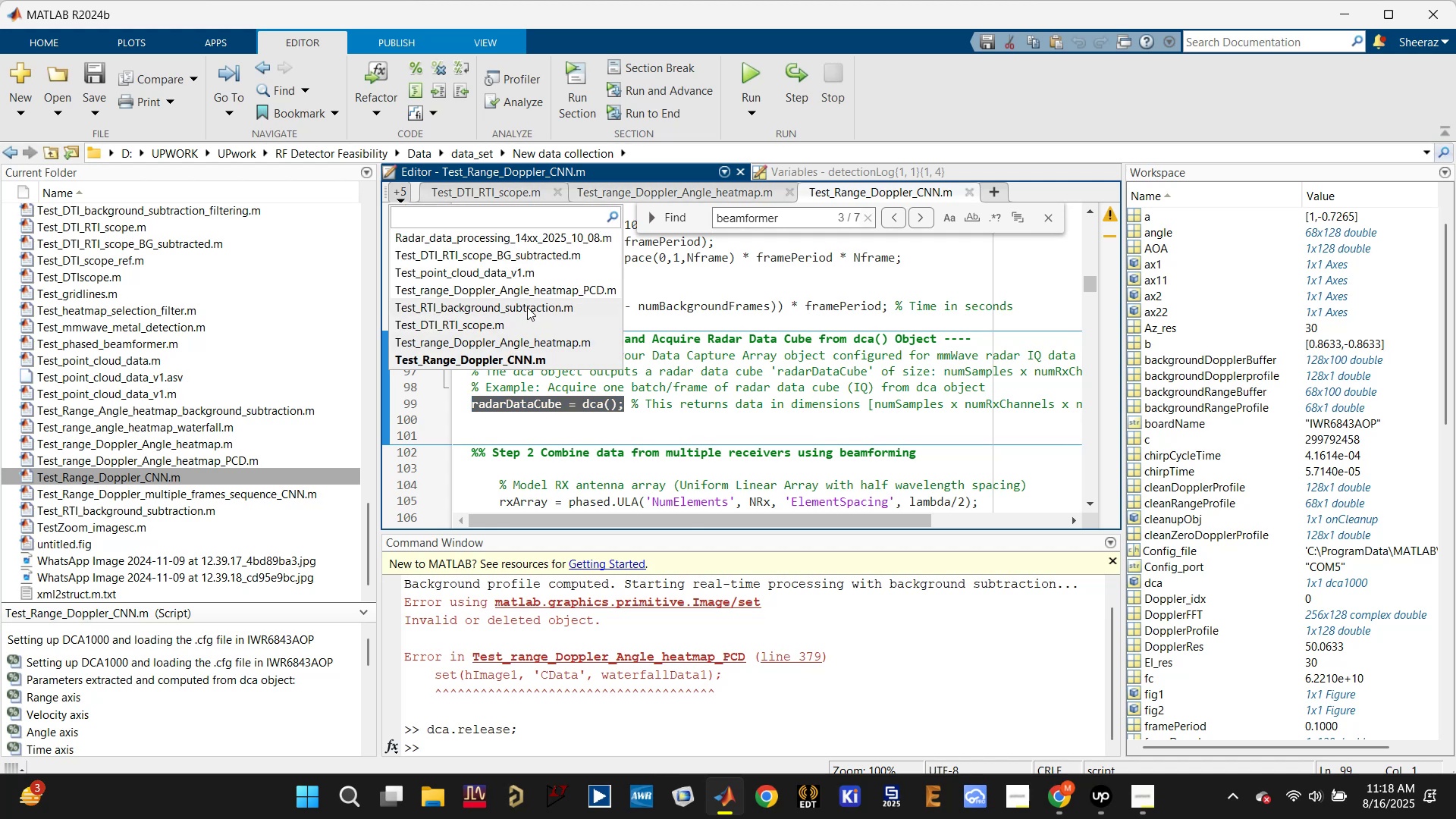 
left_click([533, 290])
 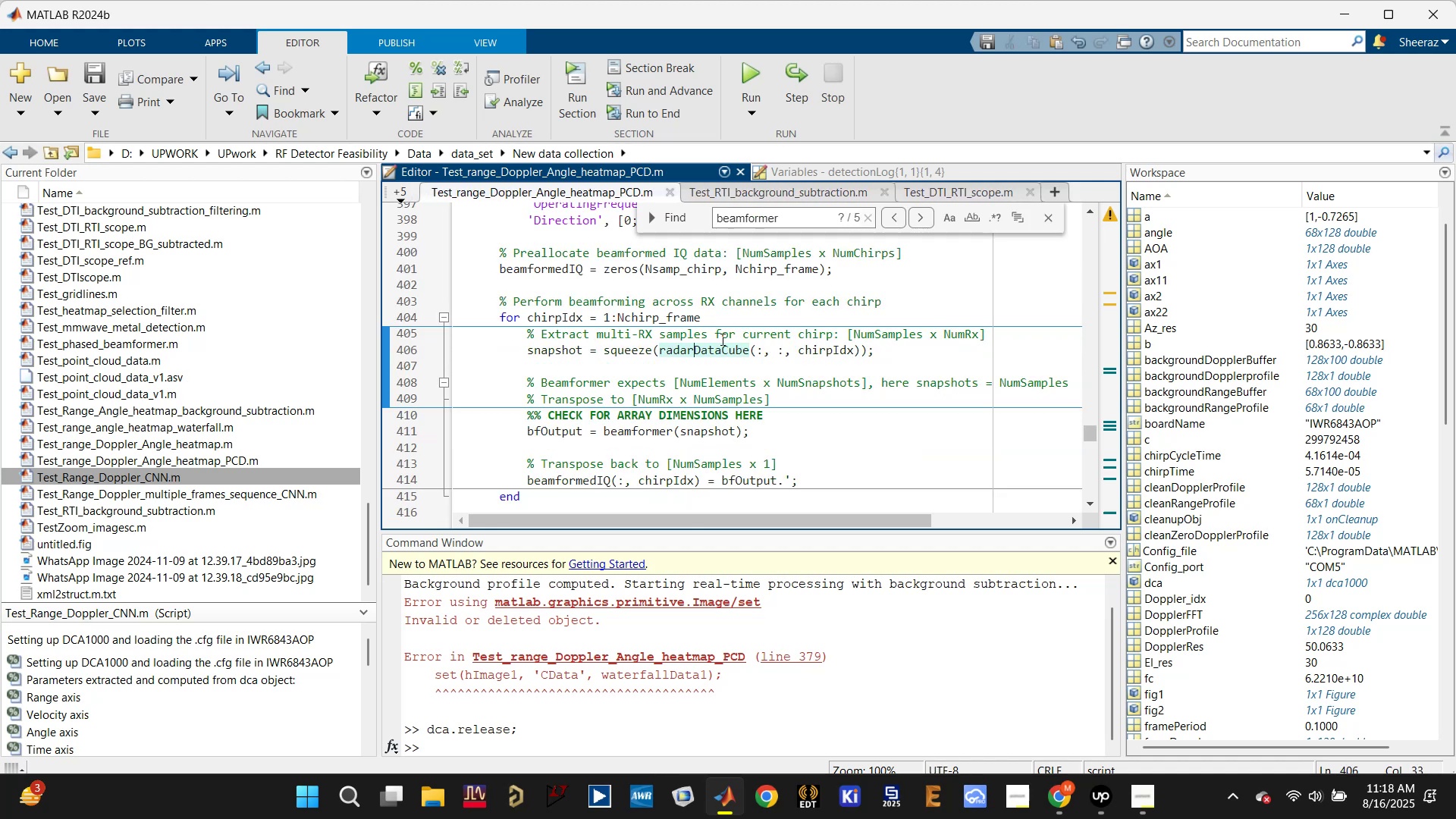 
left_click([730, 320])
 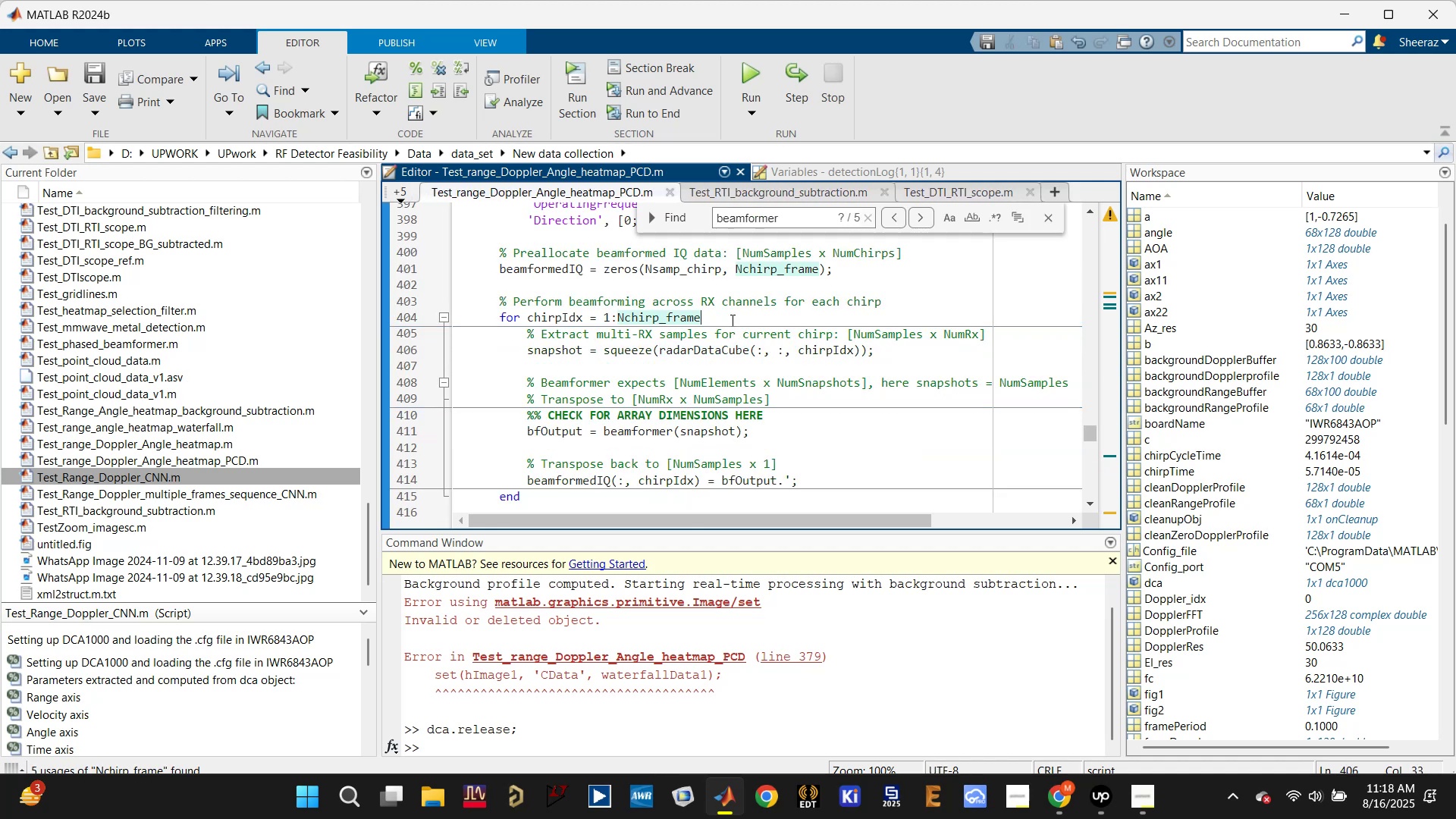 
scroll: coordinate [729, 324], scroll_direction: up, amount: 1.0
 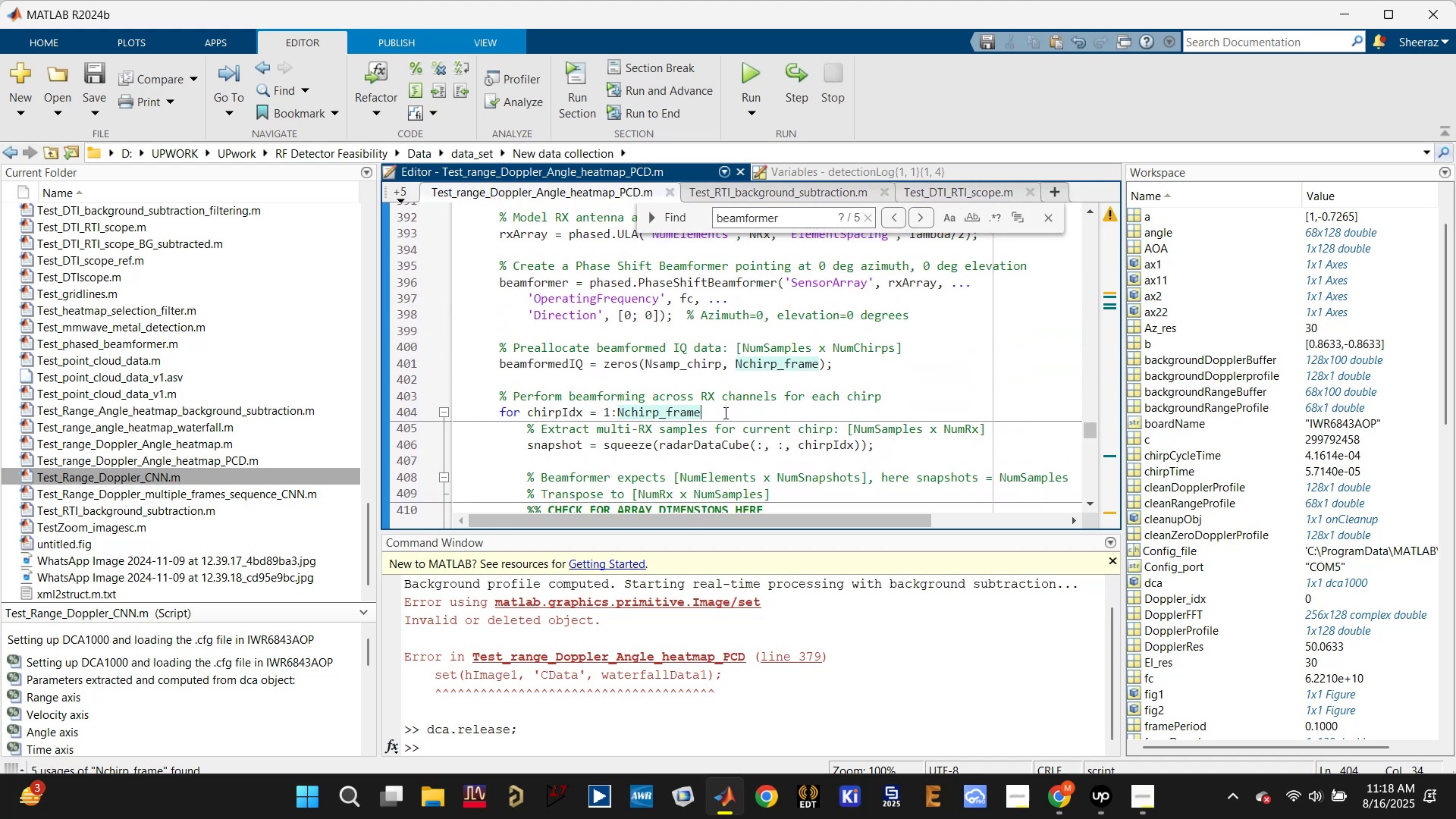 
left_click([728, 382])
 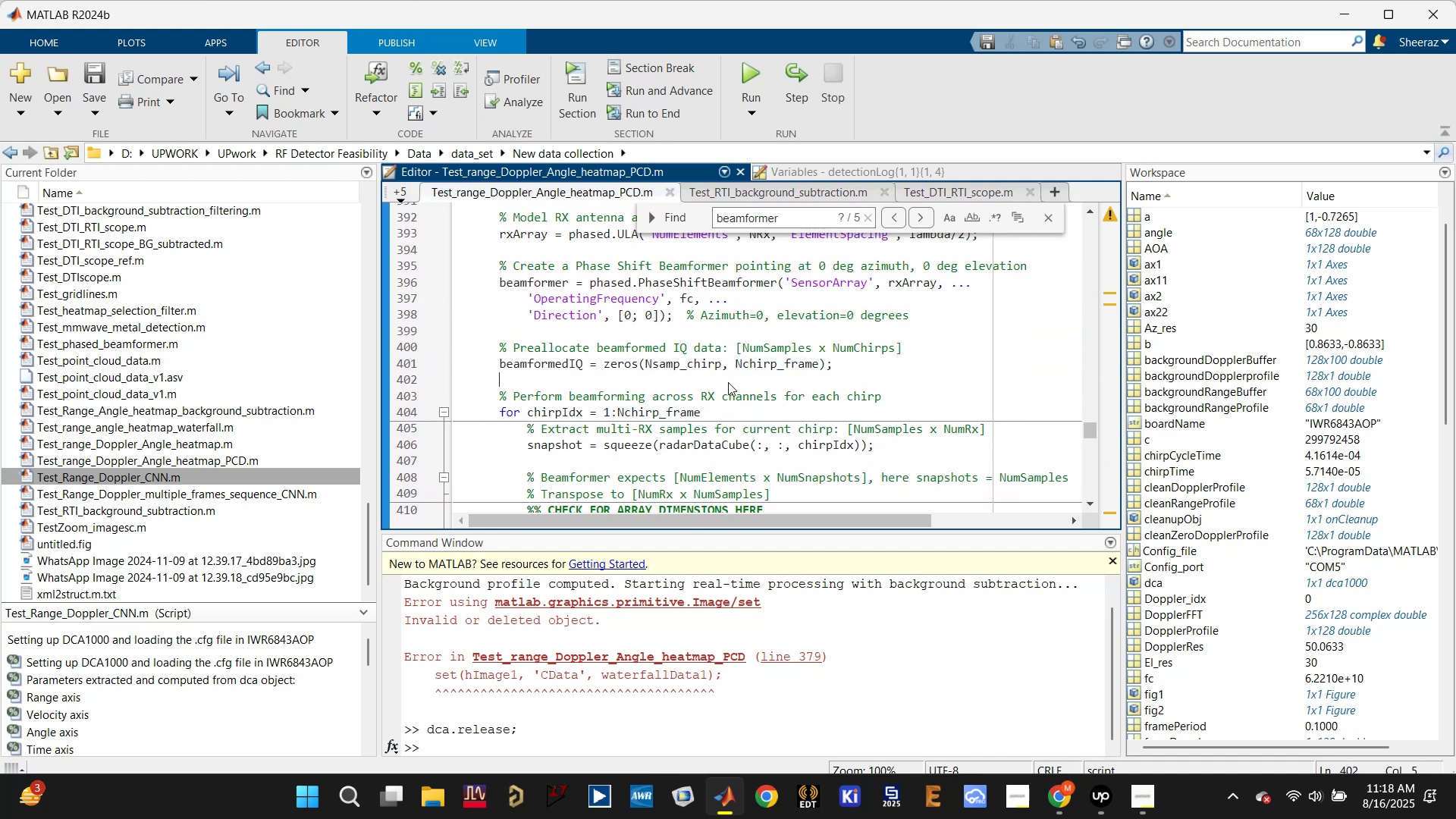 
key(Control+V)
 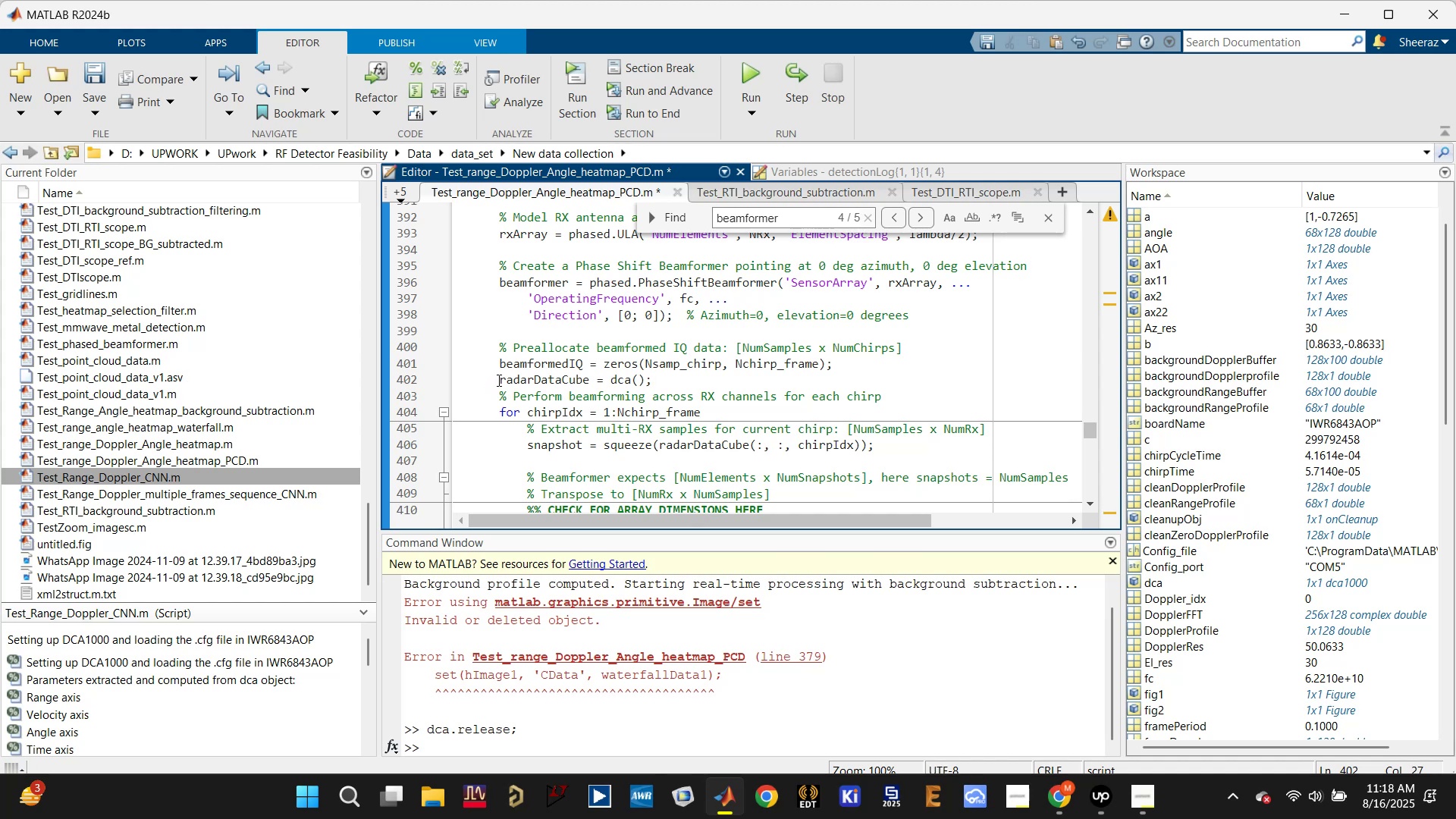 
left_click([499, 379])
 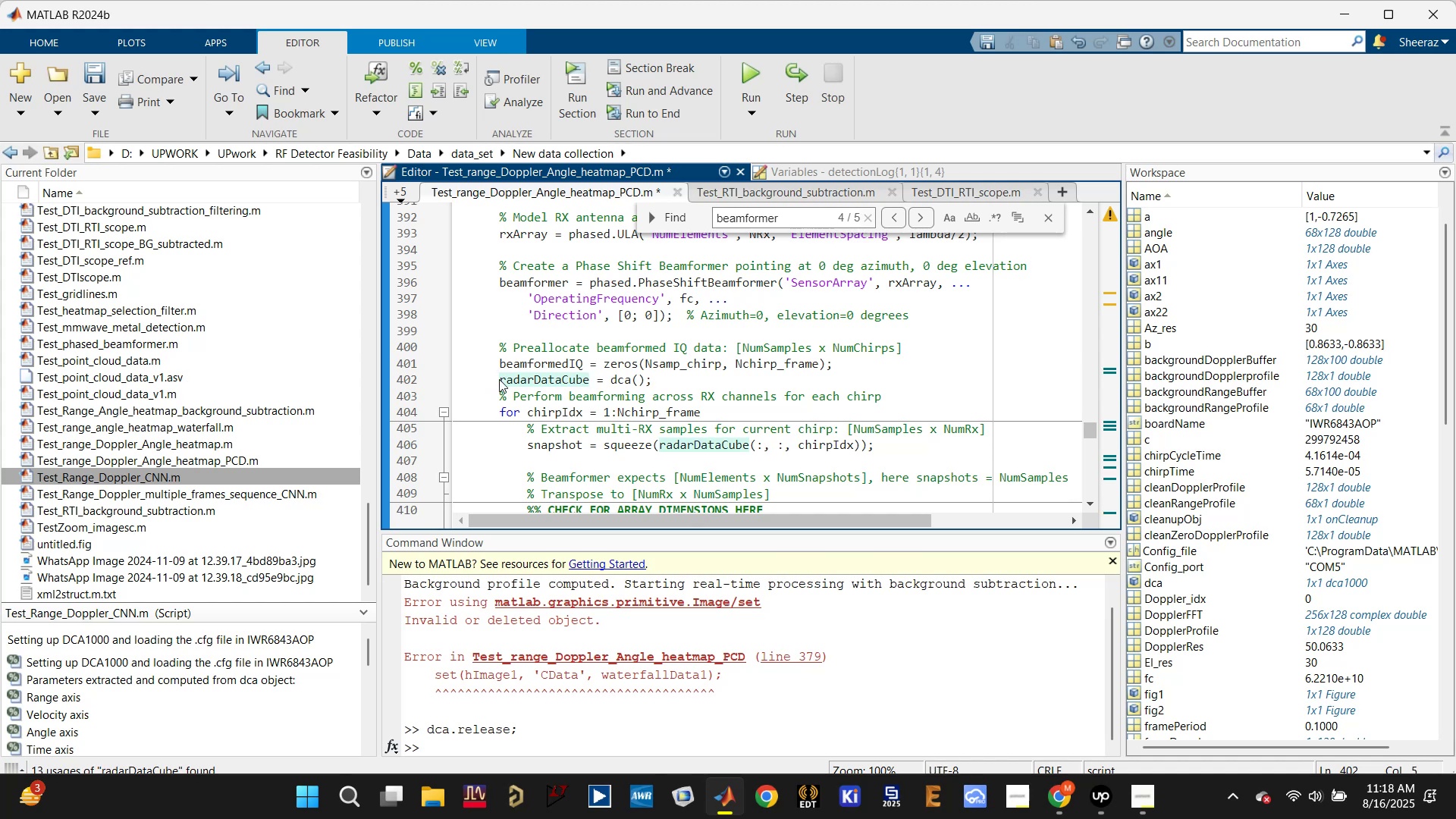 
key(Enter)
 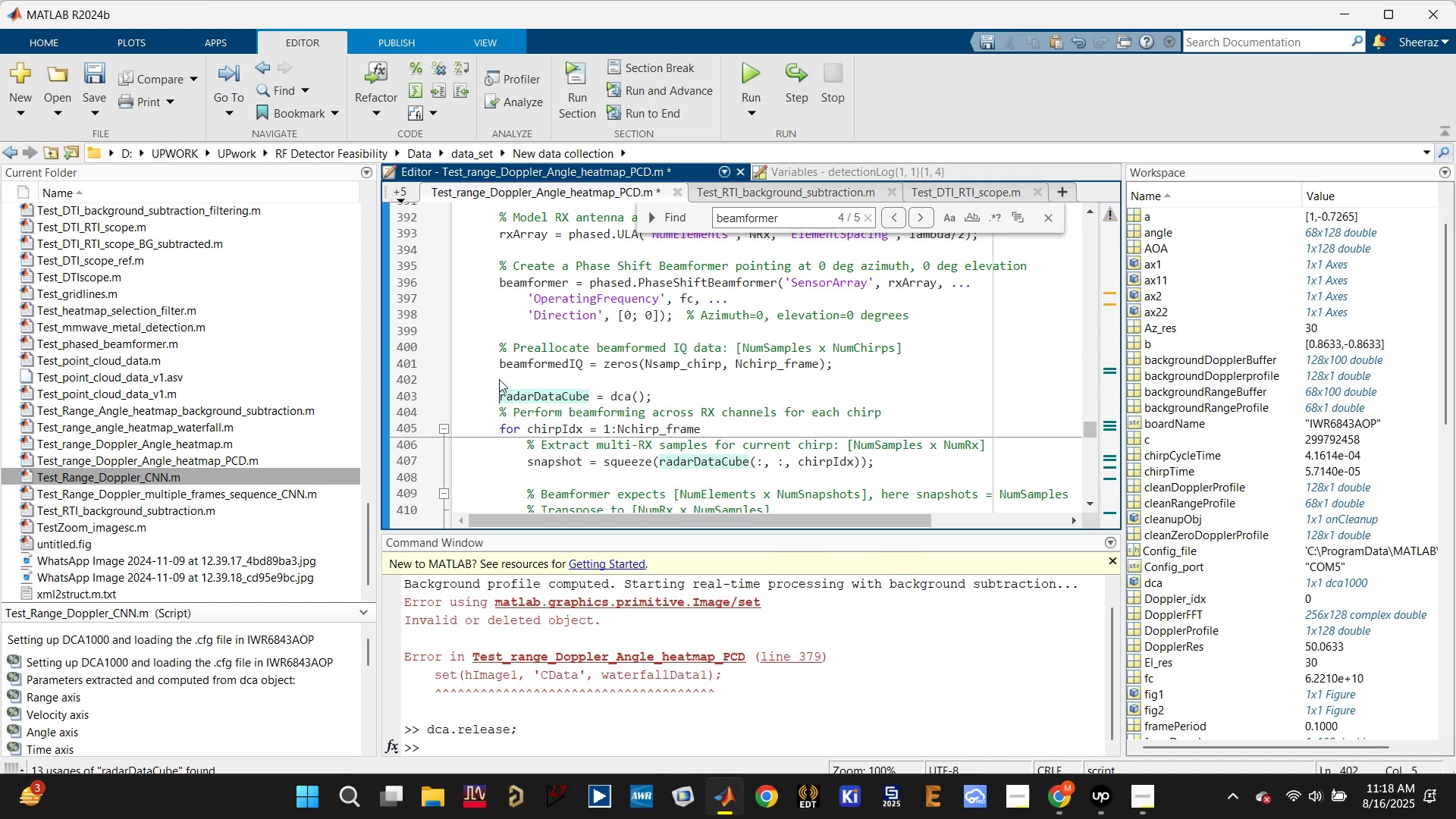 
key(Enter)
 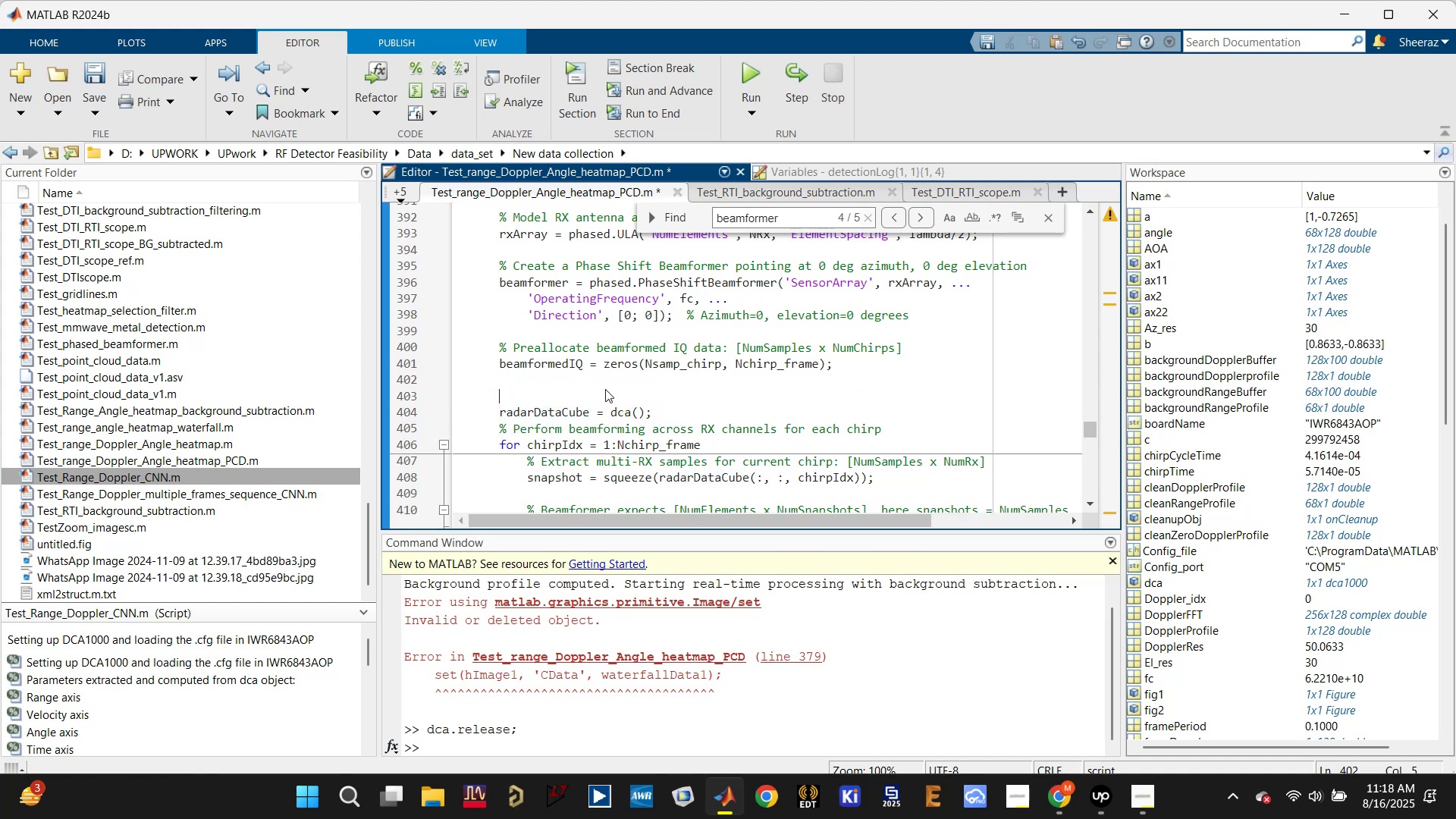 
type(% Activate dca for coll)
key(Backspace)
key(Backspace)
key(Backspace)
key(Backspace)
type(data acquistion)
 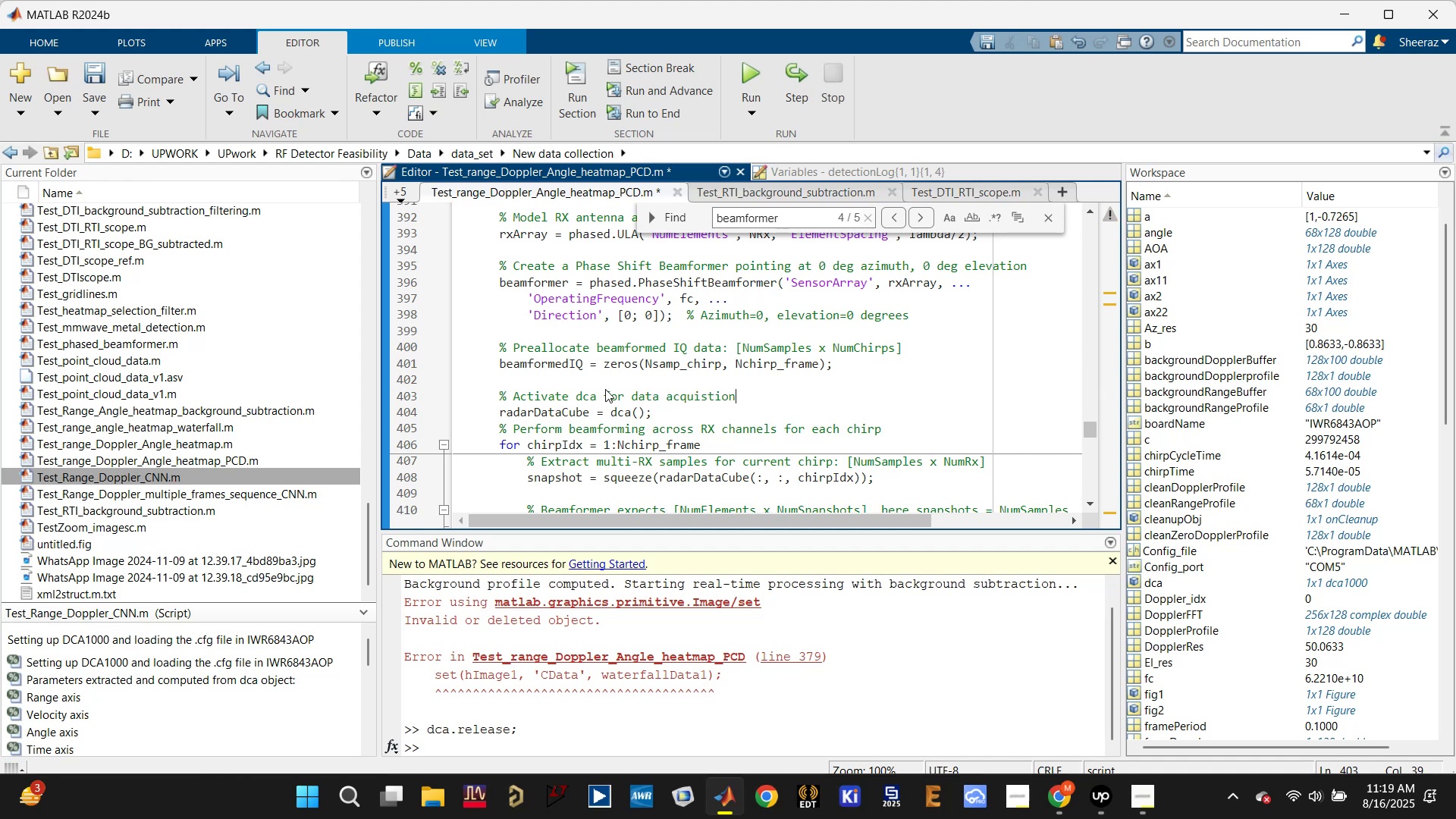 
key(Control+S)
 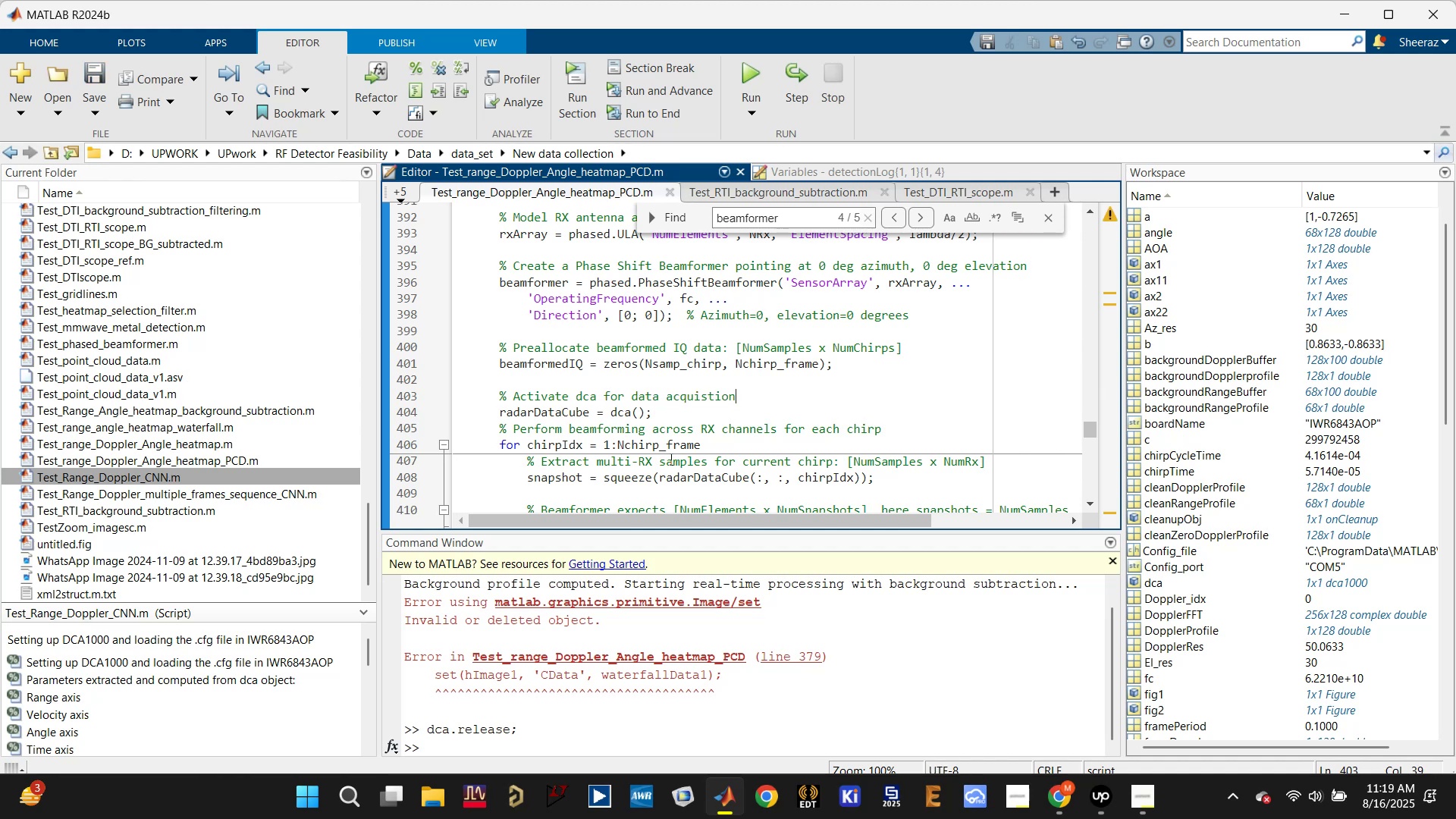 
left_click([669, 416])
 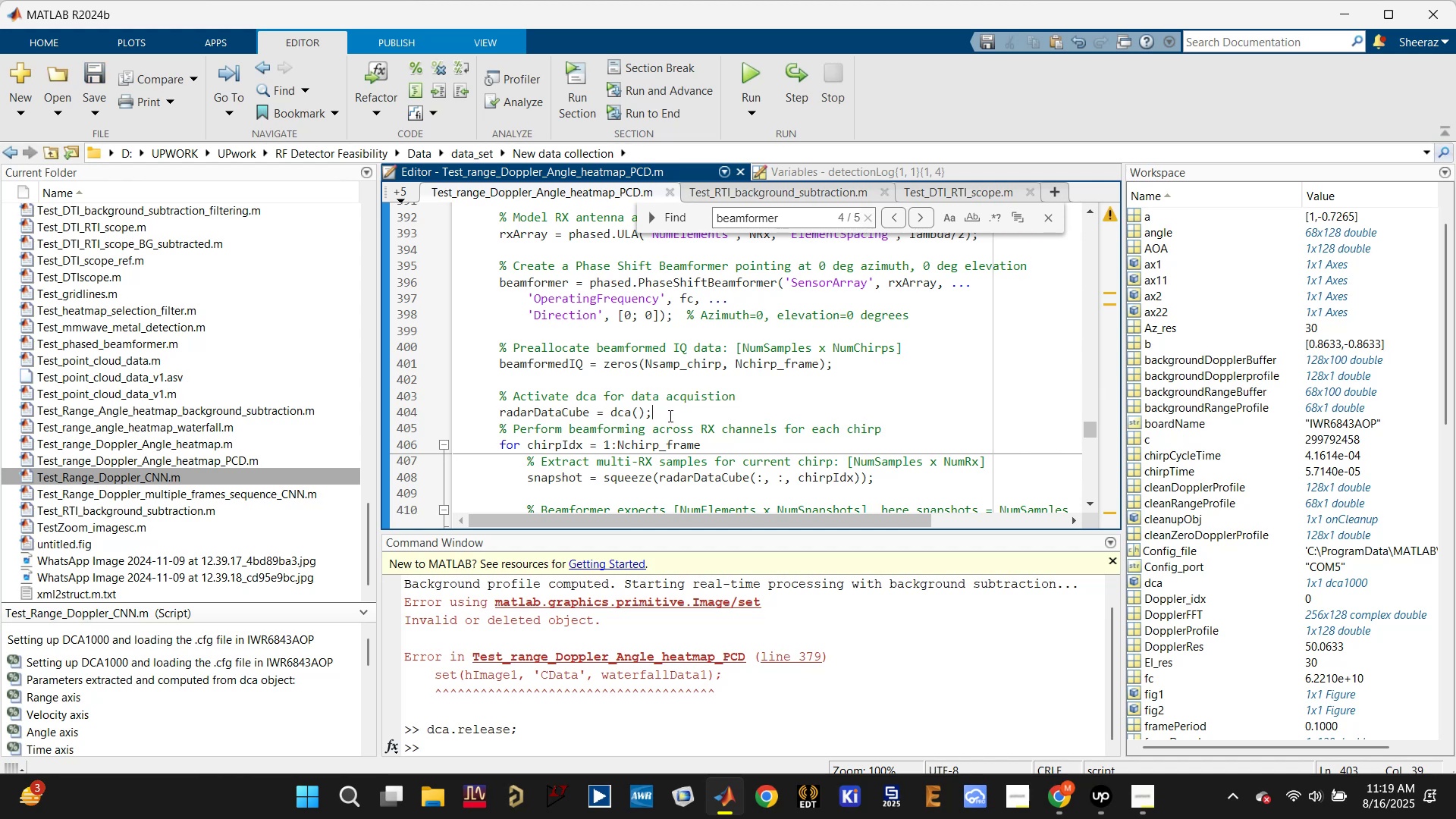 
key(Enter)
 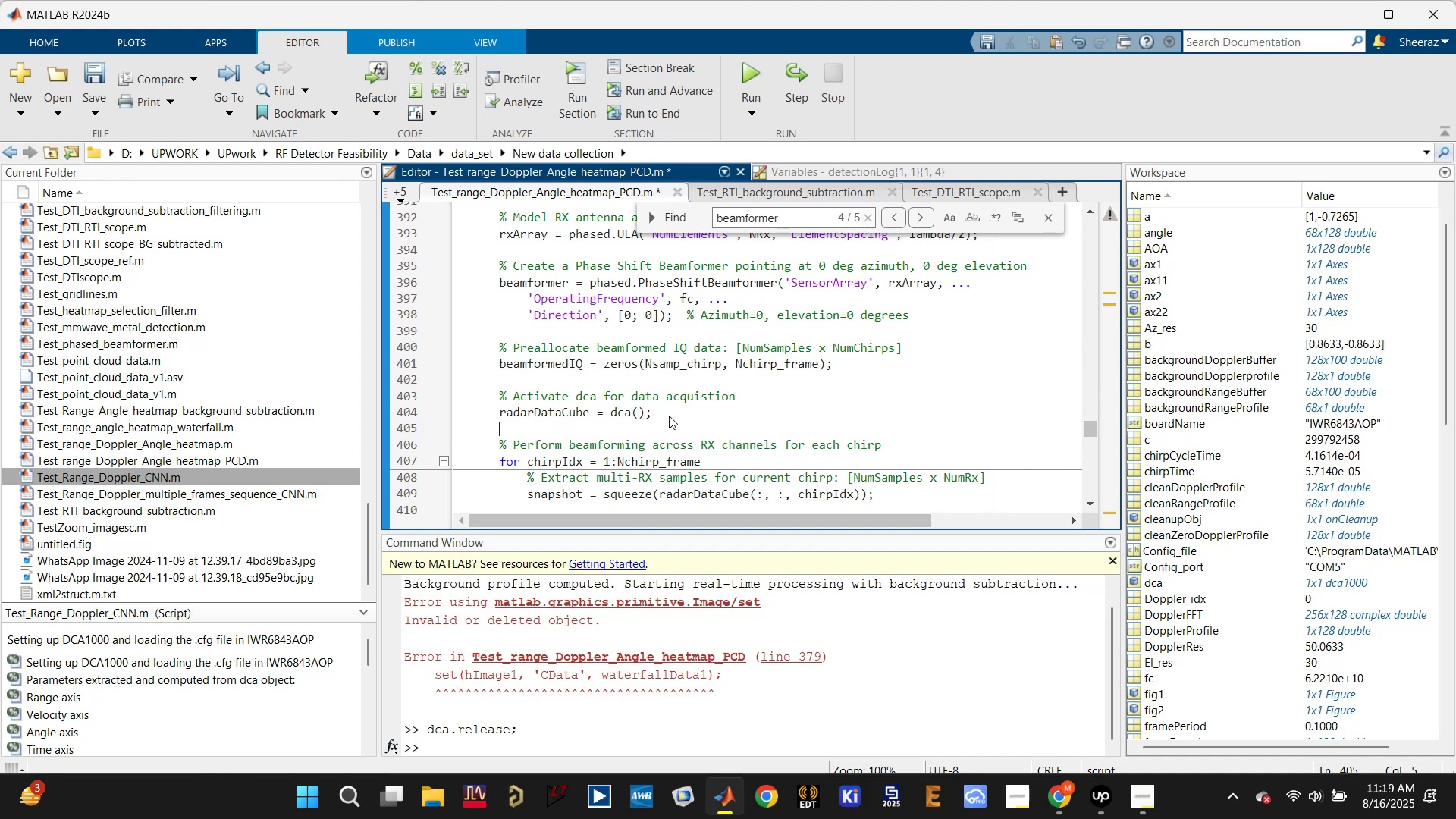 
scroll: coordinate [649, 425], scroll_direction: down, amount: 1.0
 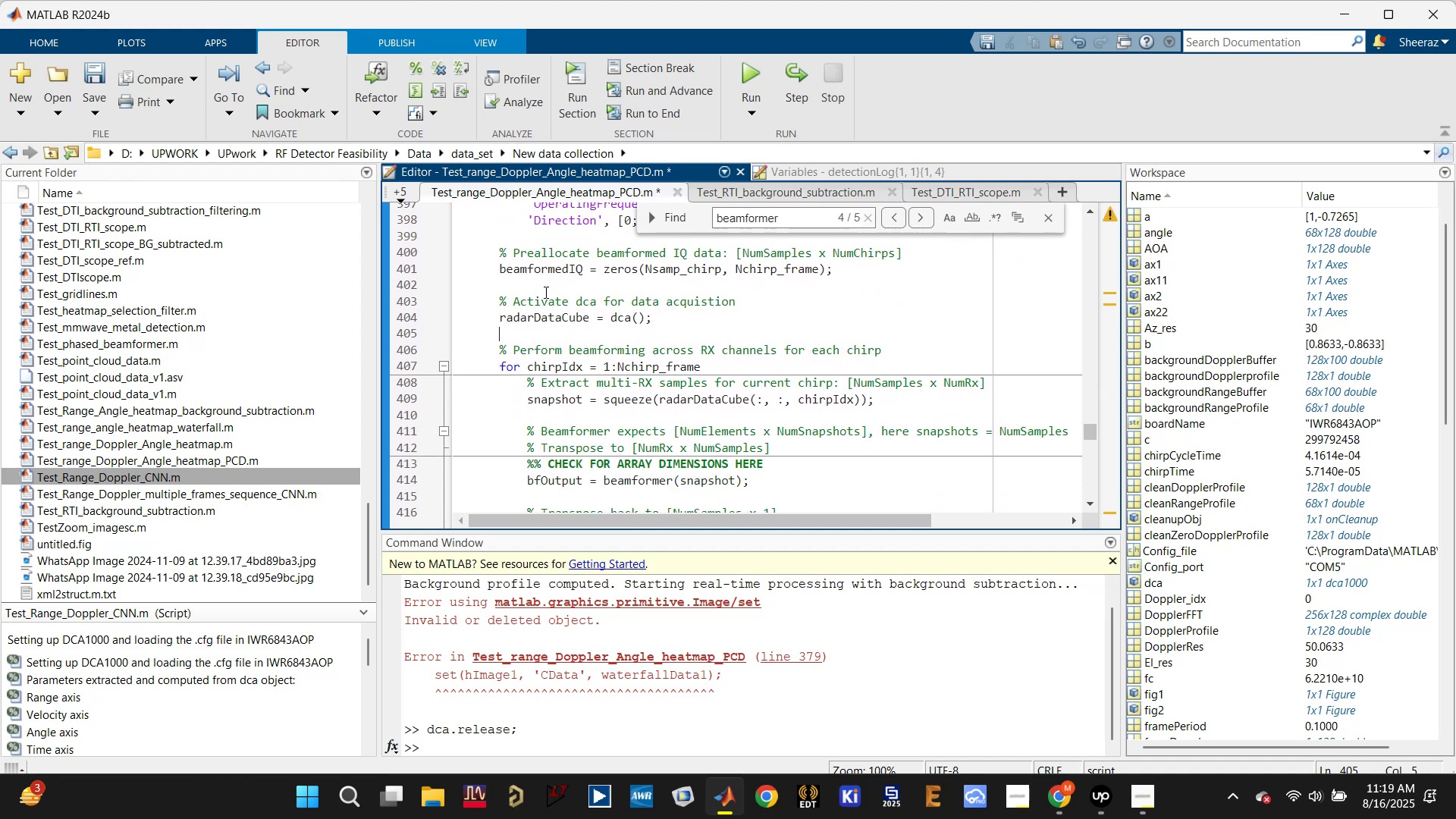 
left_click([544, 318])
 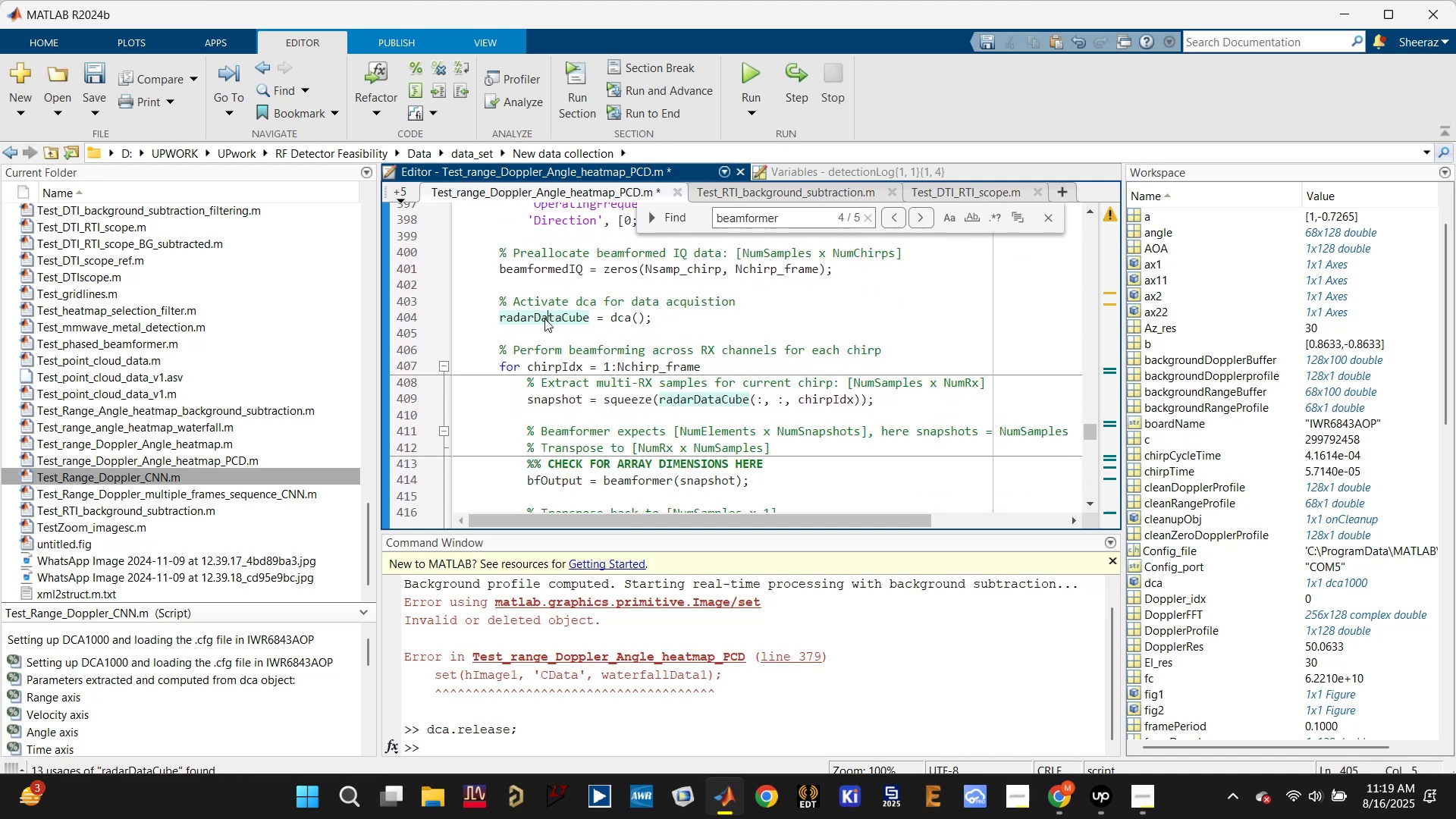 
key(Control+S)
 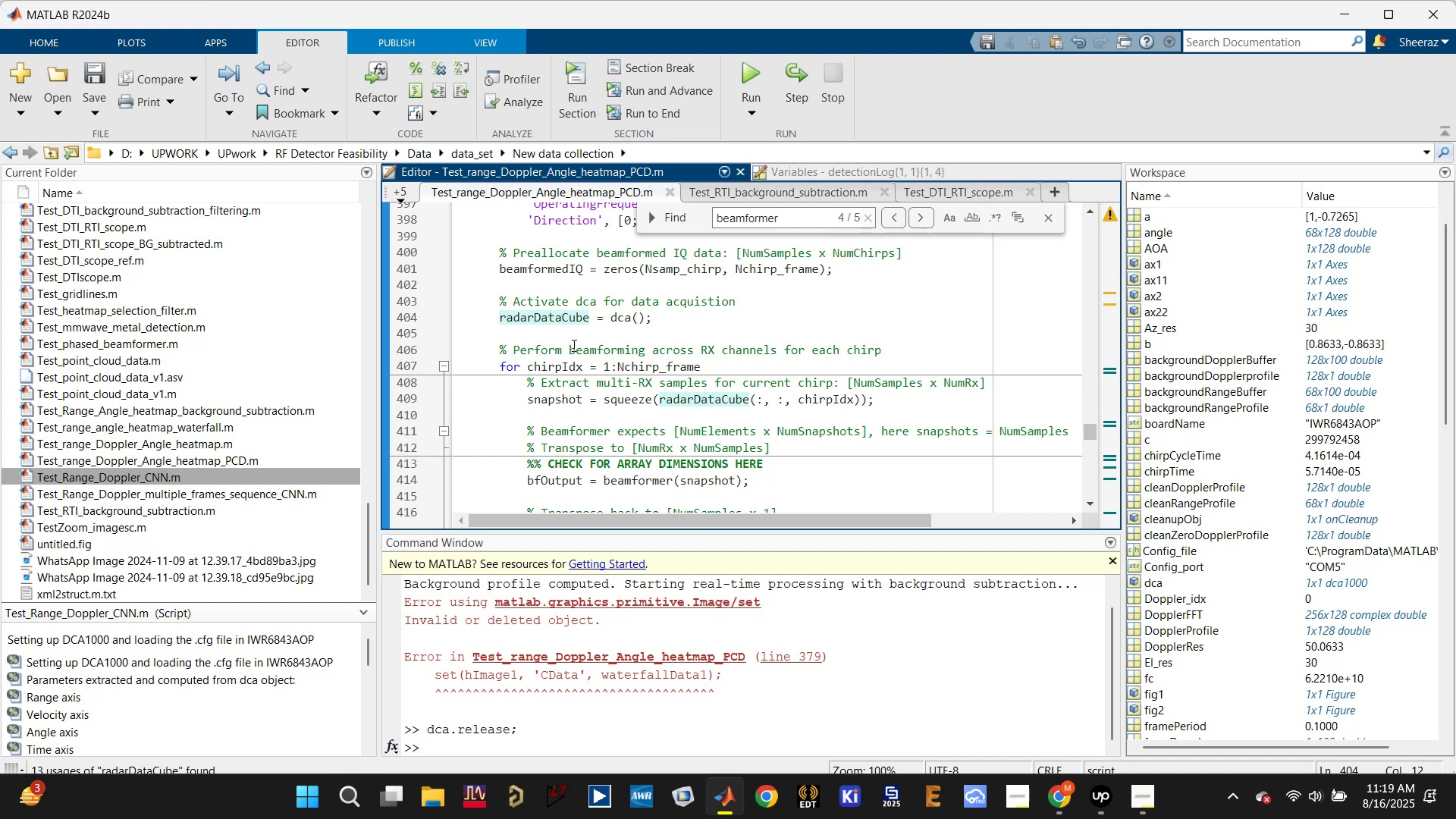 
scroll: coordinate [569, 362], scroll_direction: down, amount: 6.0
 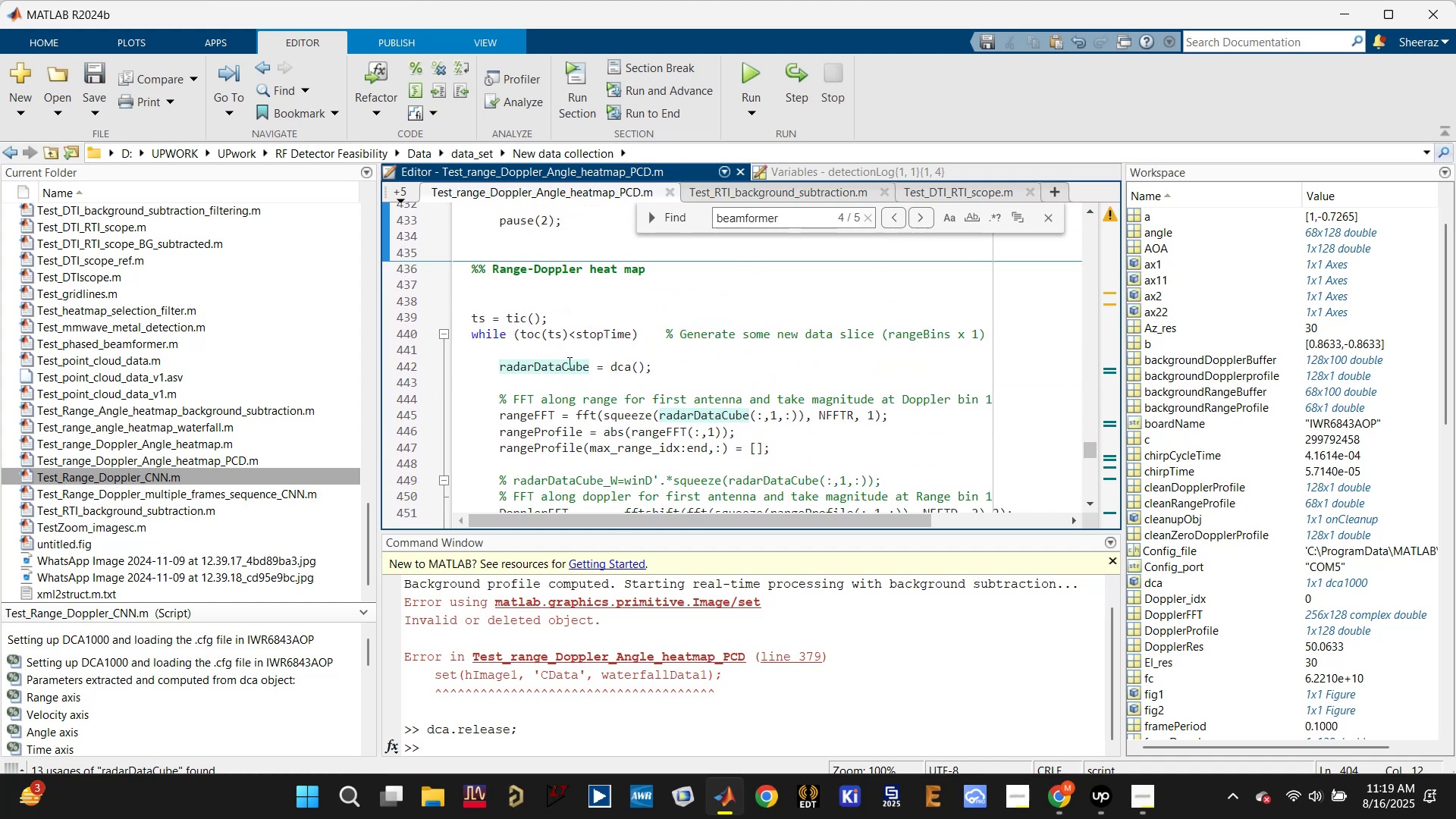 
scroll: coordinate [568, 362], scroll_direction: up, amount: 2.0
 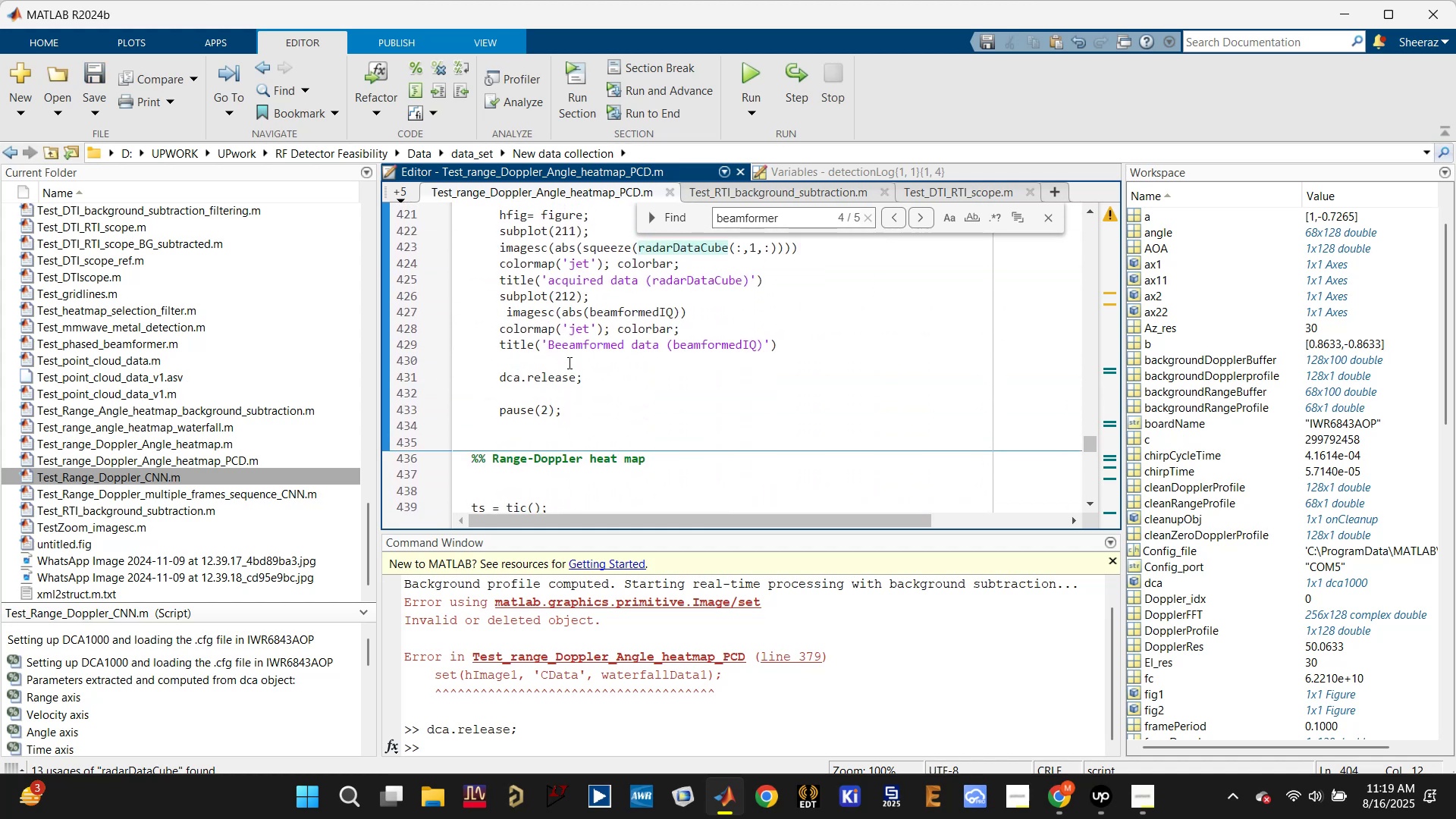 
scroll: coordinate [567, 371], scroll_direction: down, amount: 1.0
 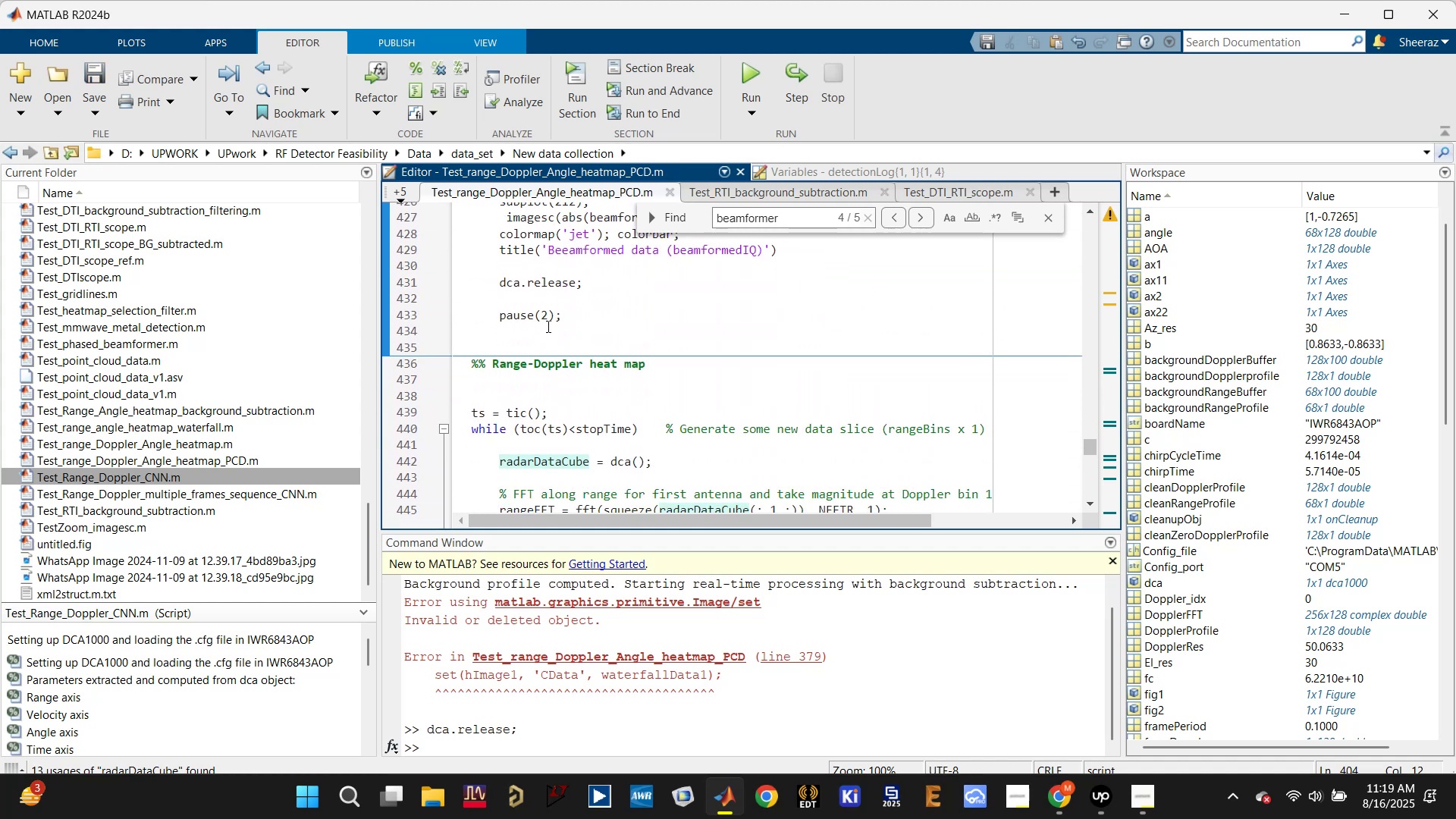 
left_click_drag(start_coordinate=[547, 316], to_coordinate=[541, 315])
 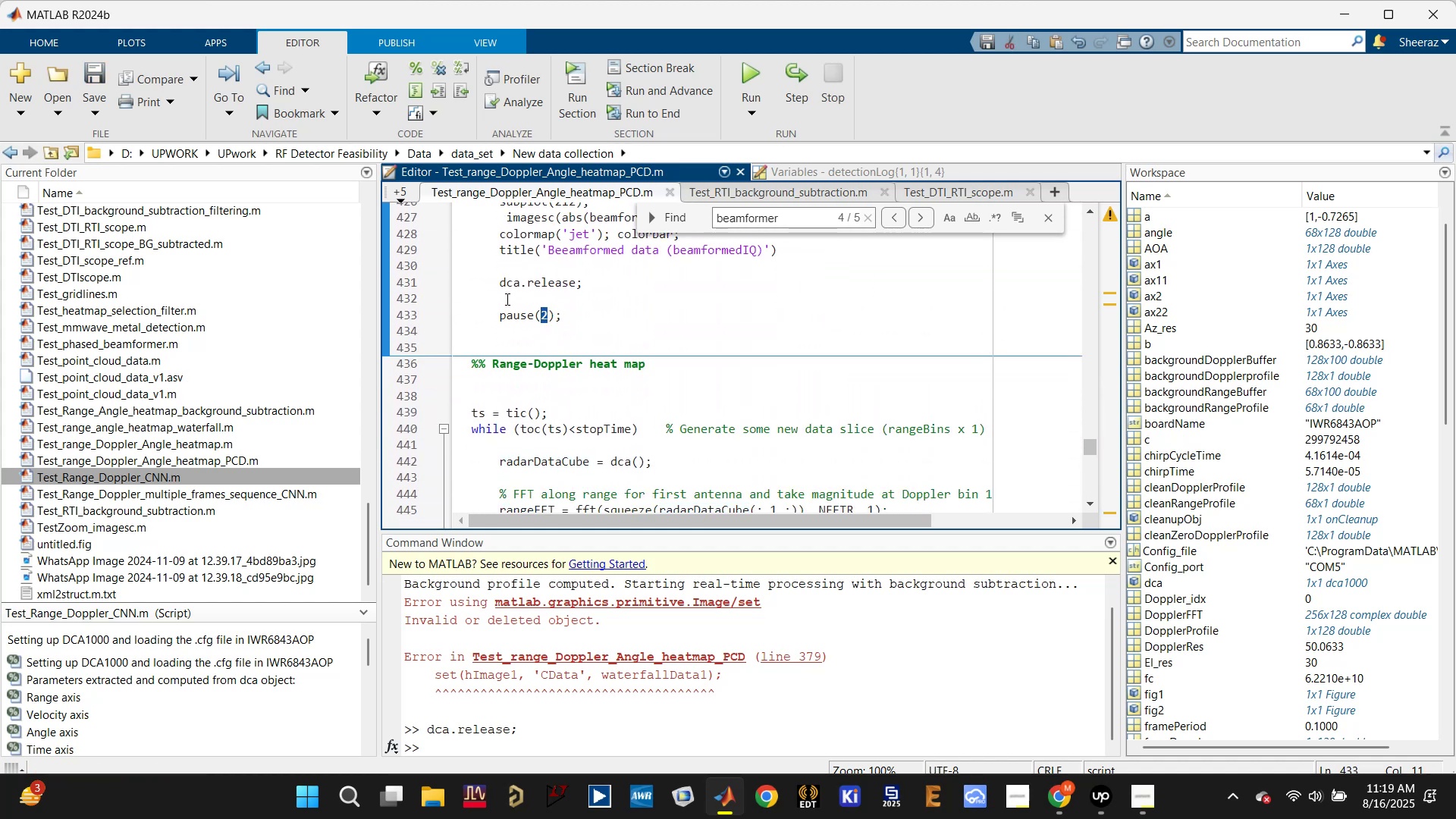 
scroll: coordinate [521, 312], scroll_direction: up, amount: 2.0
 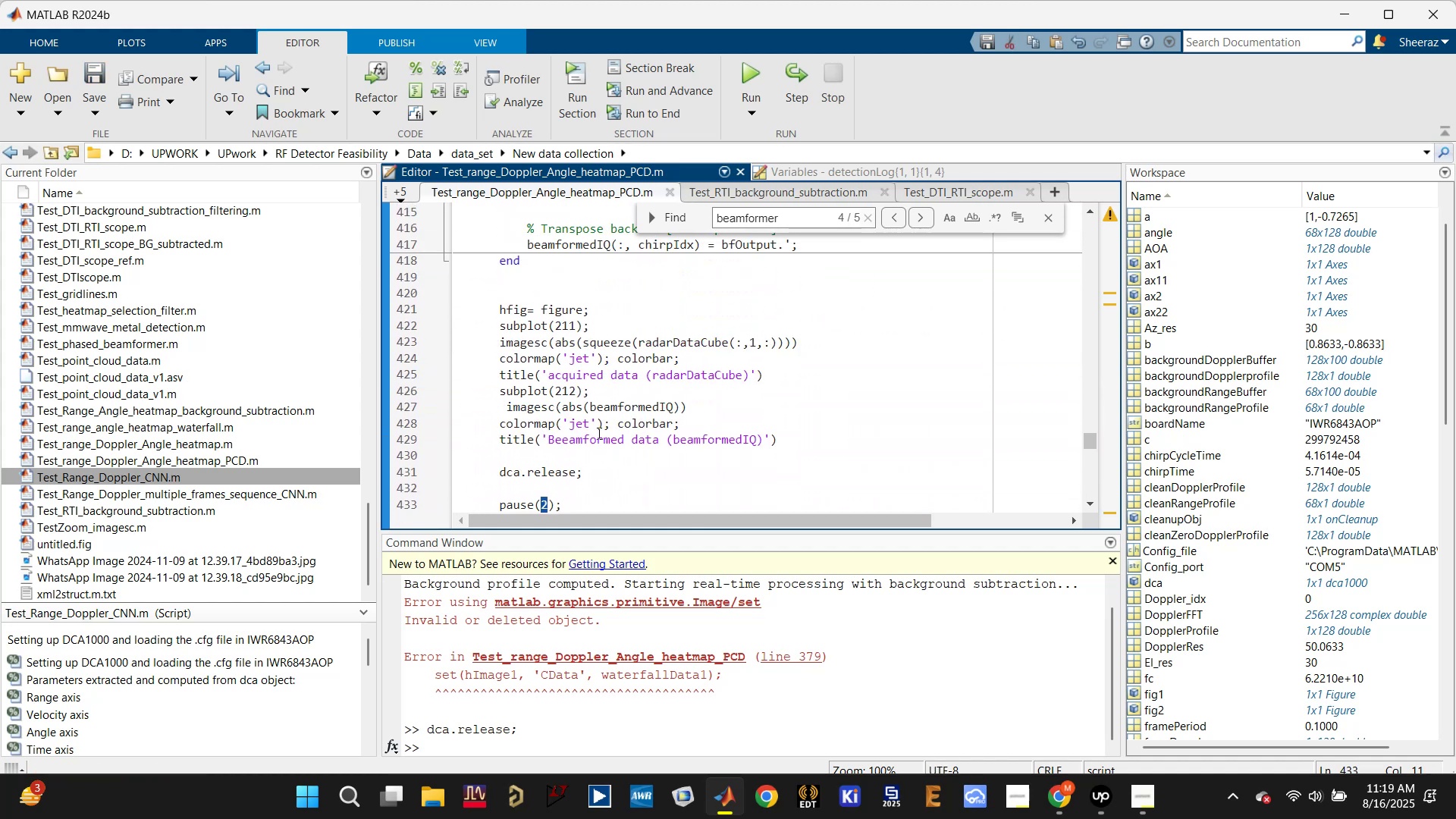 
double_click([555, 469])
 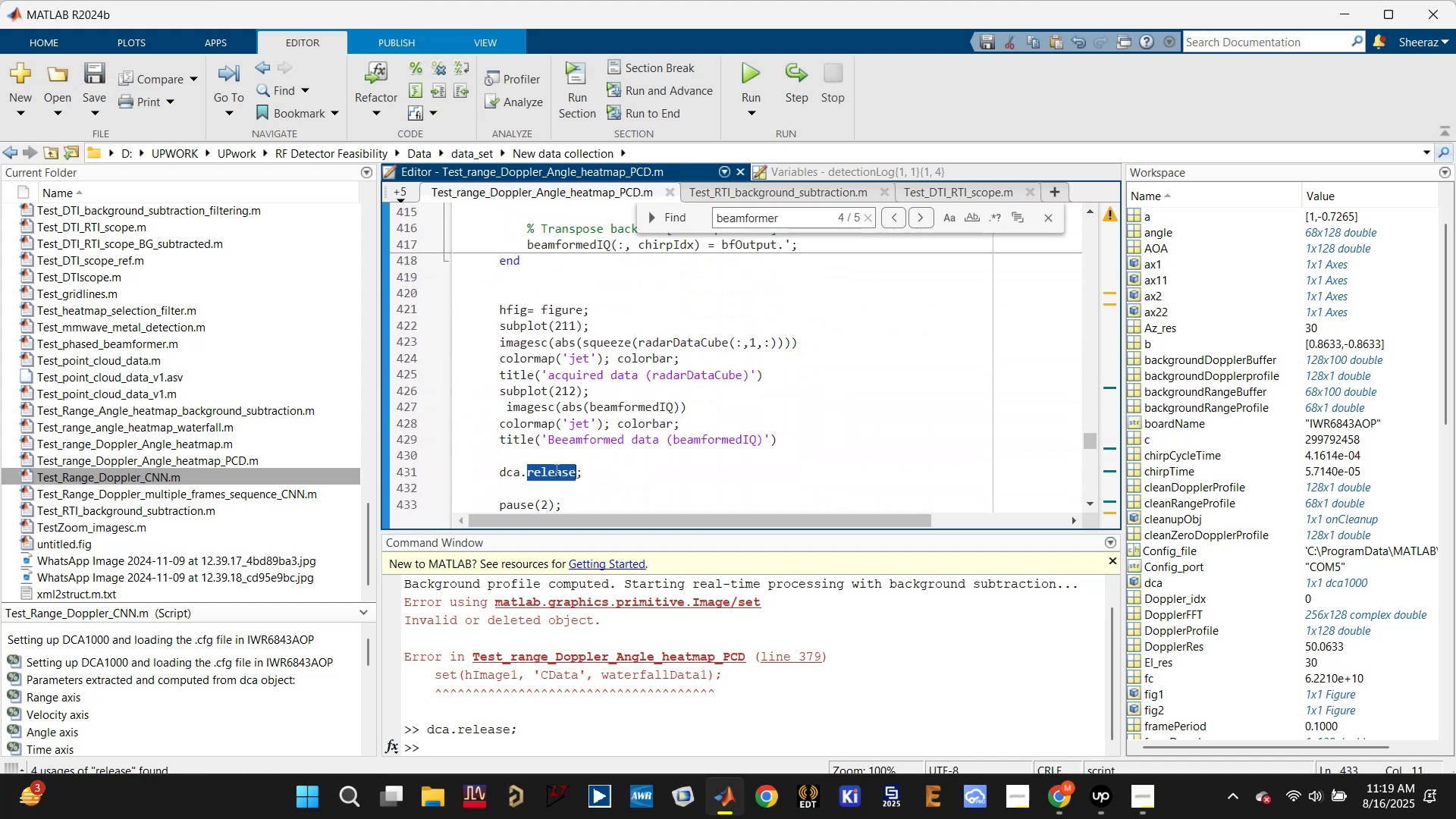 
triple_click([555, 469])
 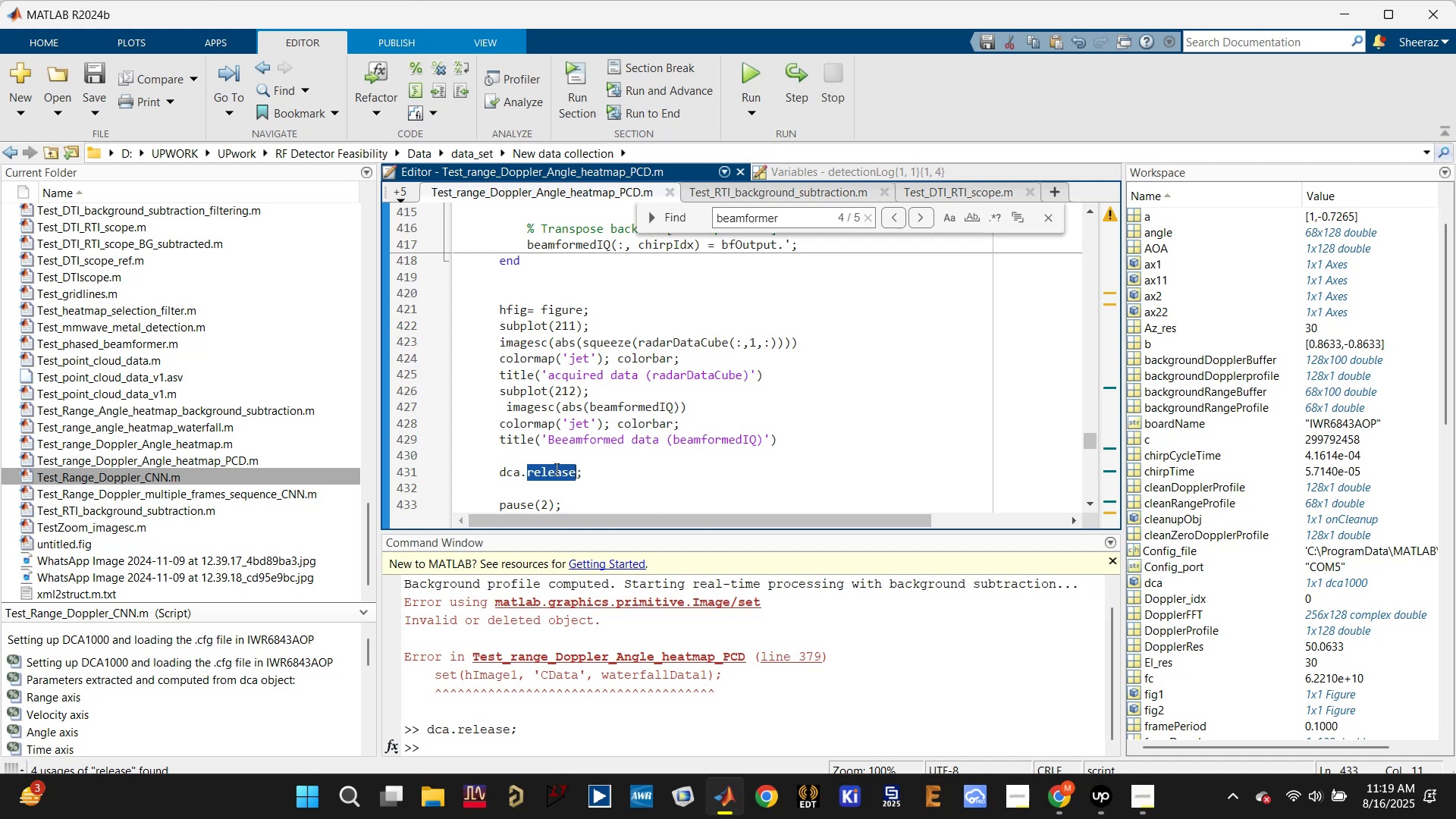 
key(Control+X)
 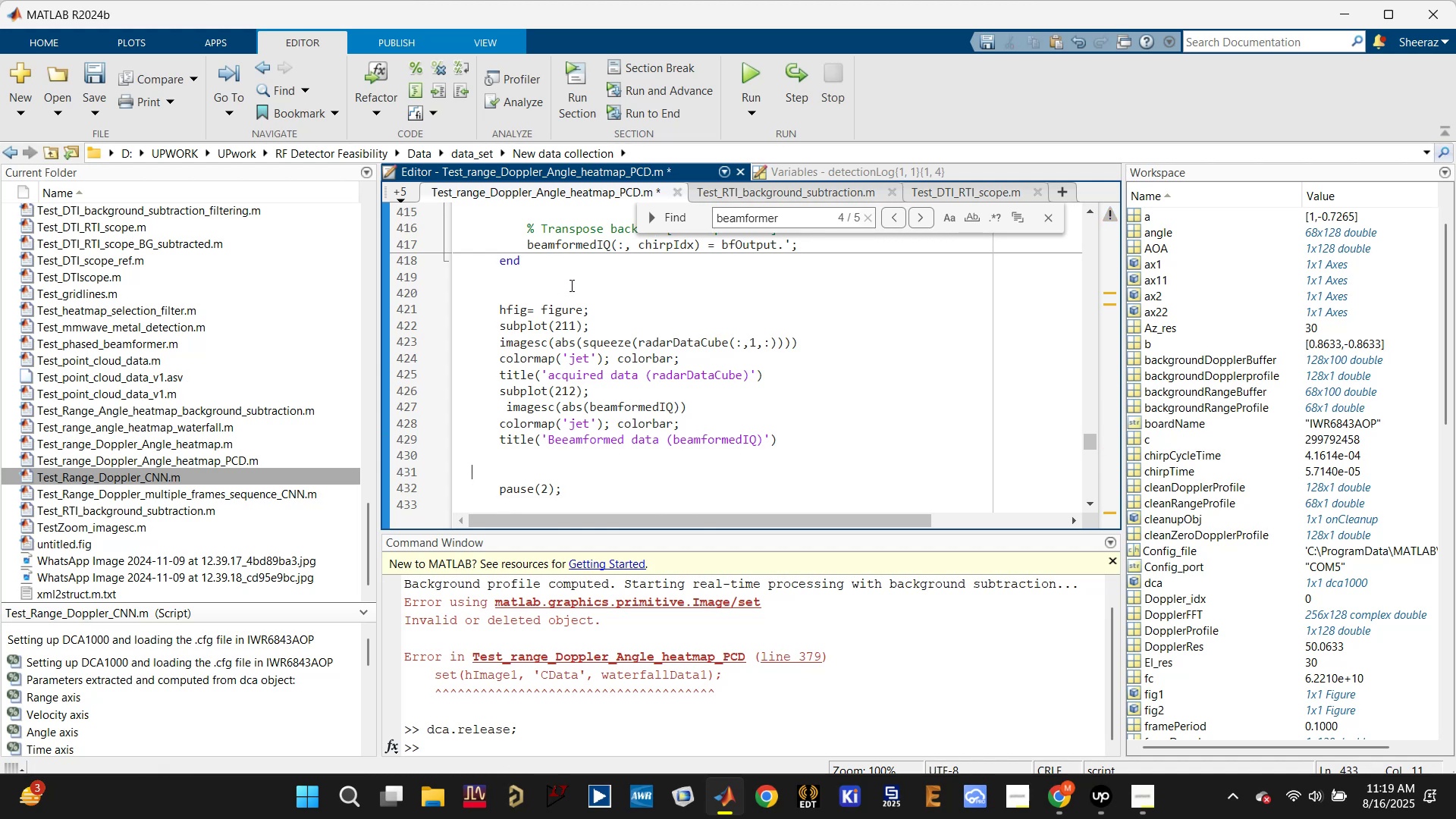 
key(Control+V)
 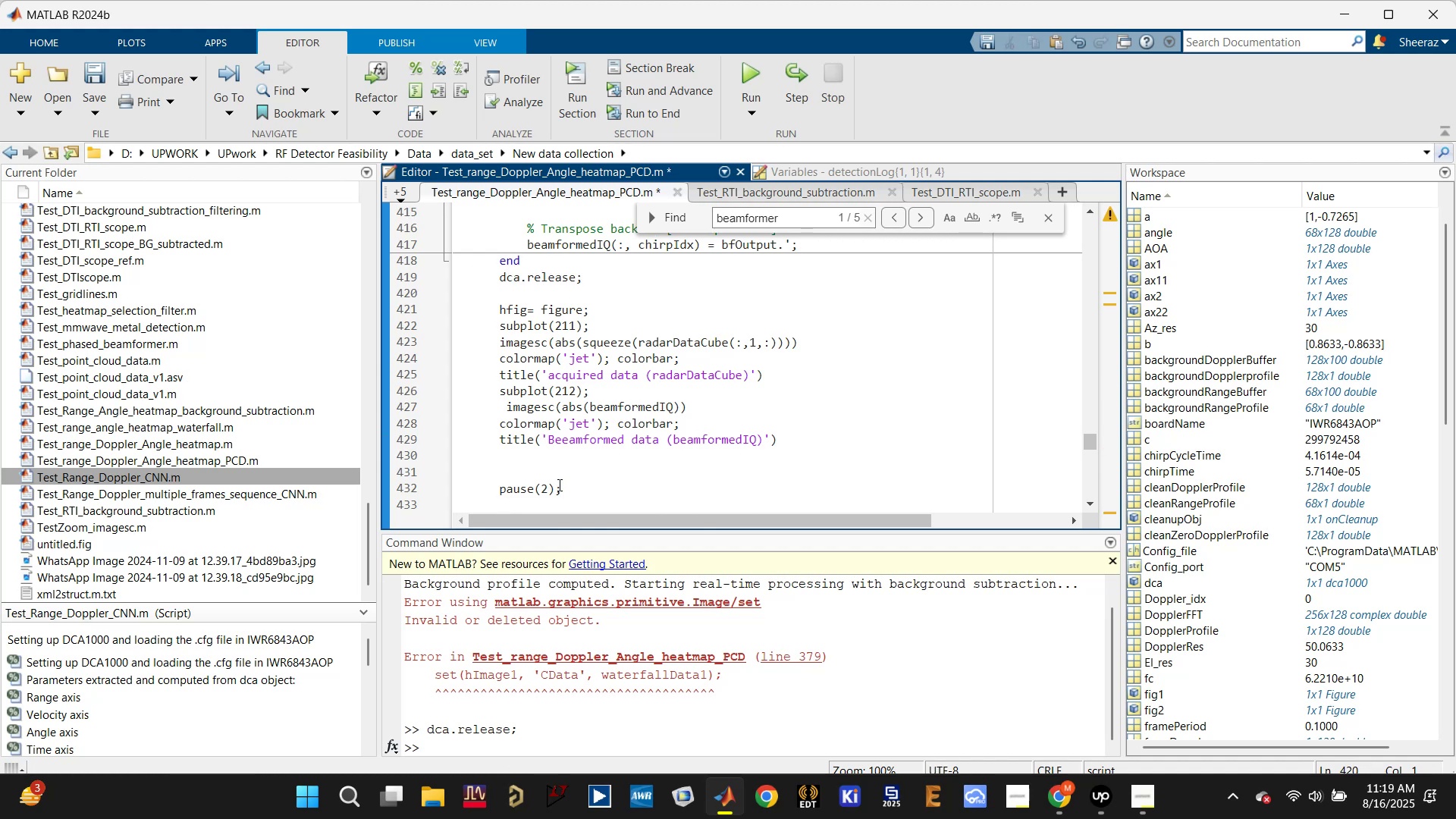 
scroll: coordinate [563, 473], scroll_direction: down, amount: 1.0
 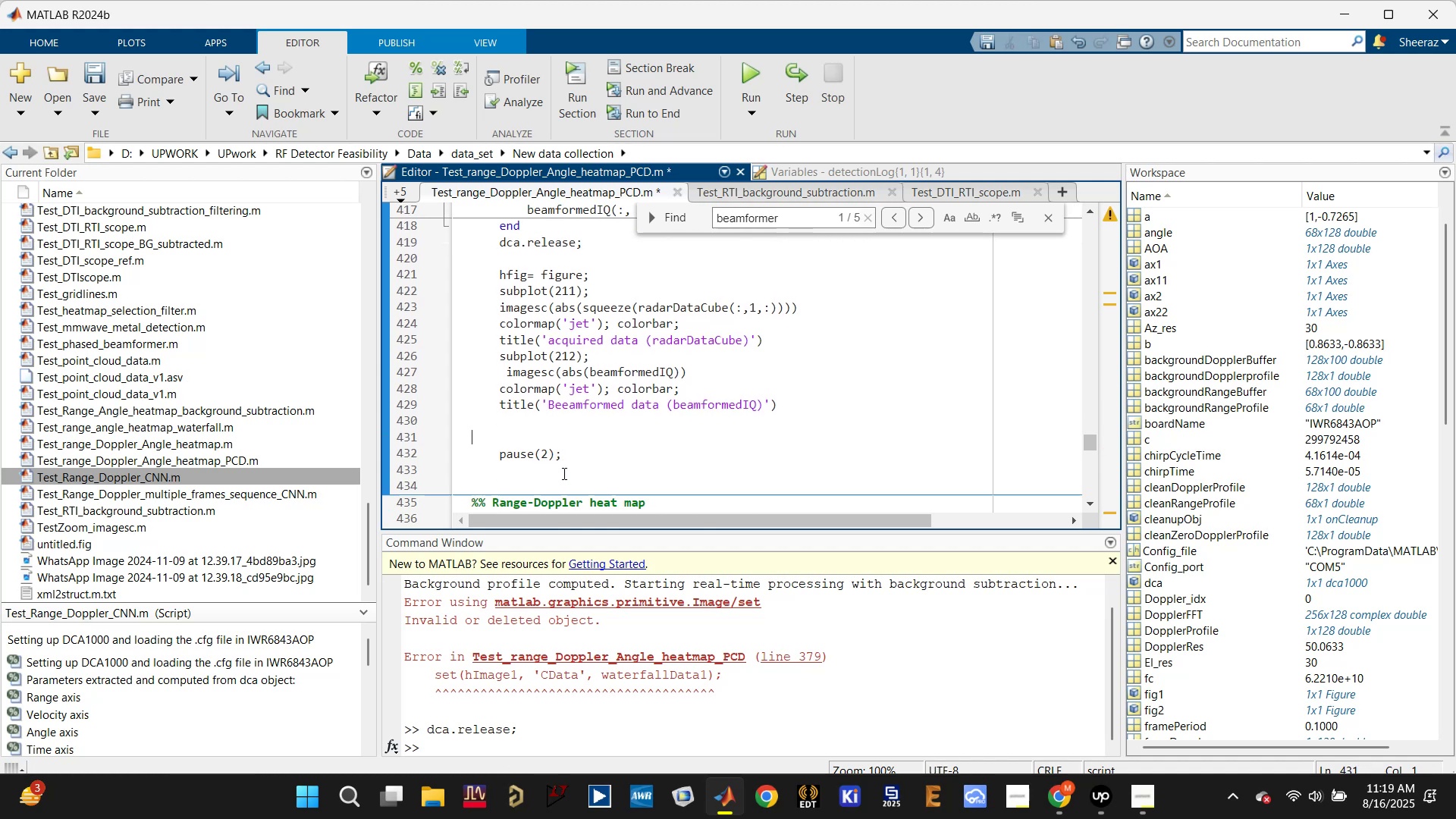 
type(return)
 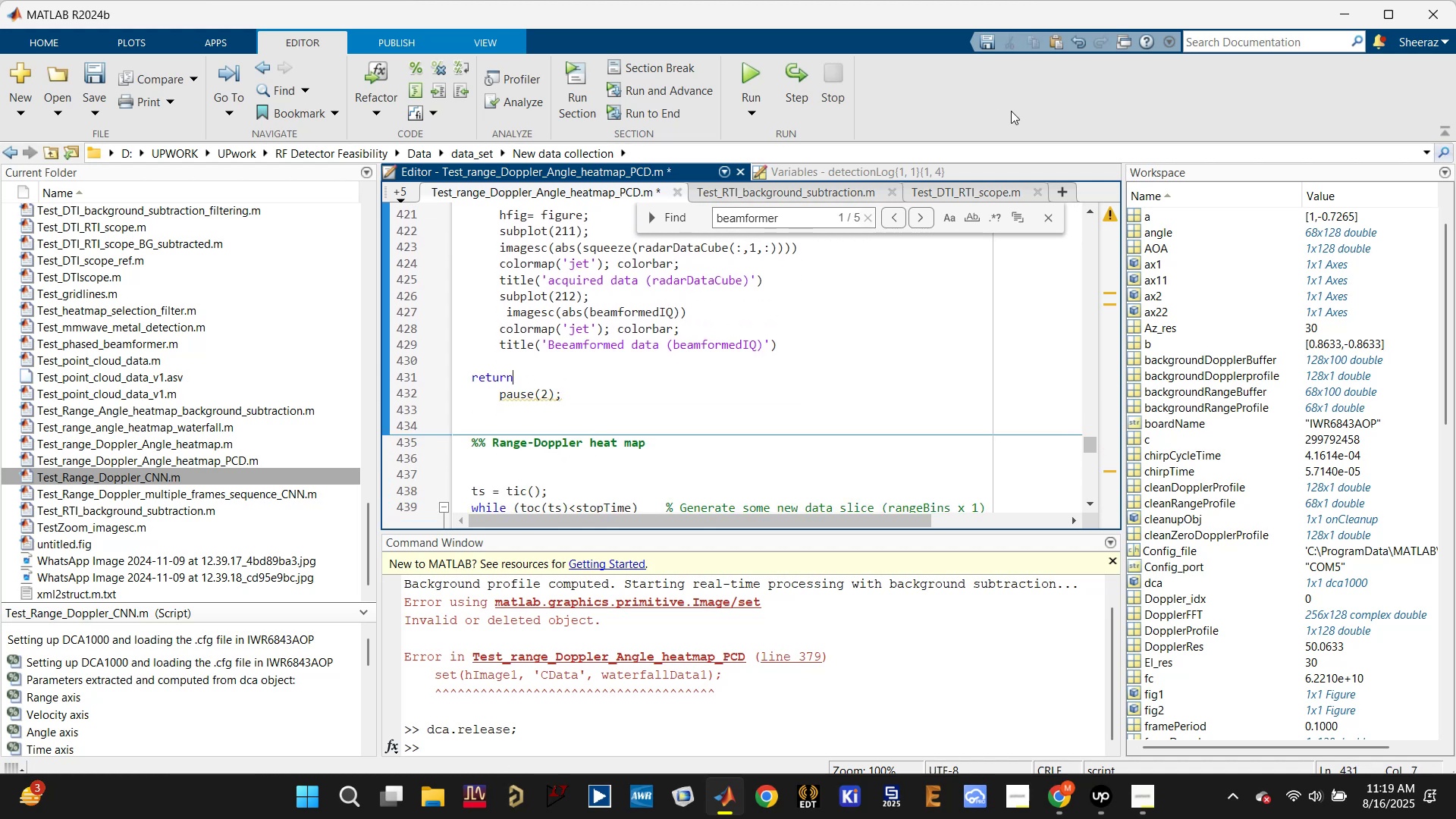 
left_click([1046, 211])
 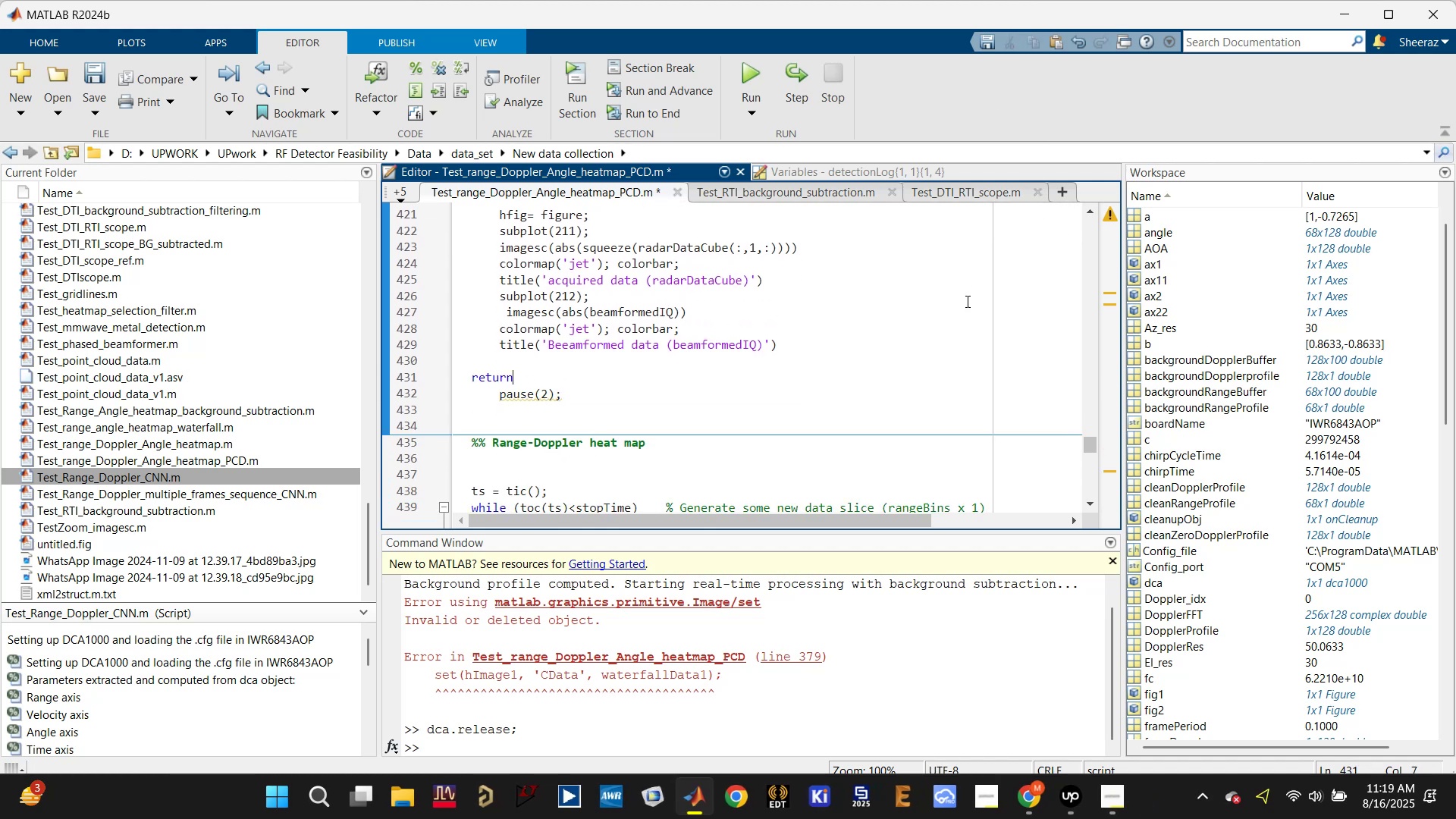 
scroll: coordinate [956, 315], scroll_direction: up, amount: 1.0
 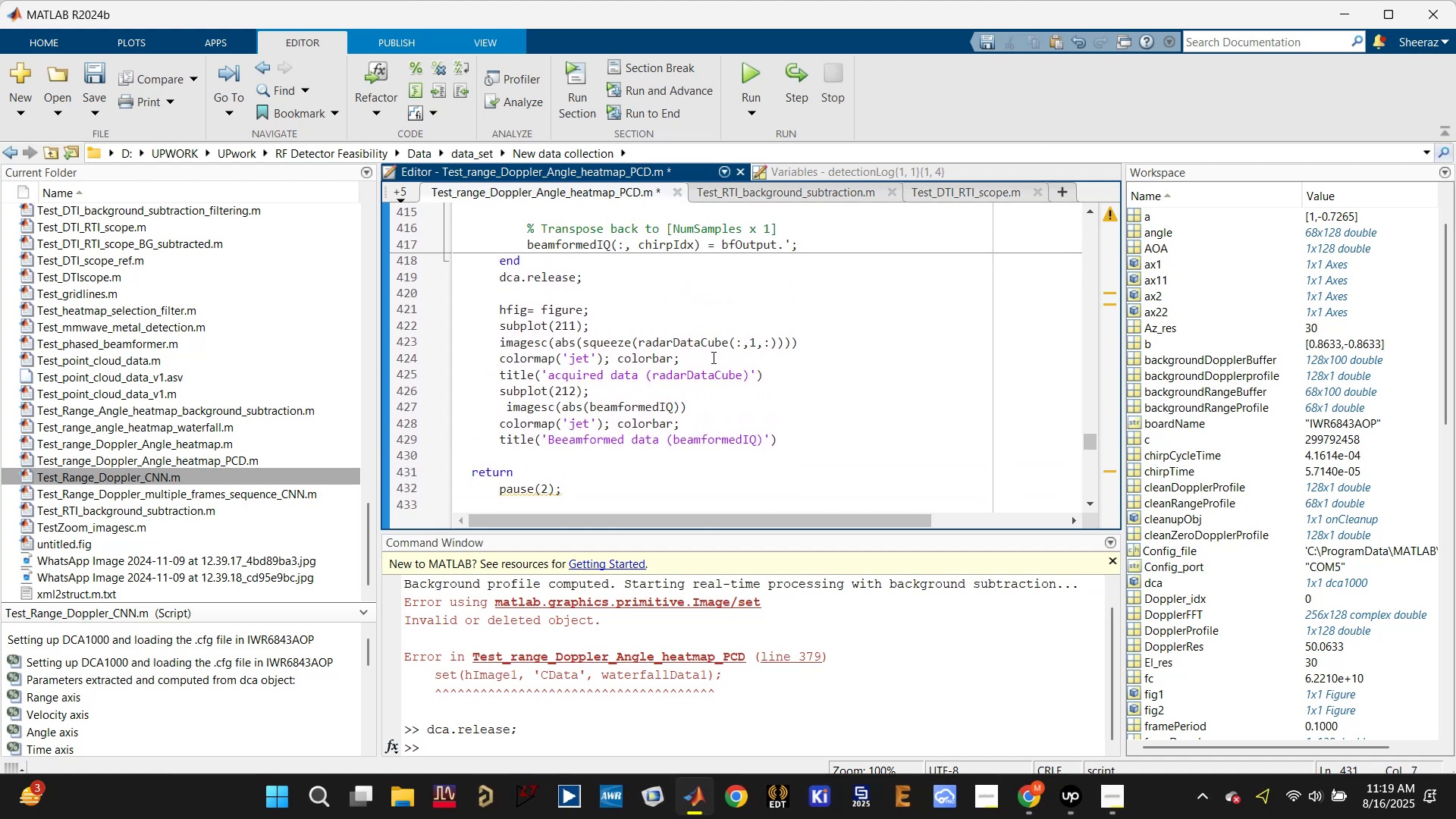 
left_click([698, 345])
 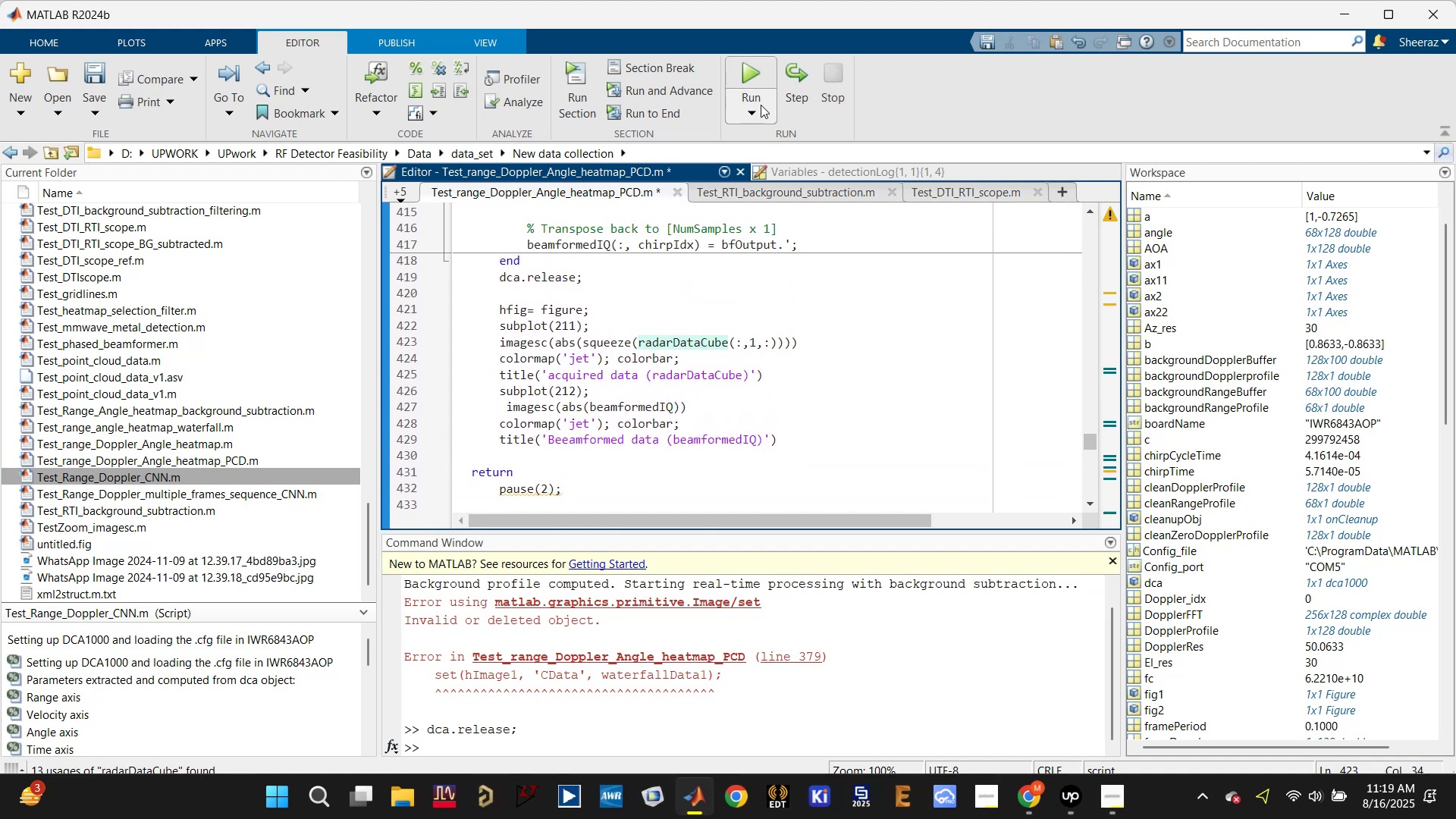 
left_click([759, 70])
 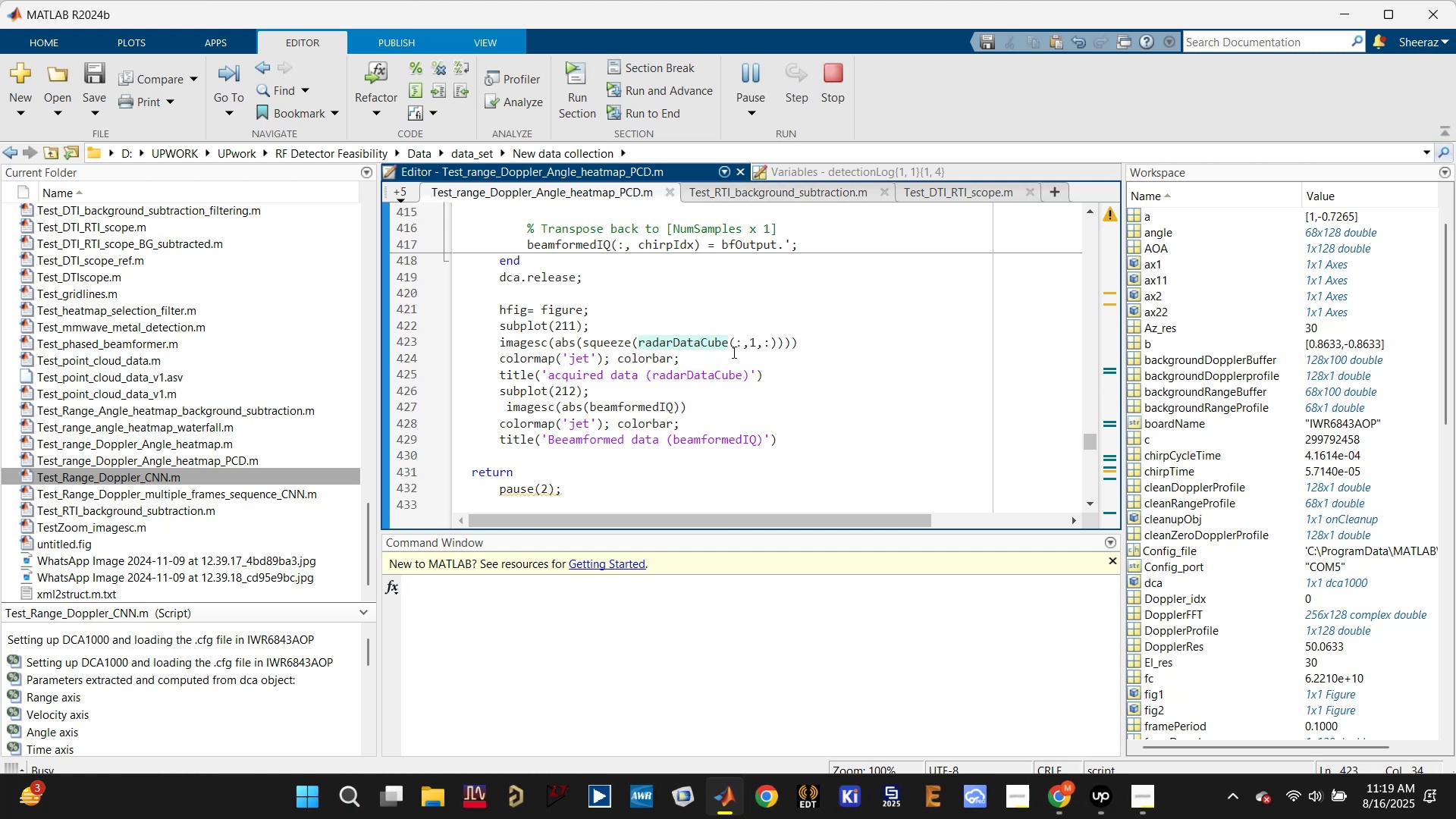 
wait(6.05)
 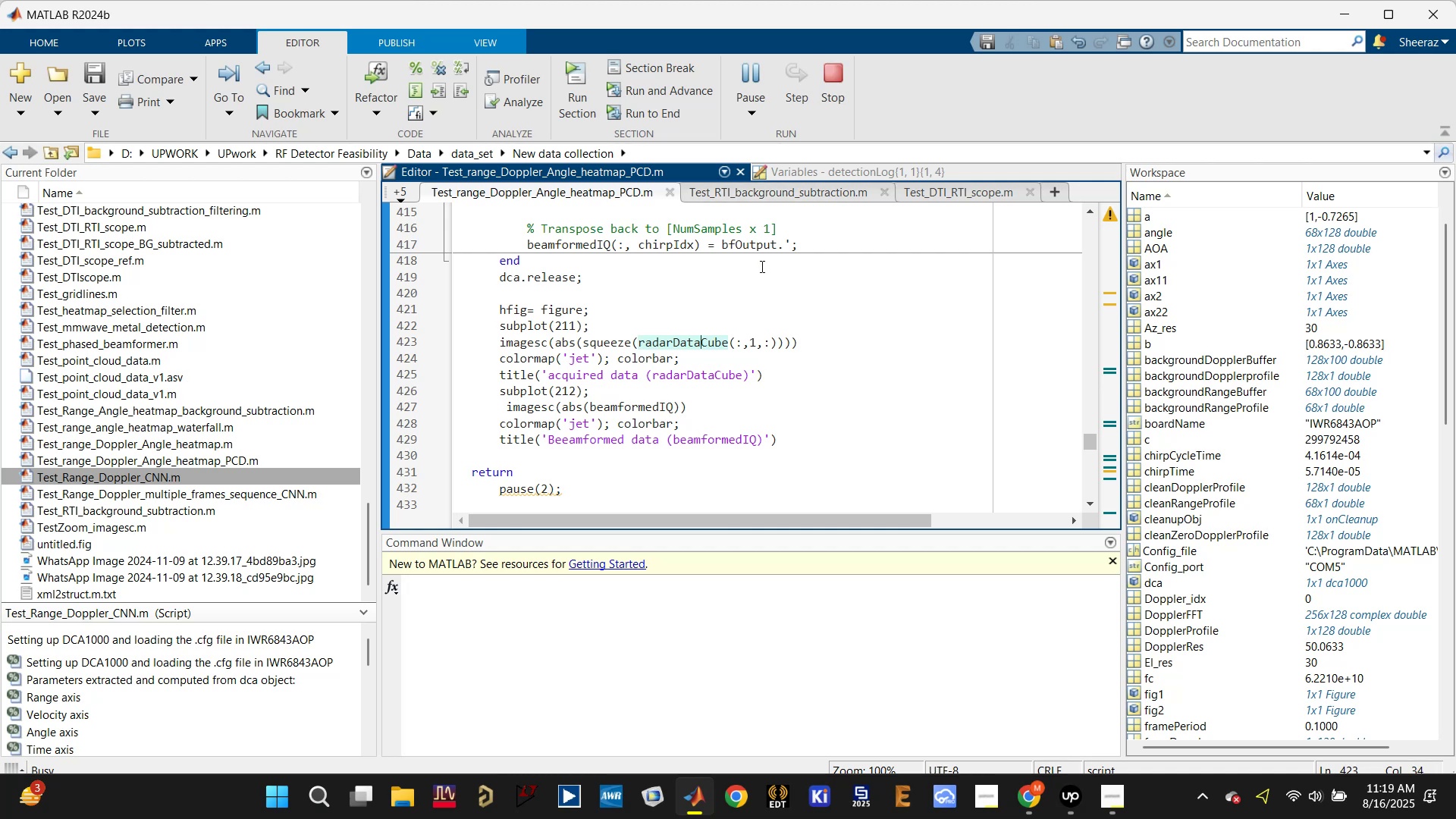 
left_click([1110, 807])
 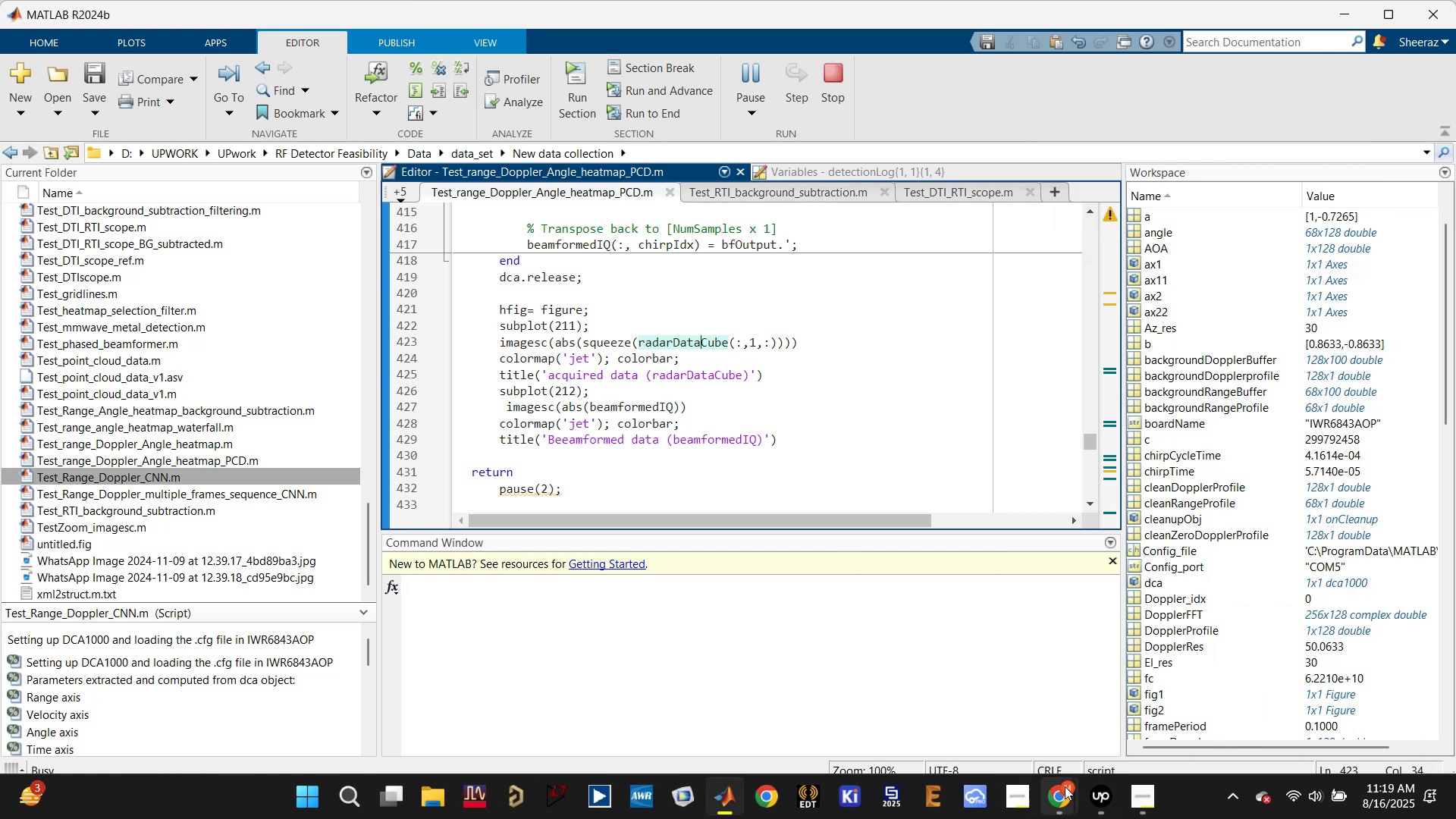 
left_click([959, 678])
 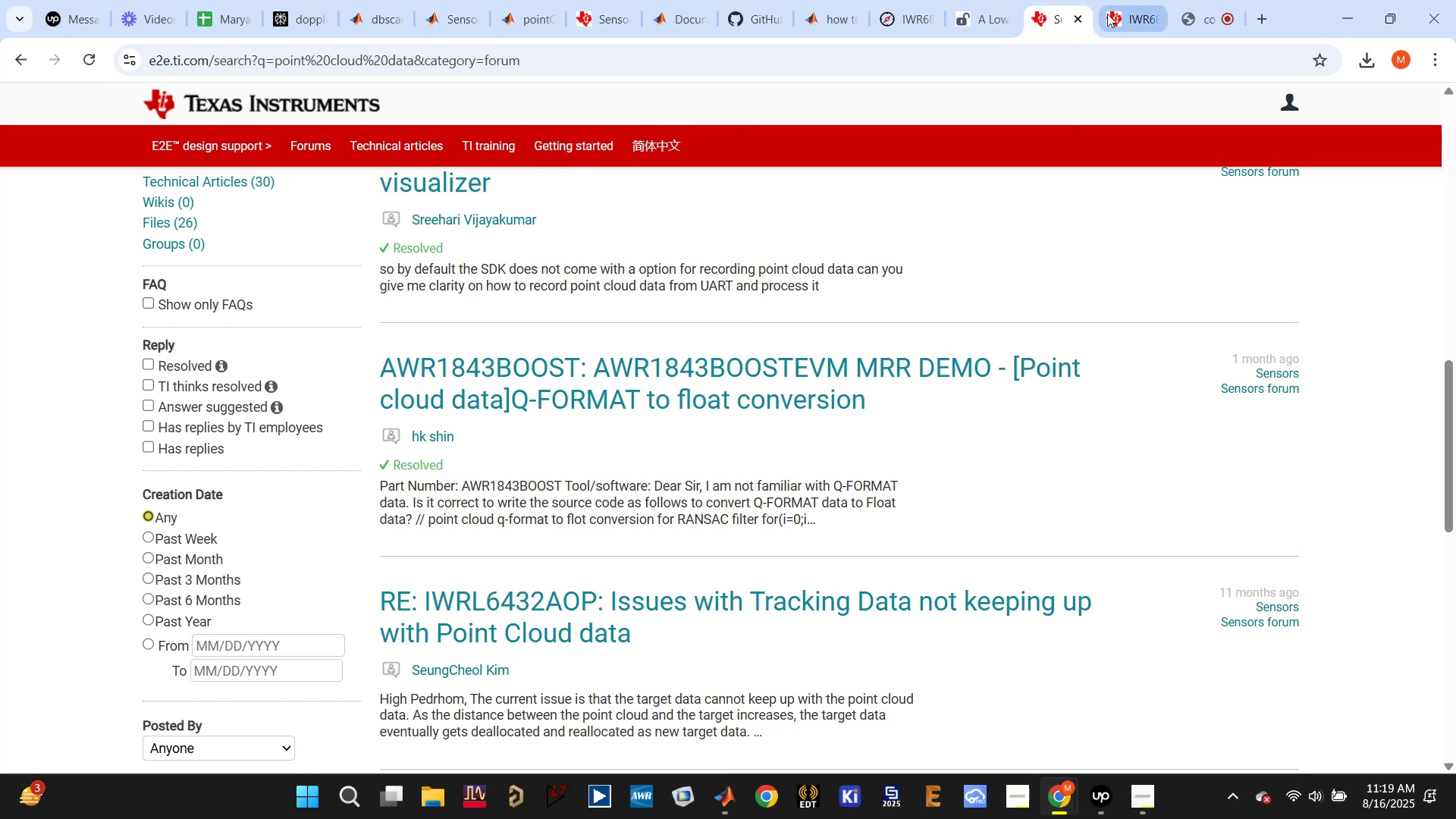 
double_click([984, 0])
 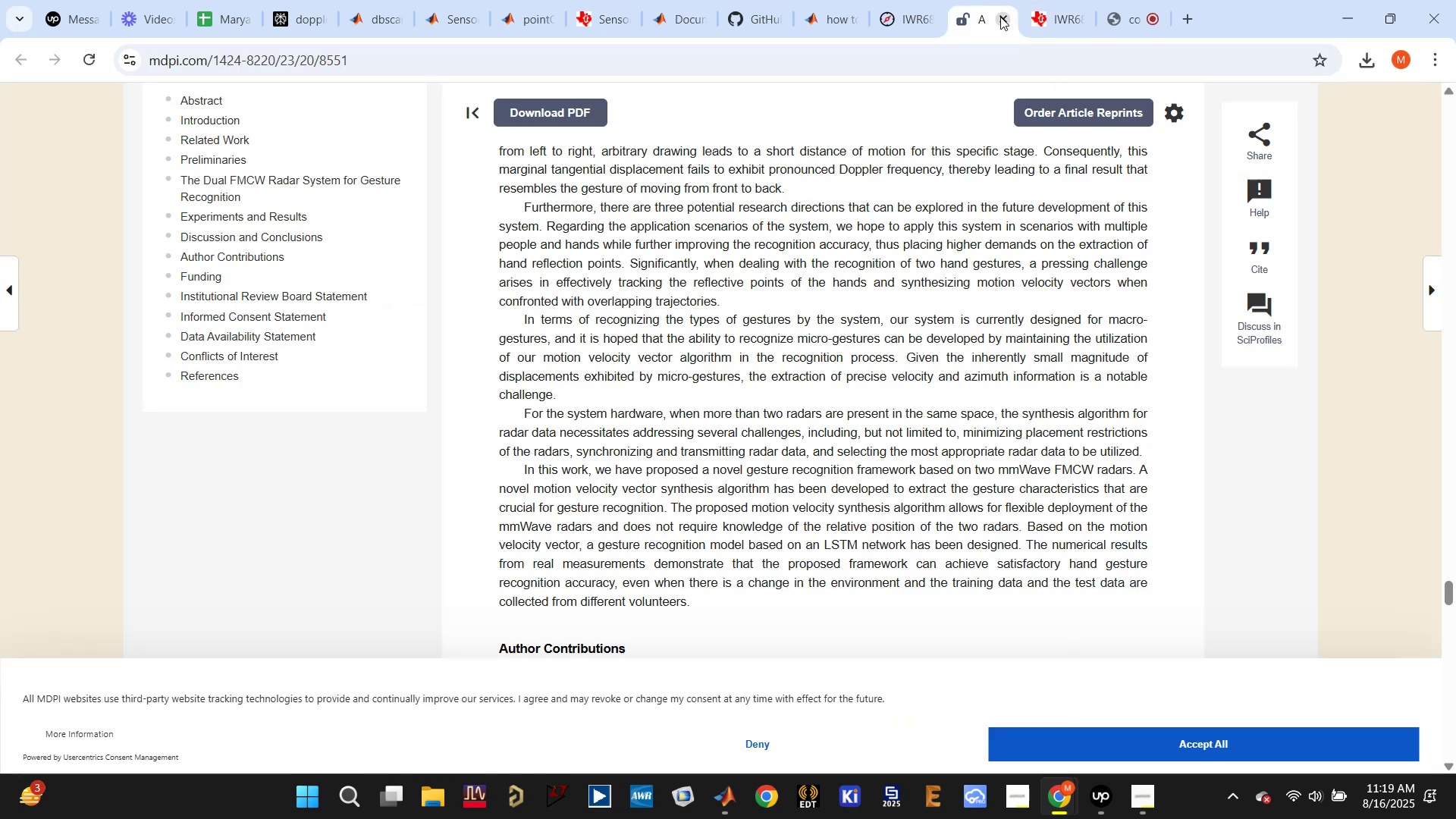 
triple_click([1002, 15])
 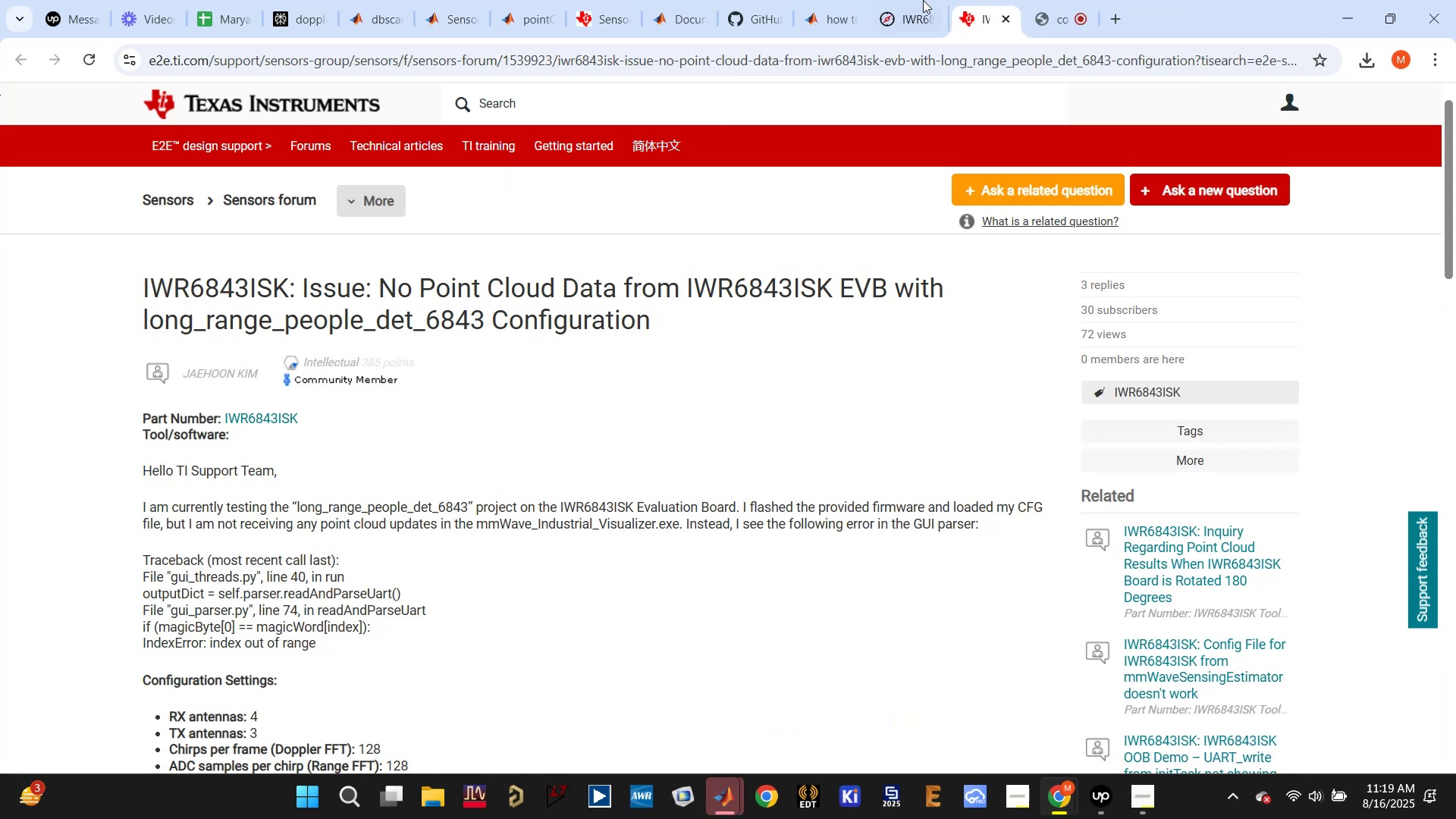 
triple_click([919, 0])
 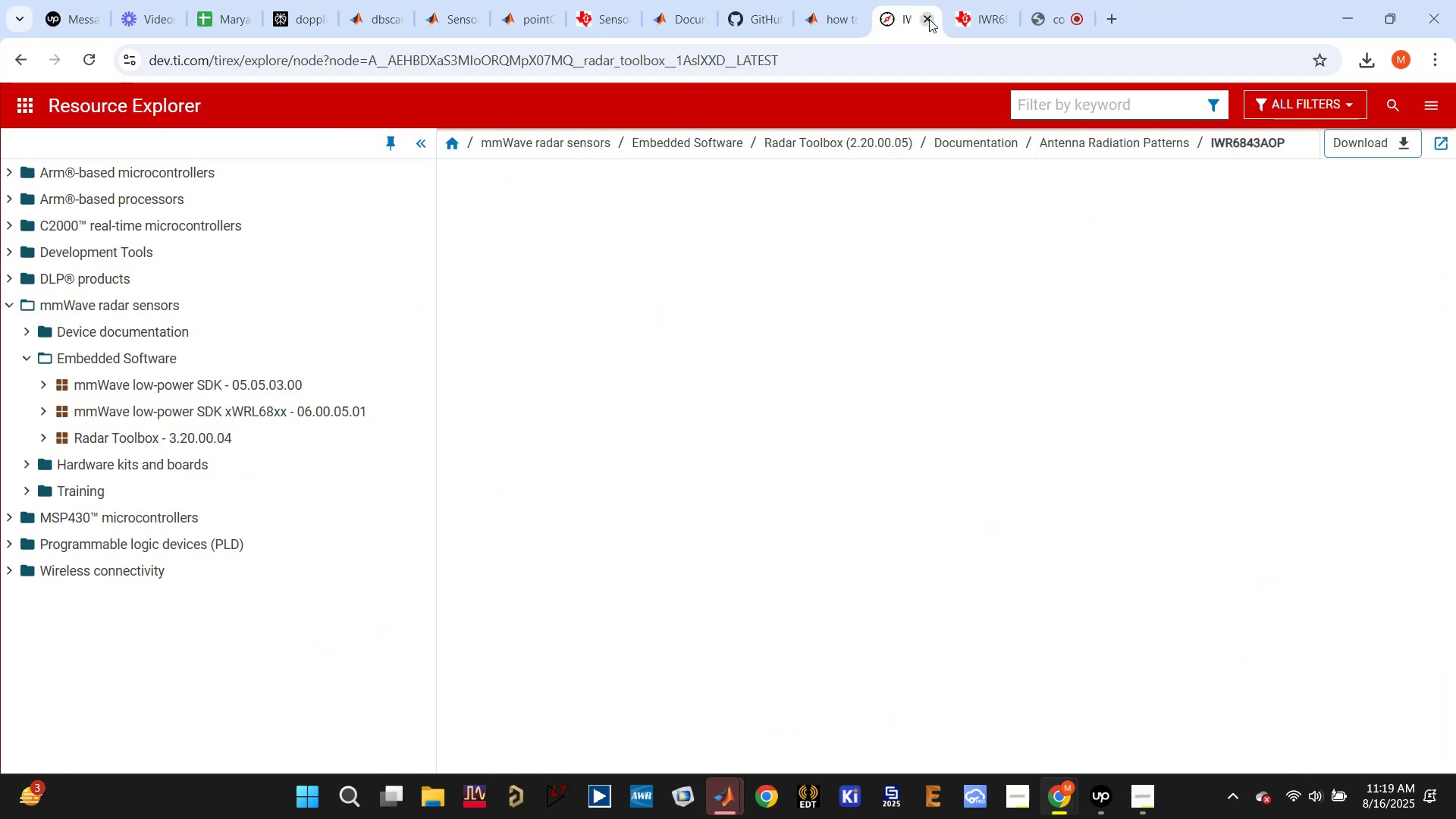 
left_click([929, 19])
 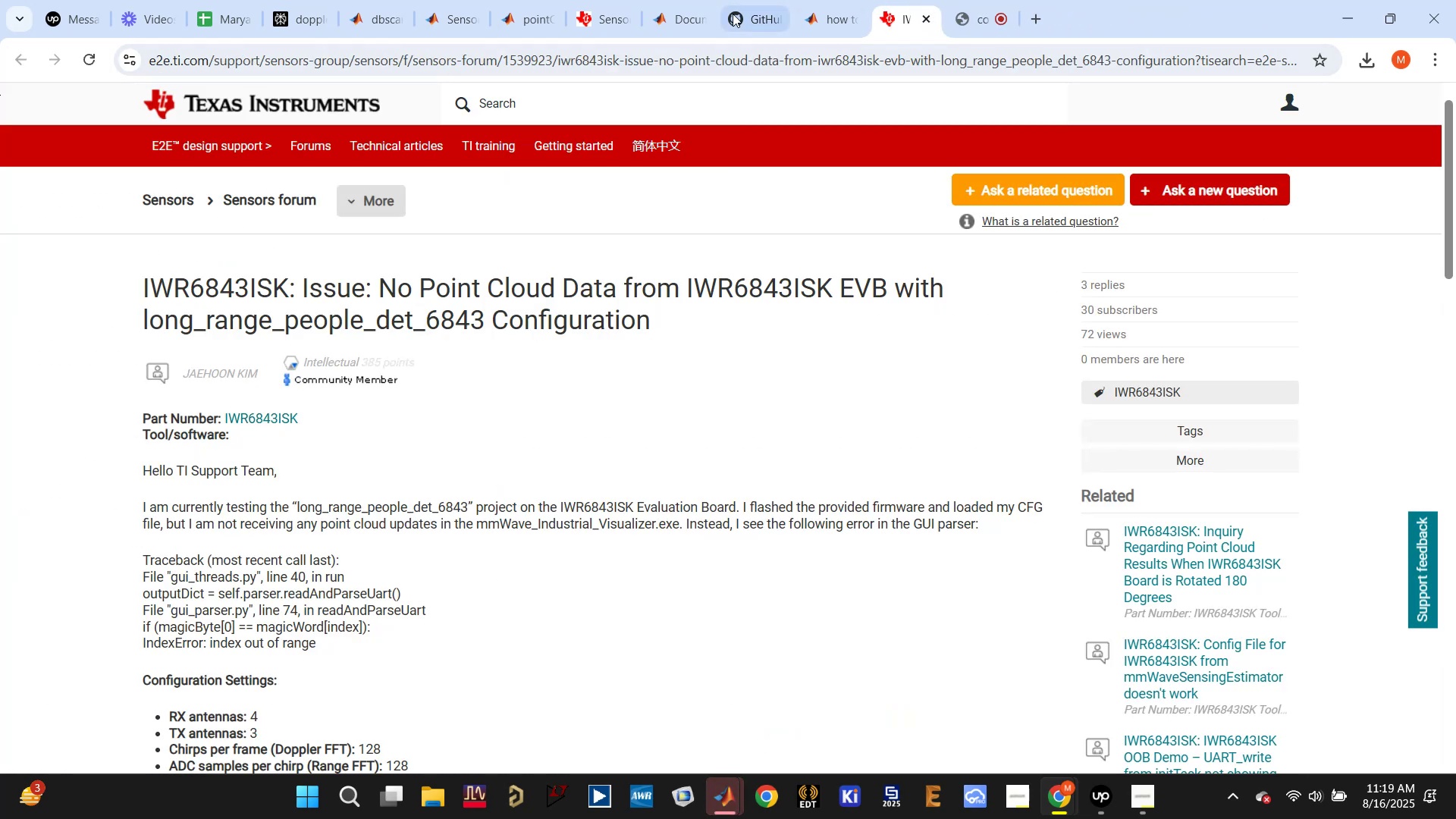 
left_click([620, 0])
 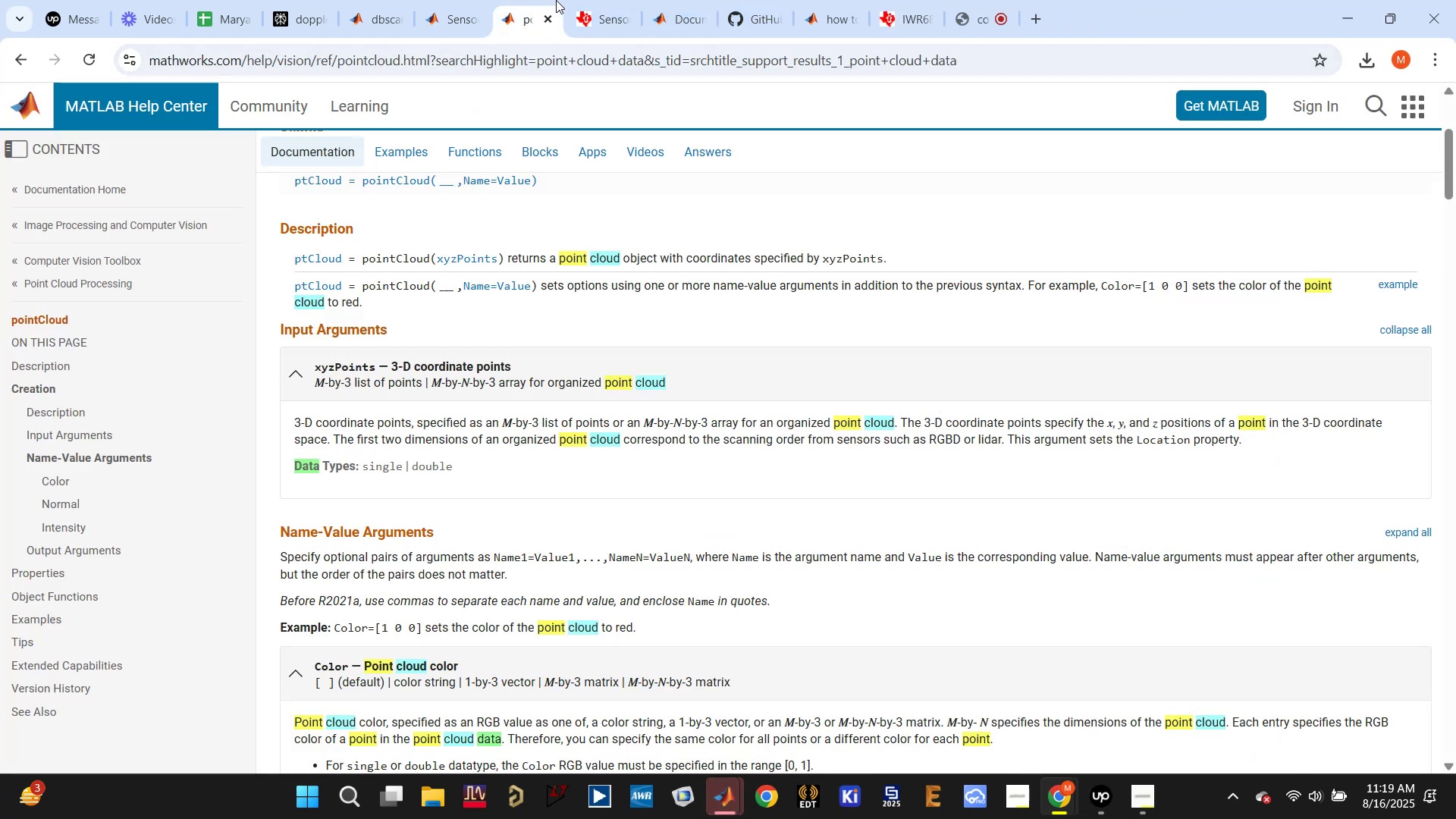 
double_click([473, 0])
 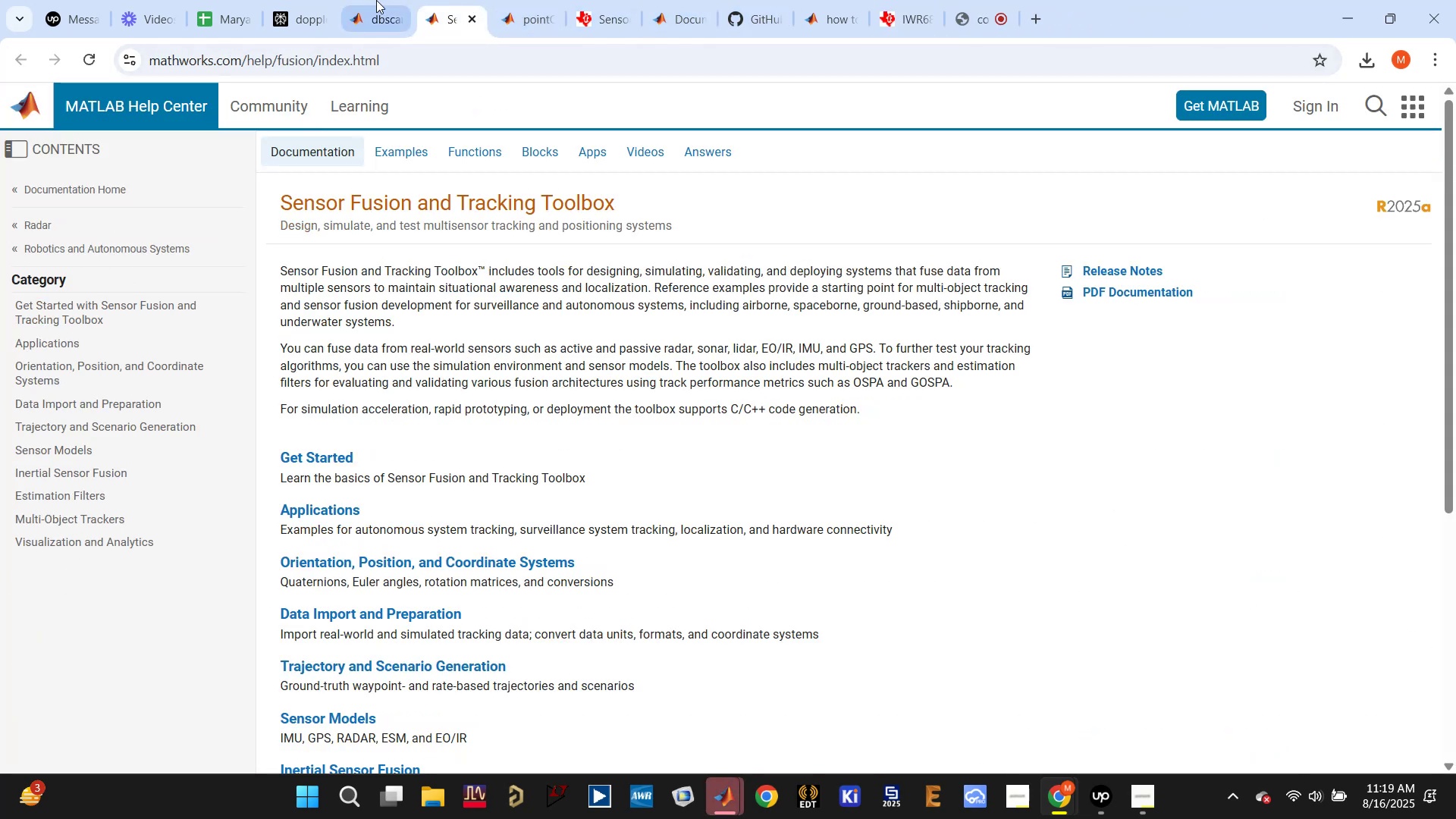 
triple_click([376, 0])
 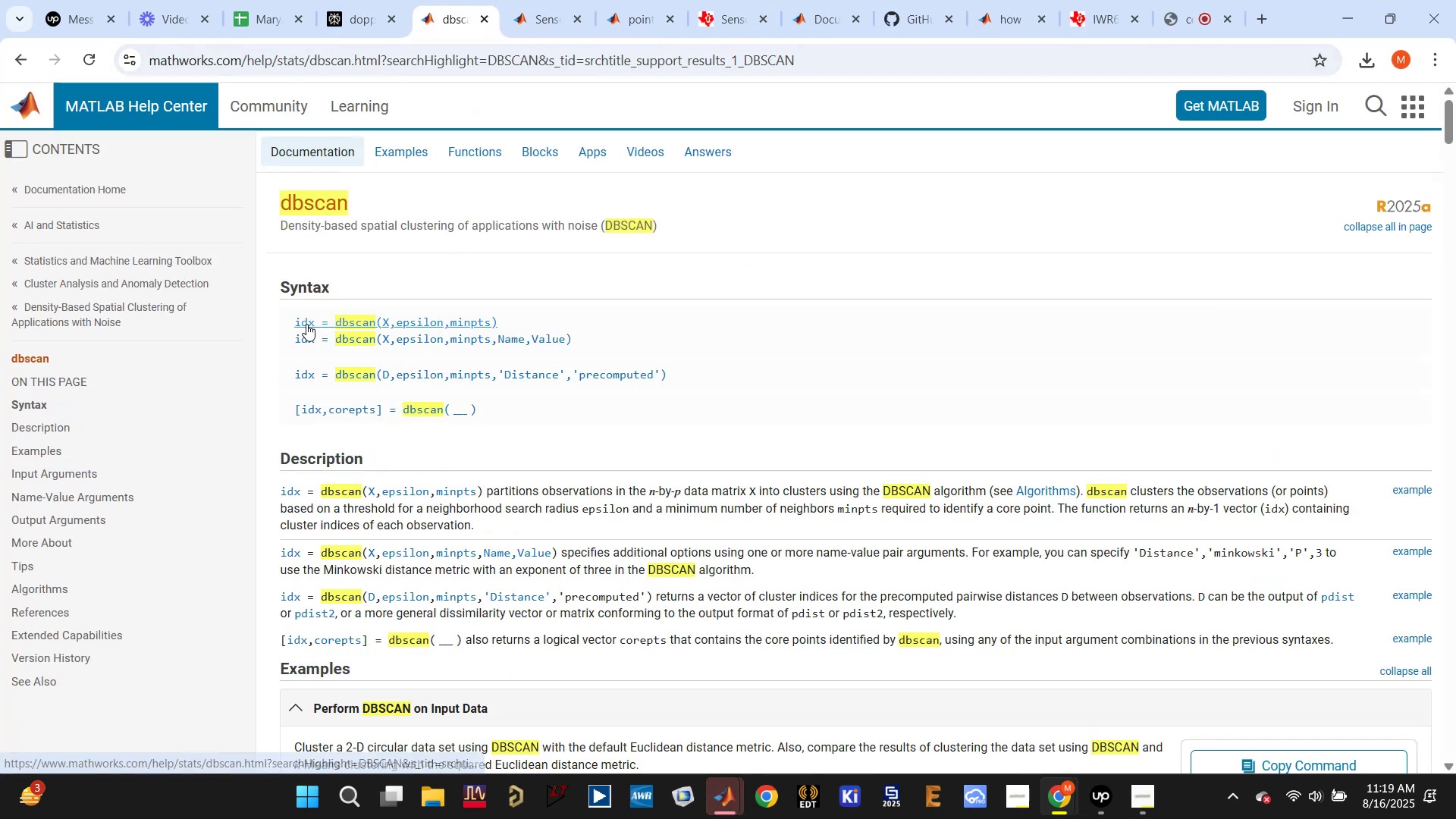 
scroll: coordinate [687, 523], scroll_direction: down, amount: 3.0
 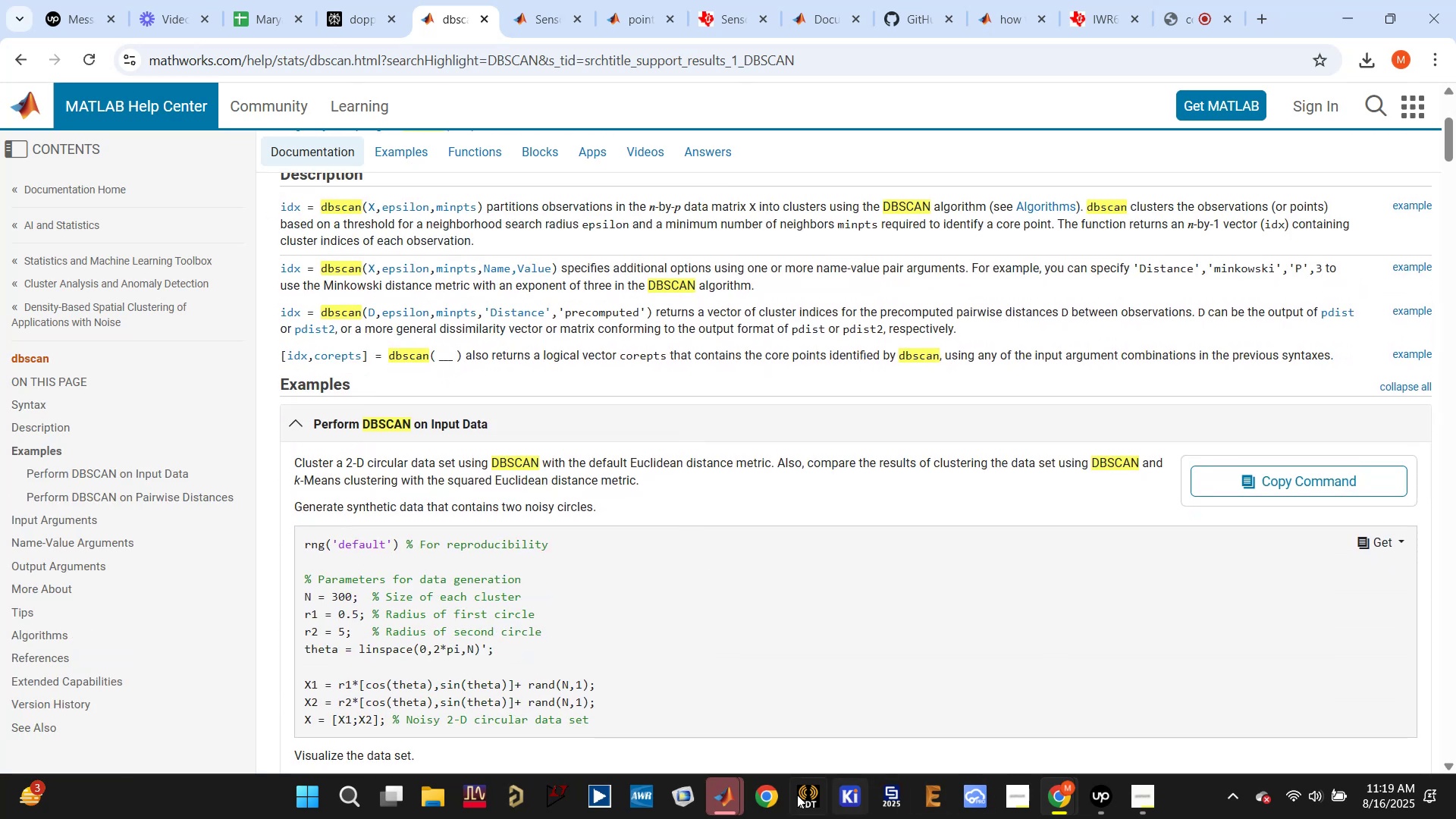 
left_click([717, 818])
 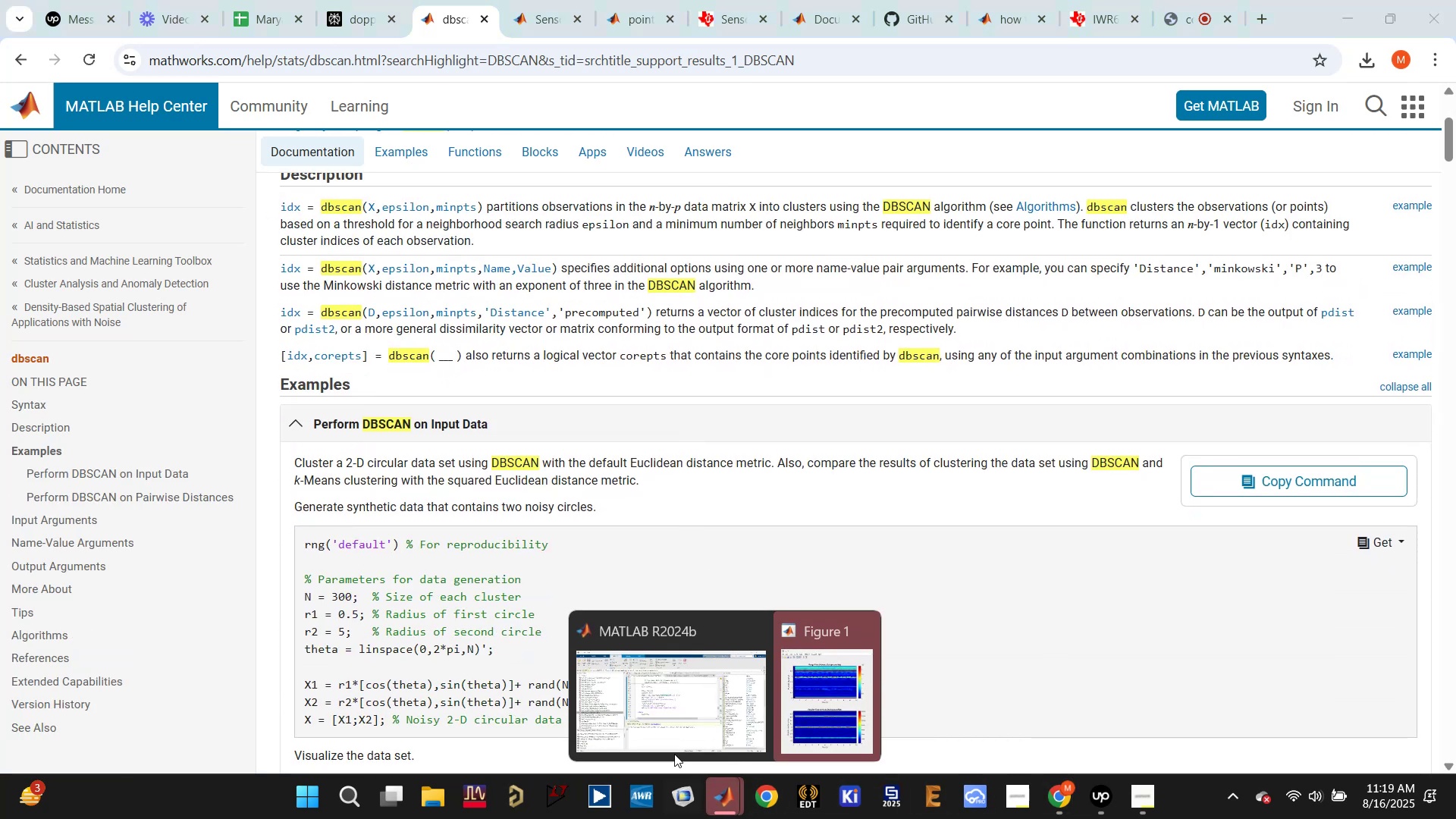 
double_click([638, 686])
 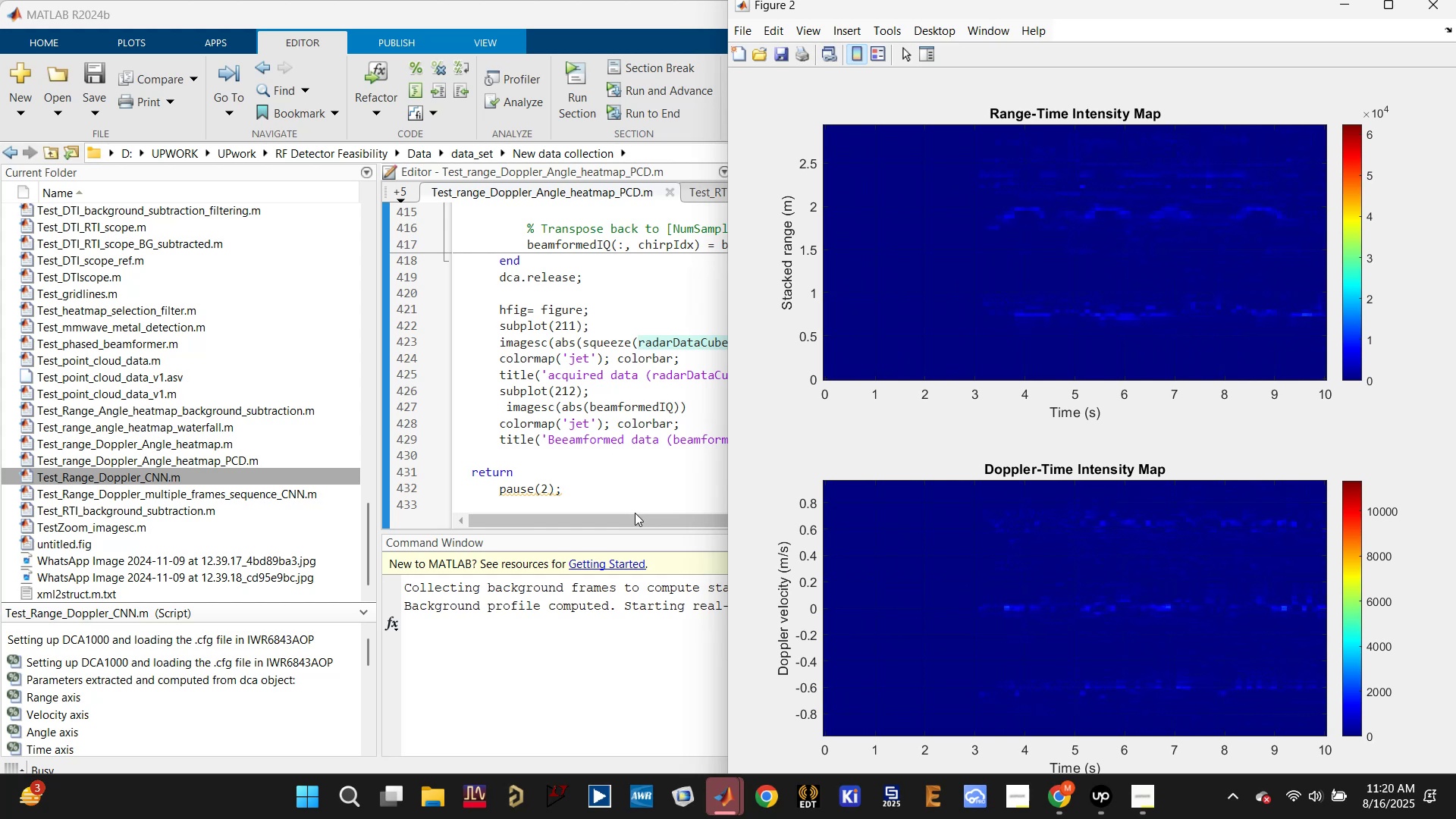 
wait(14.35)
 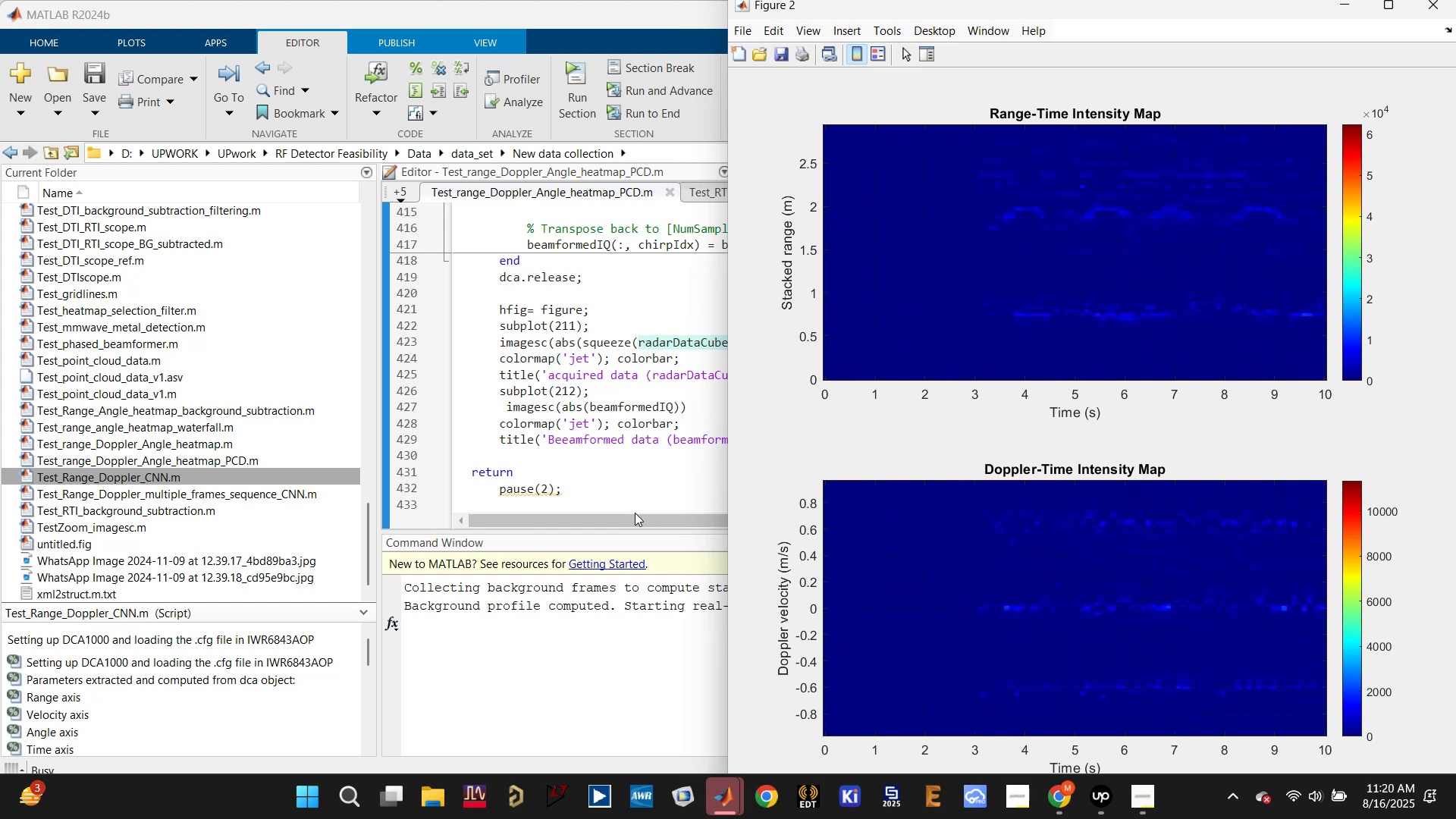 
left_click([1059, 802])
 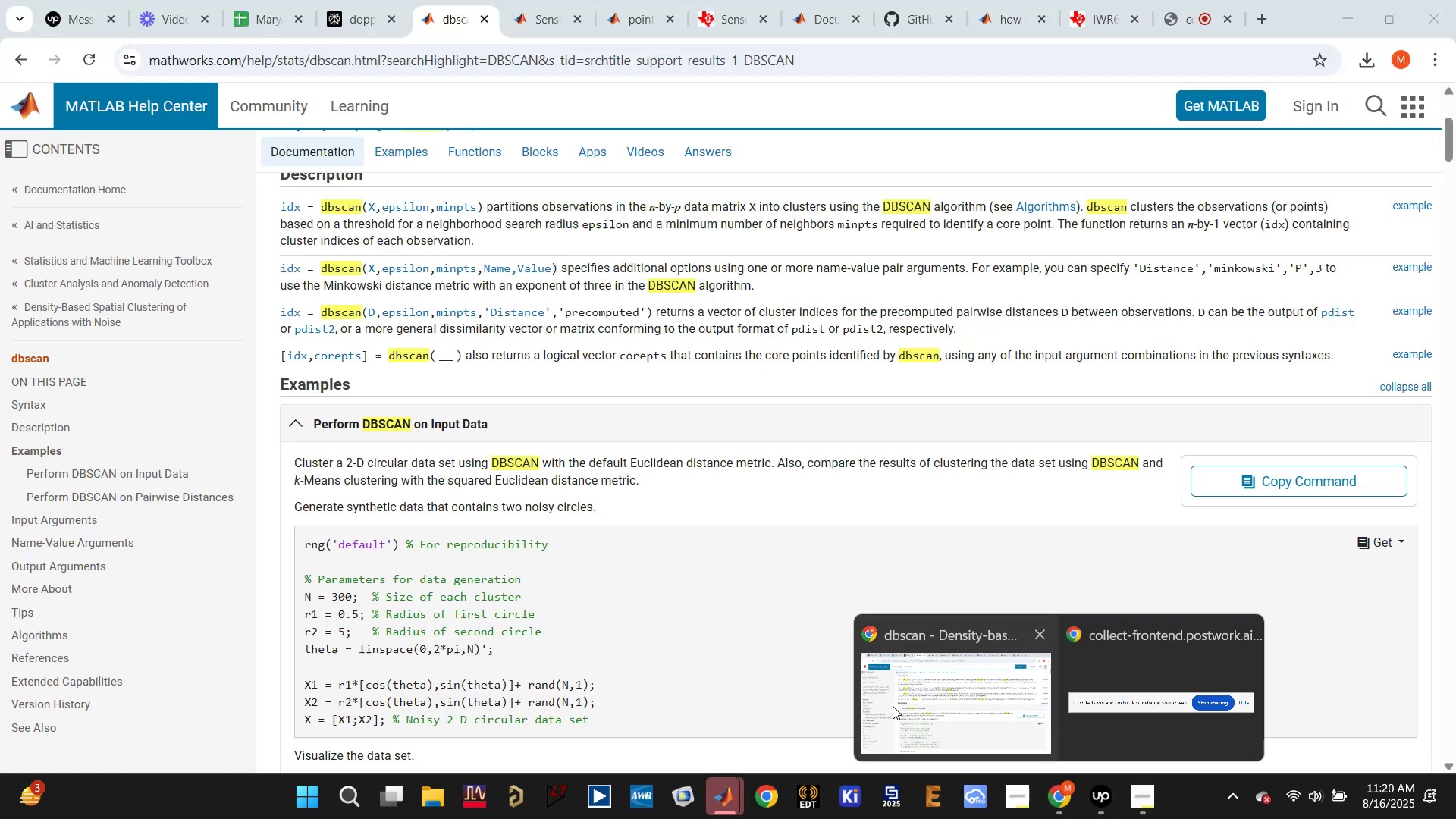 
left_click([894, 704])
 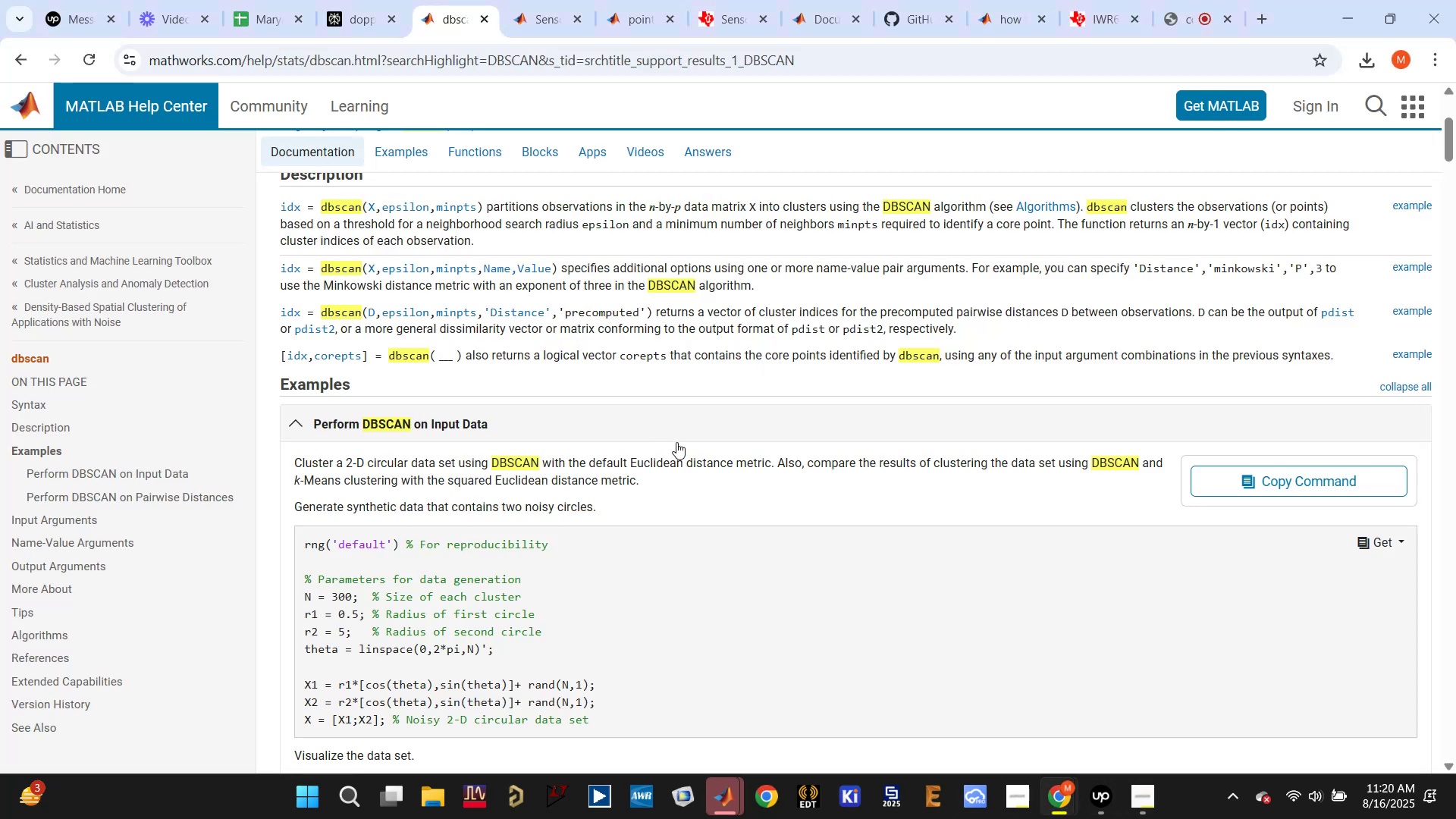 
scroll: coordinate [510, 422], scroll_direction: down, amount: 15.0
 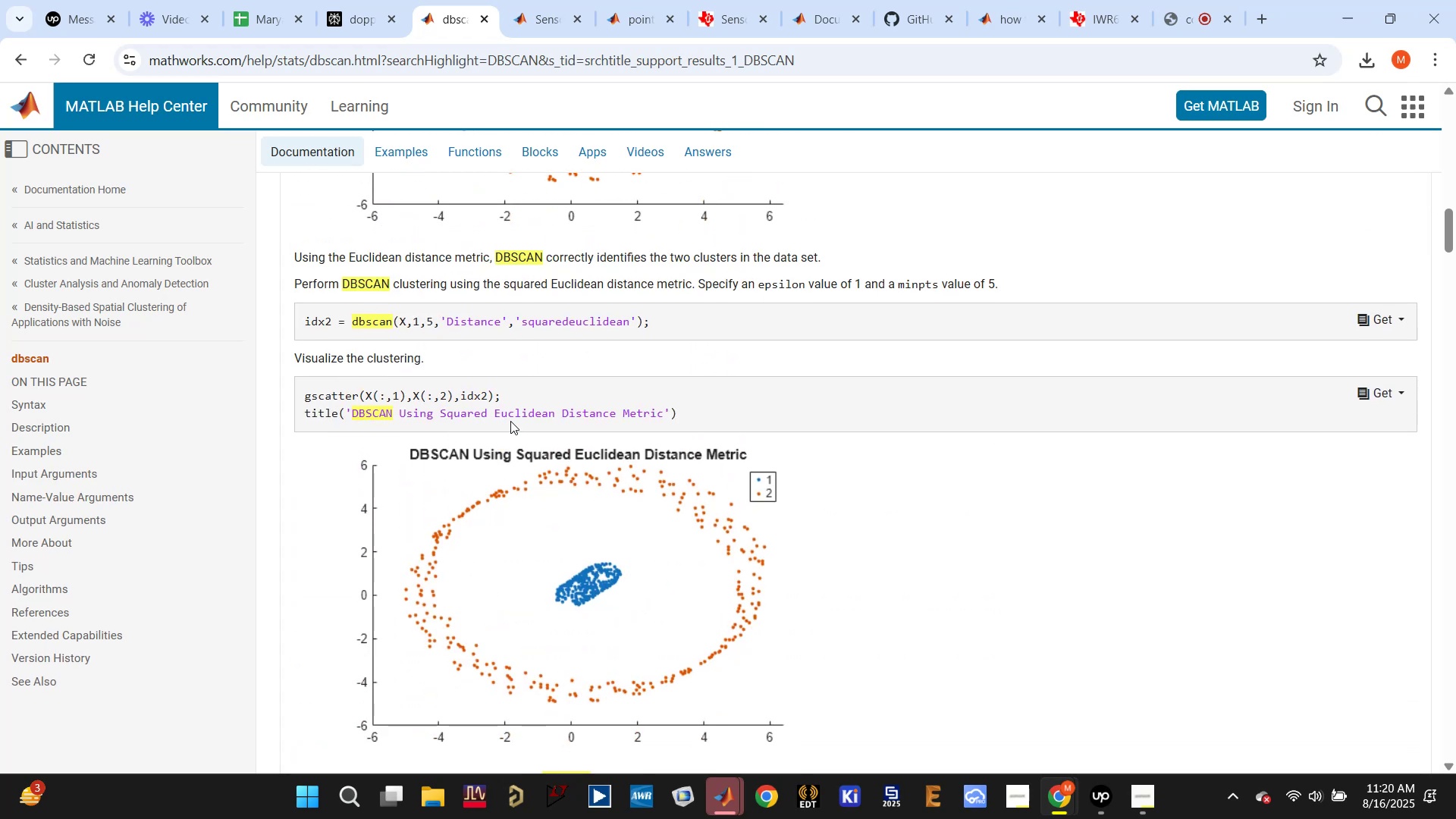 
scroll: coordinate [510, 421], scroll_direction: down, amount: 5.0
 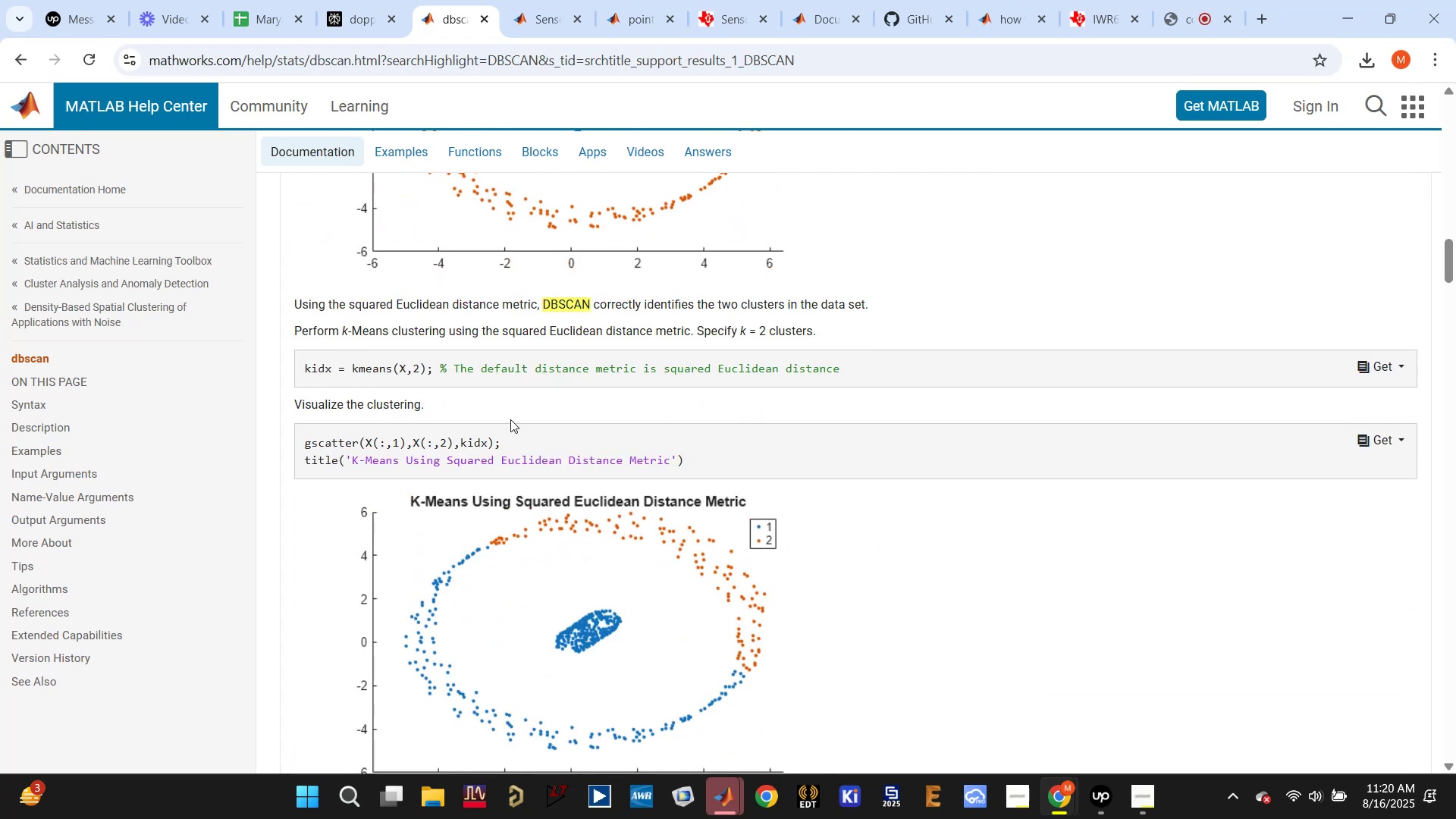 
scroll: coordinate [510, 418], scroll_direction: up, amount: 2.0
 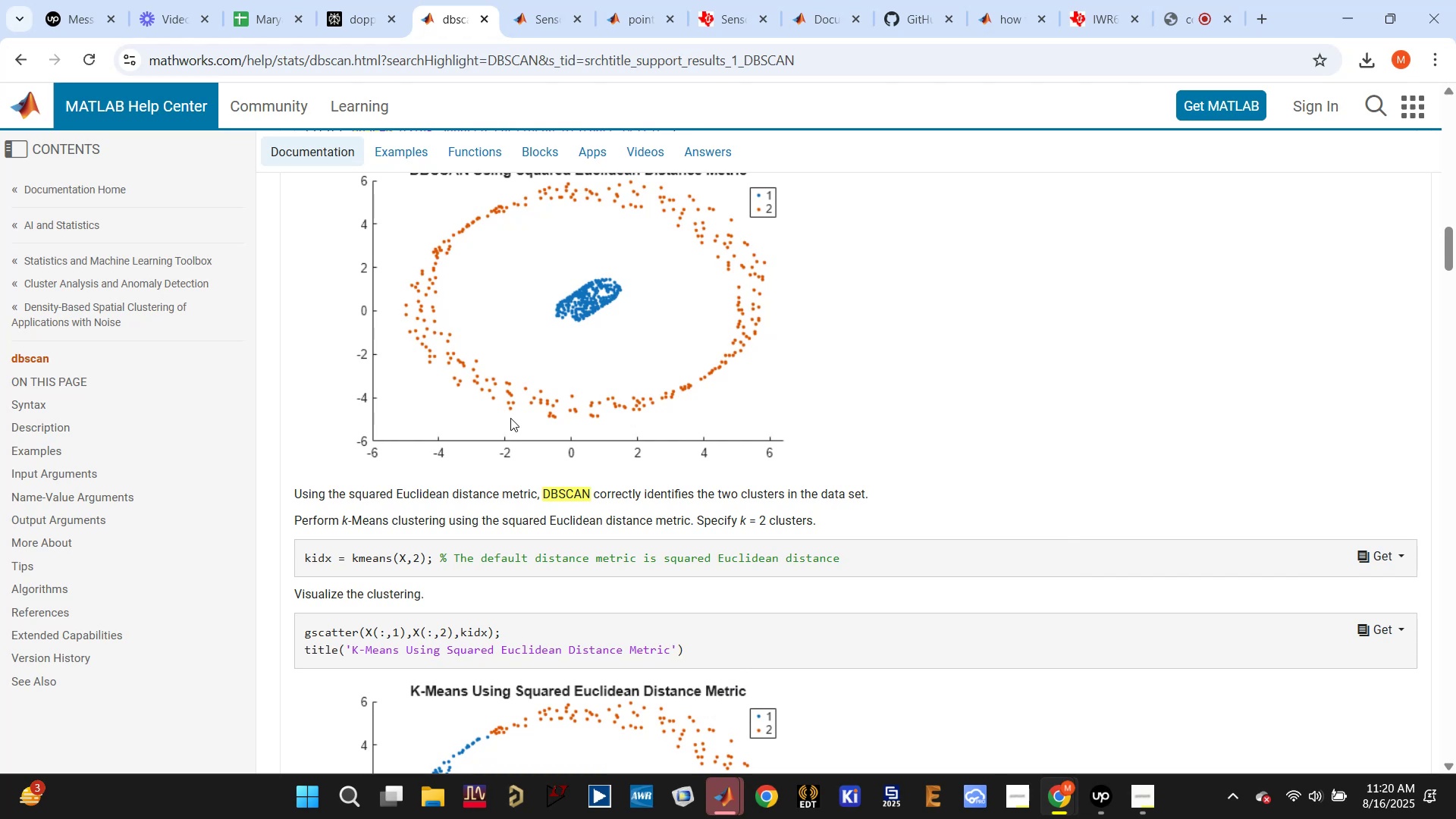 
scroll: coordinate [511, 414], scroll_direction: down, amount: 25.0
 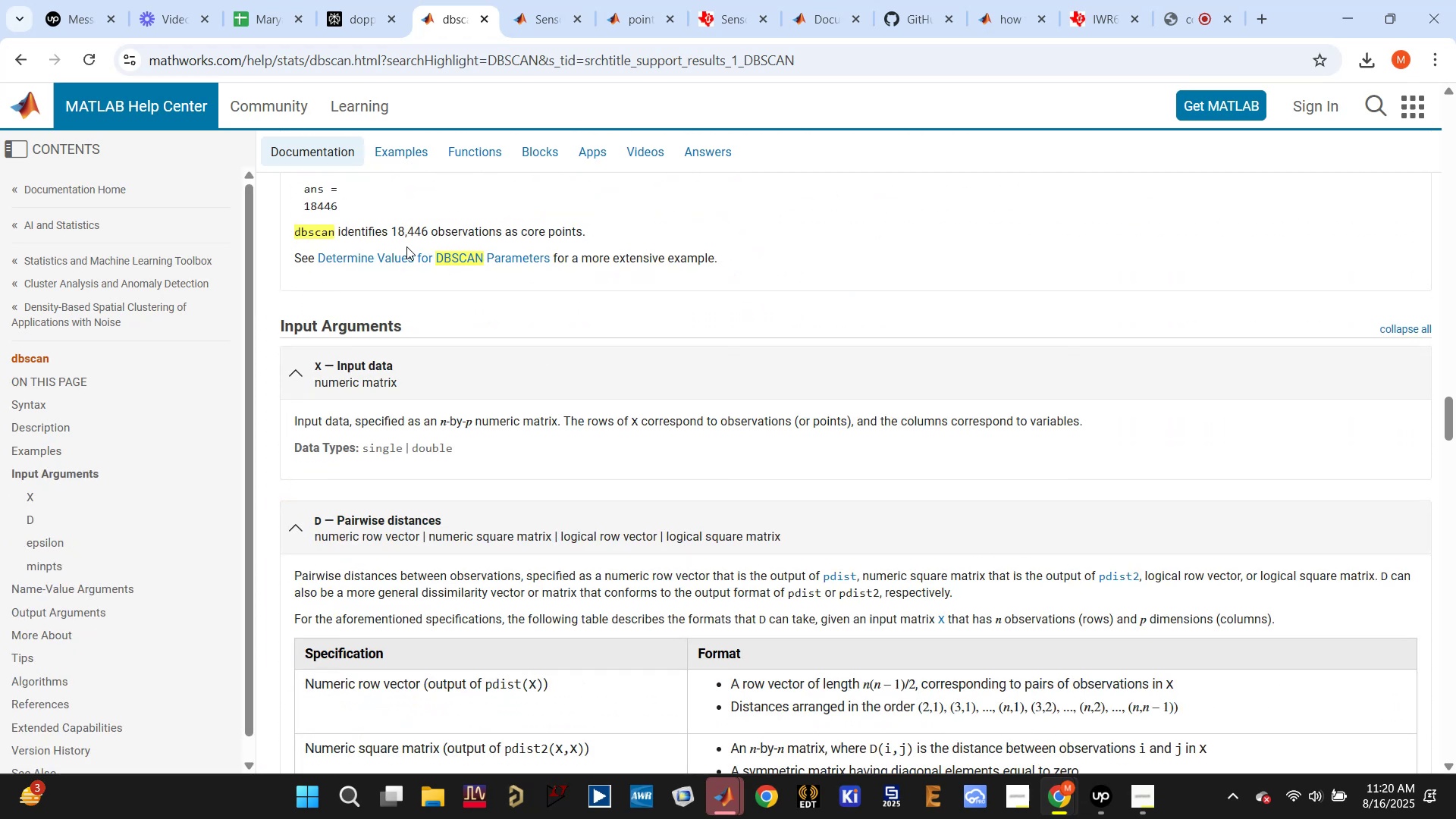 
right_click([396, 258])
 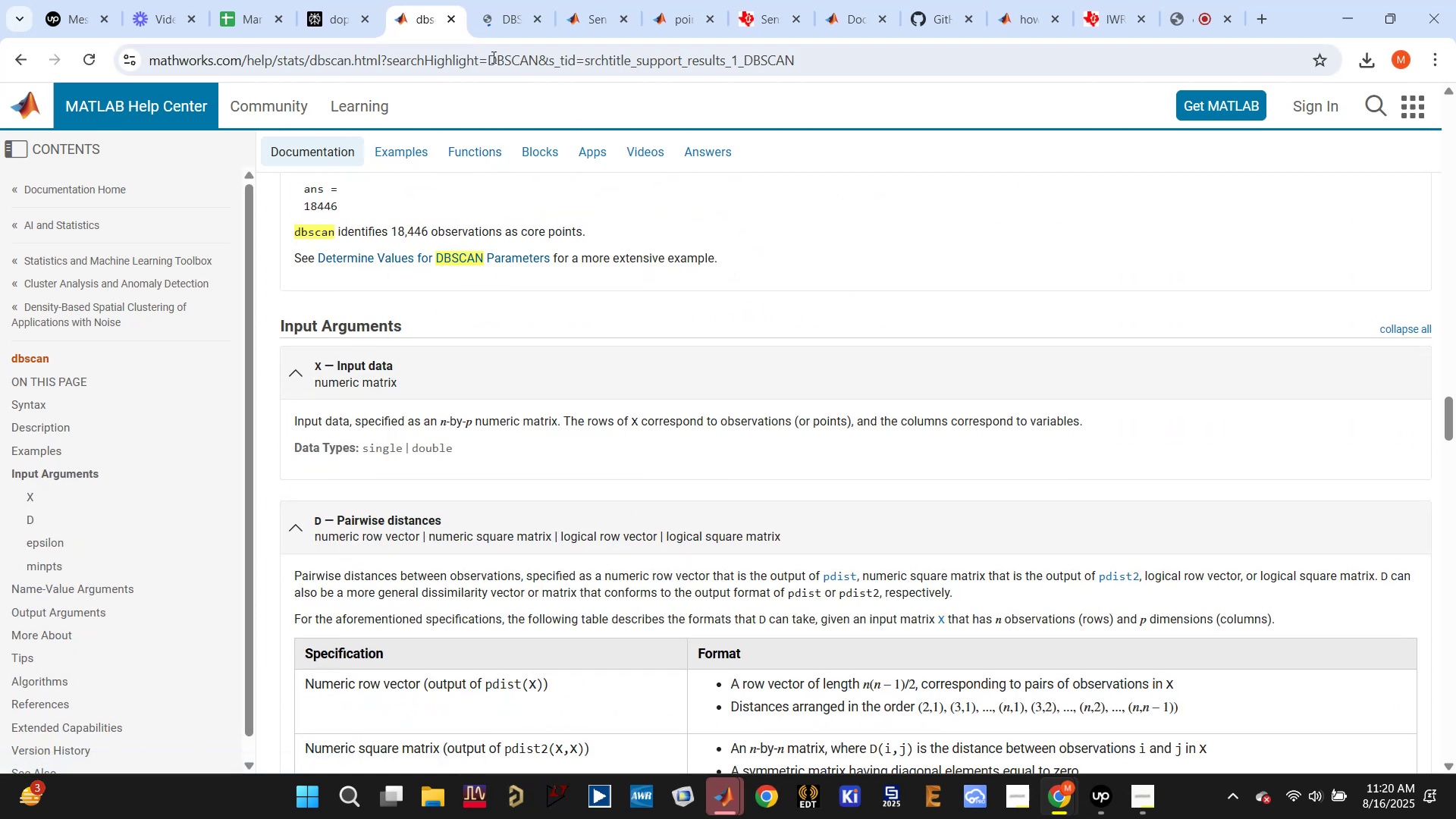 
left_click([343, 16])
 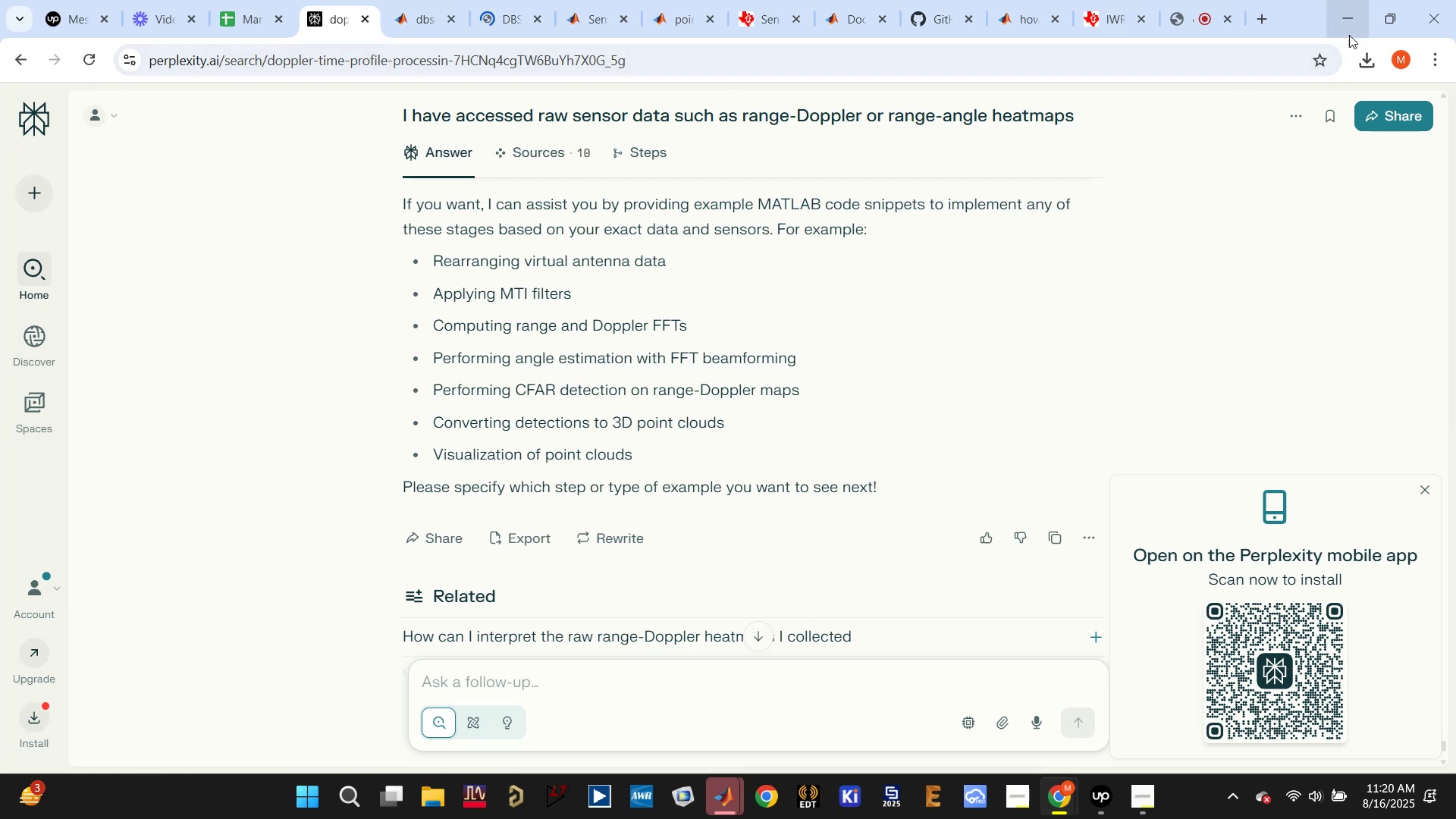 
left_click([1176, 21])
 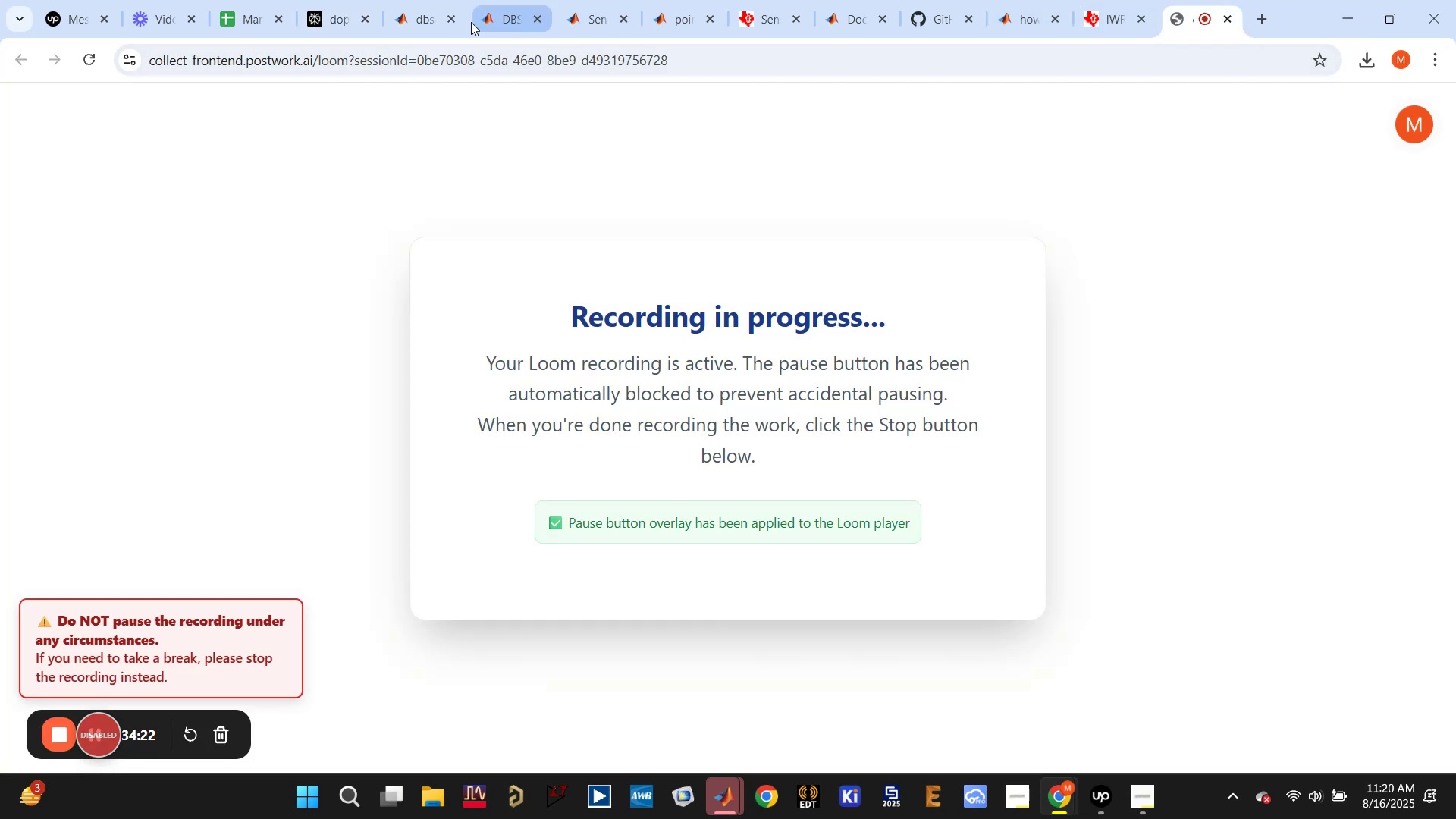 
left_click([428, 23])
 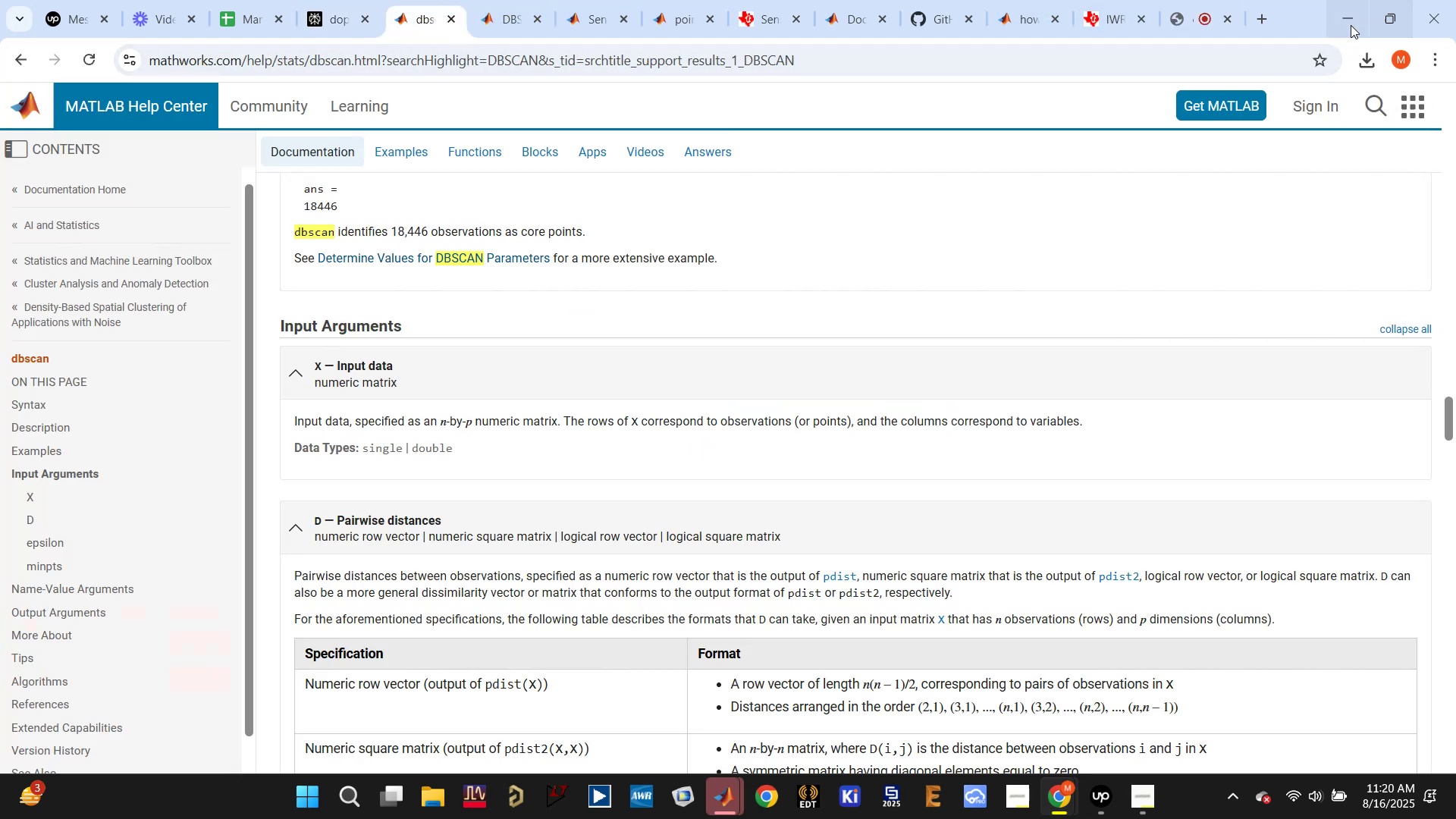 
left_click([1348, 21])
 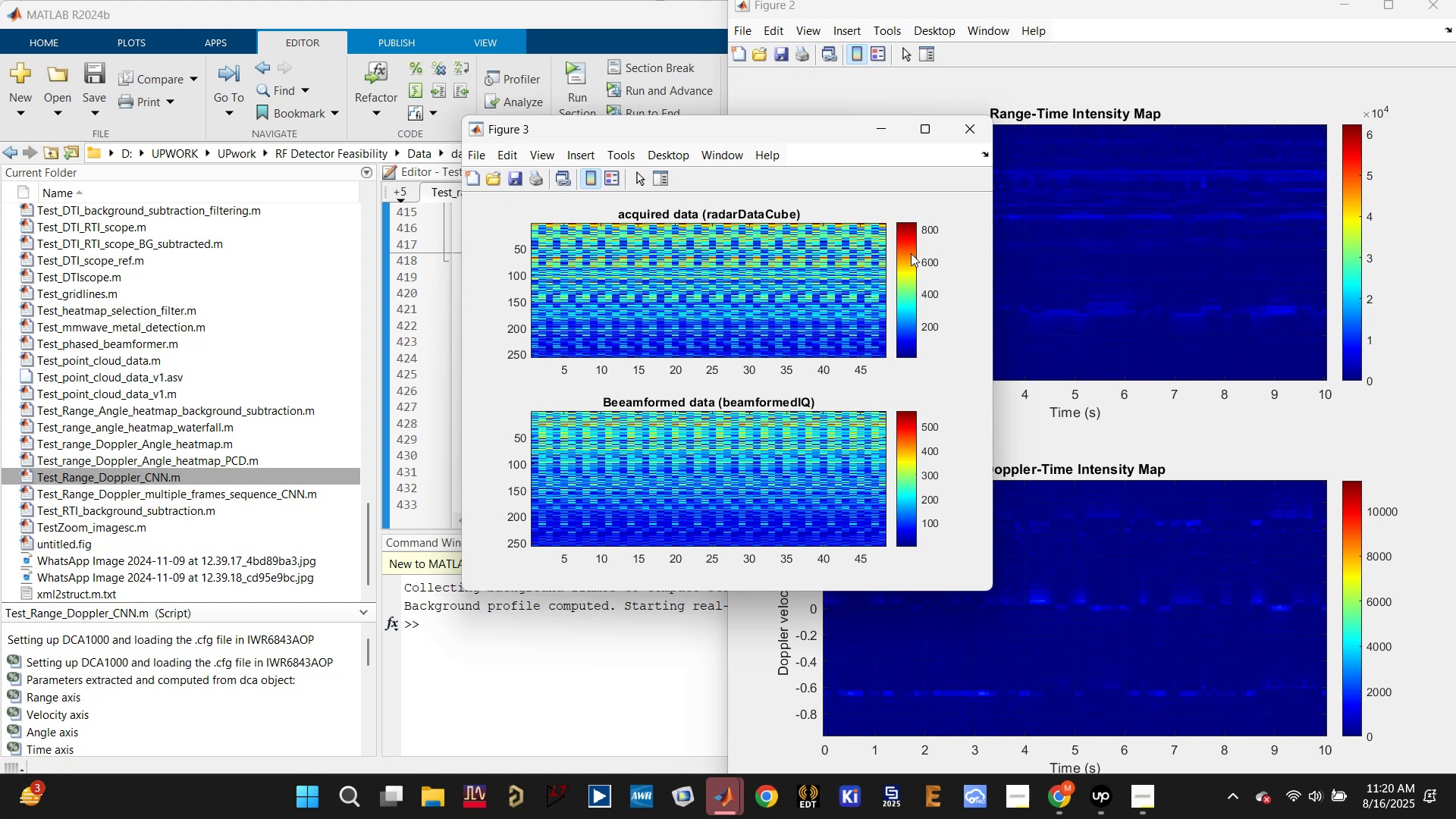 
wait(14.78)
 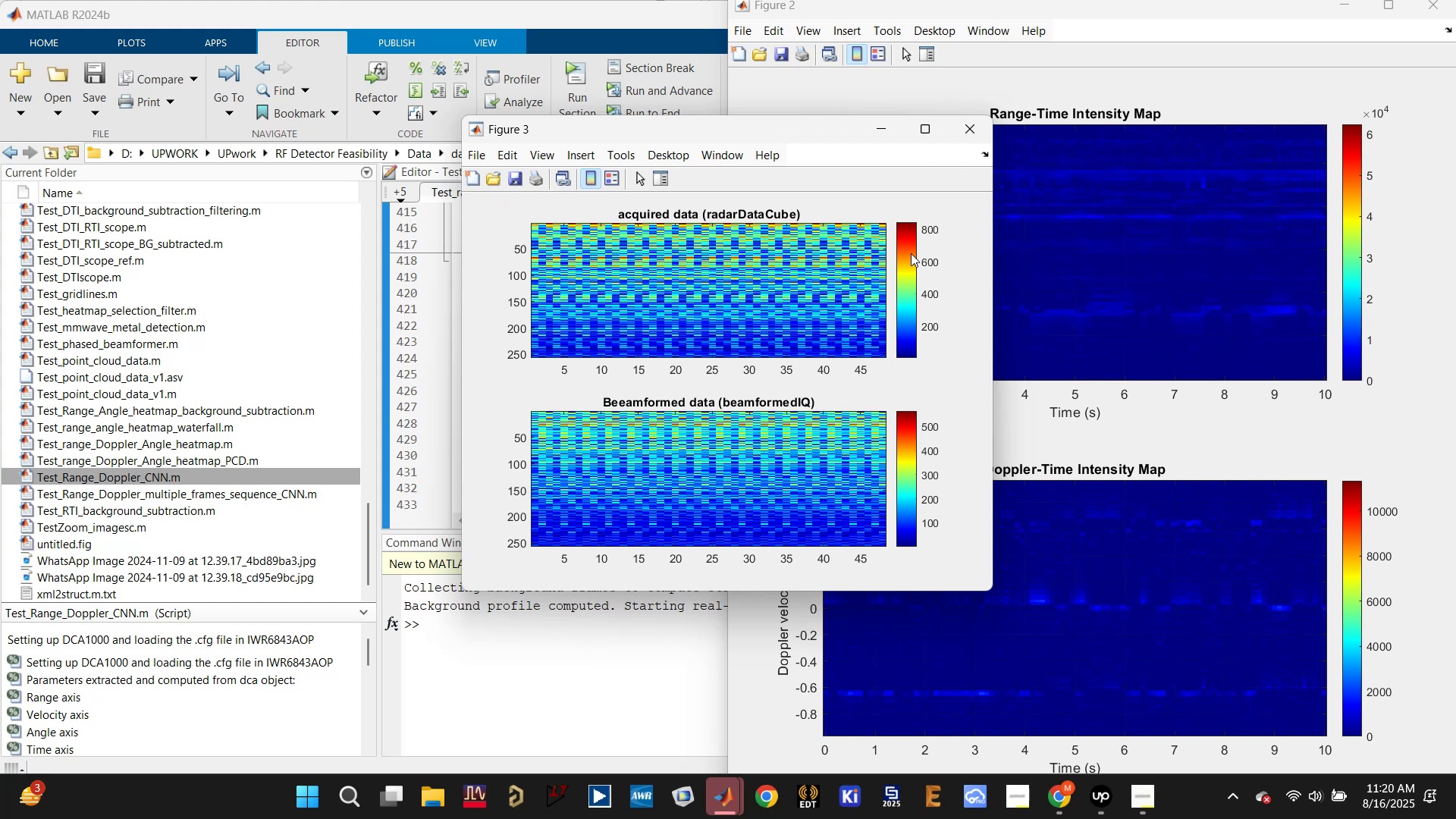 
left_click([634, 597])
 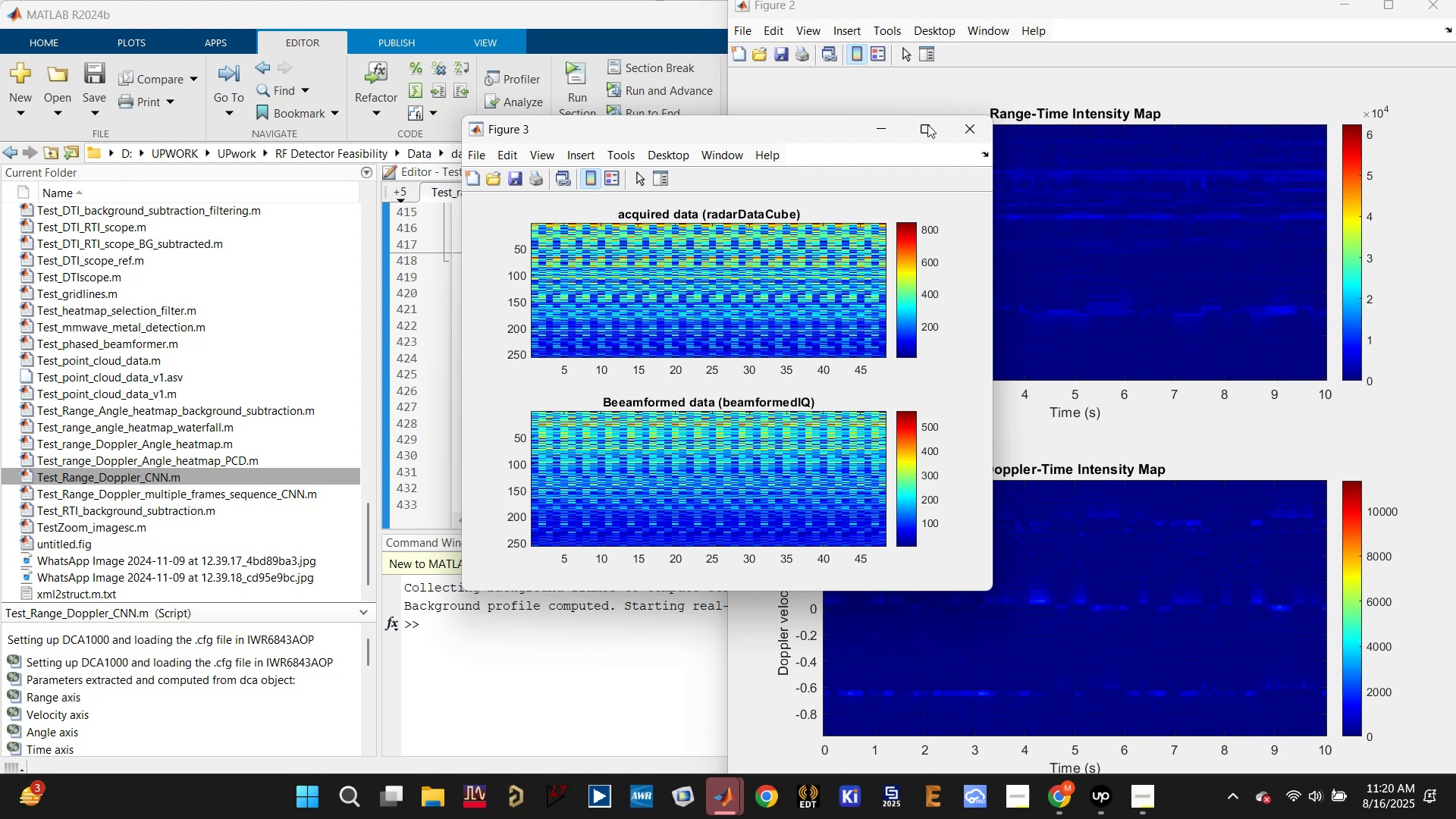 
left_click([886, 127])
 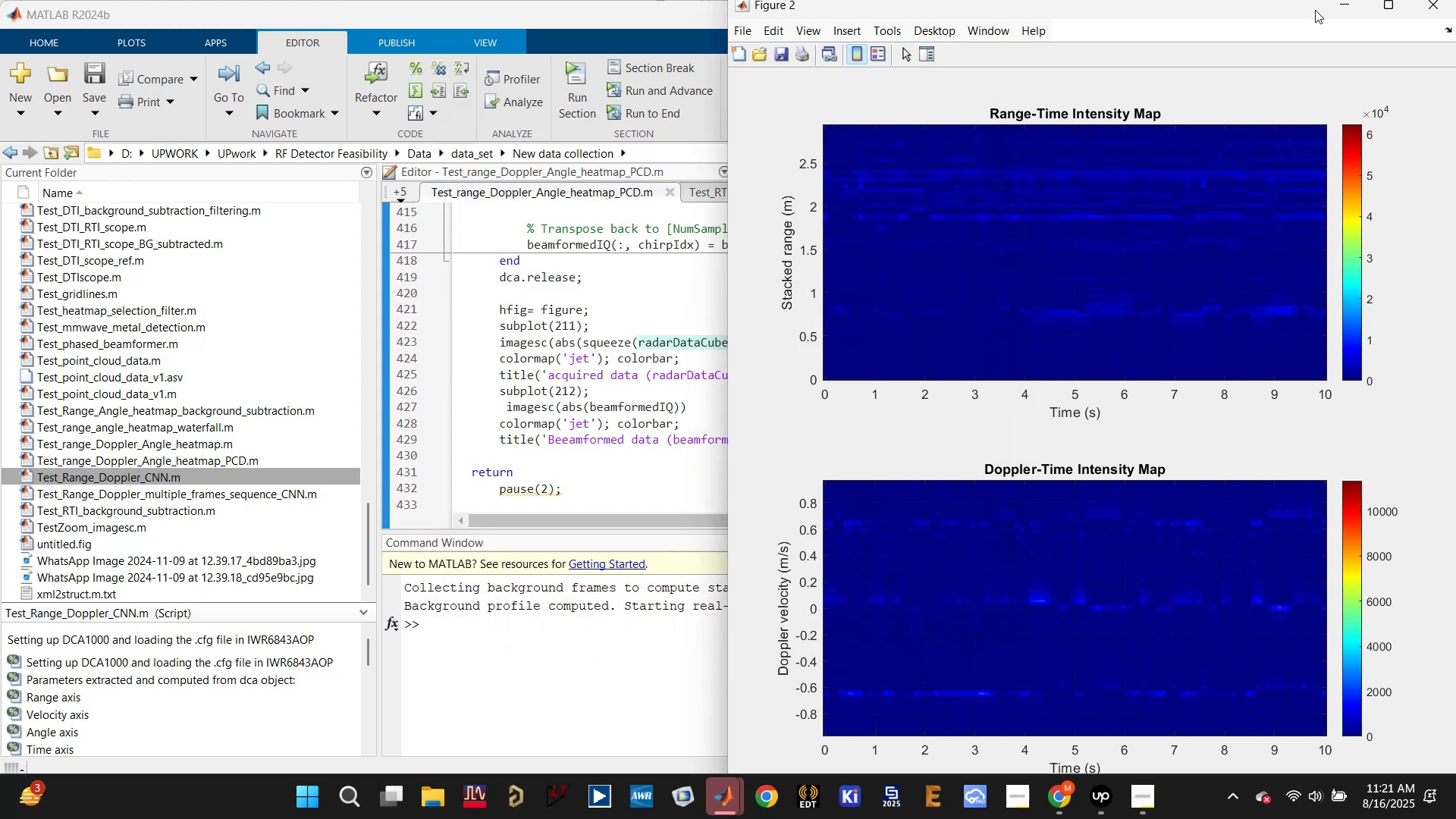 
left_click([1350, 2])
 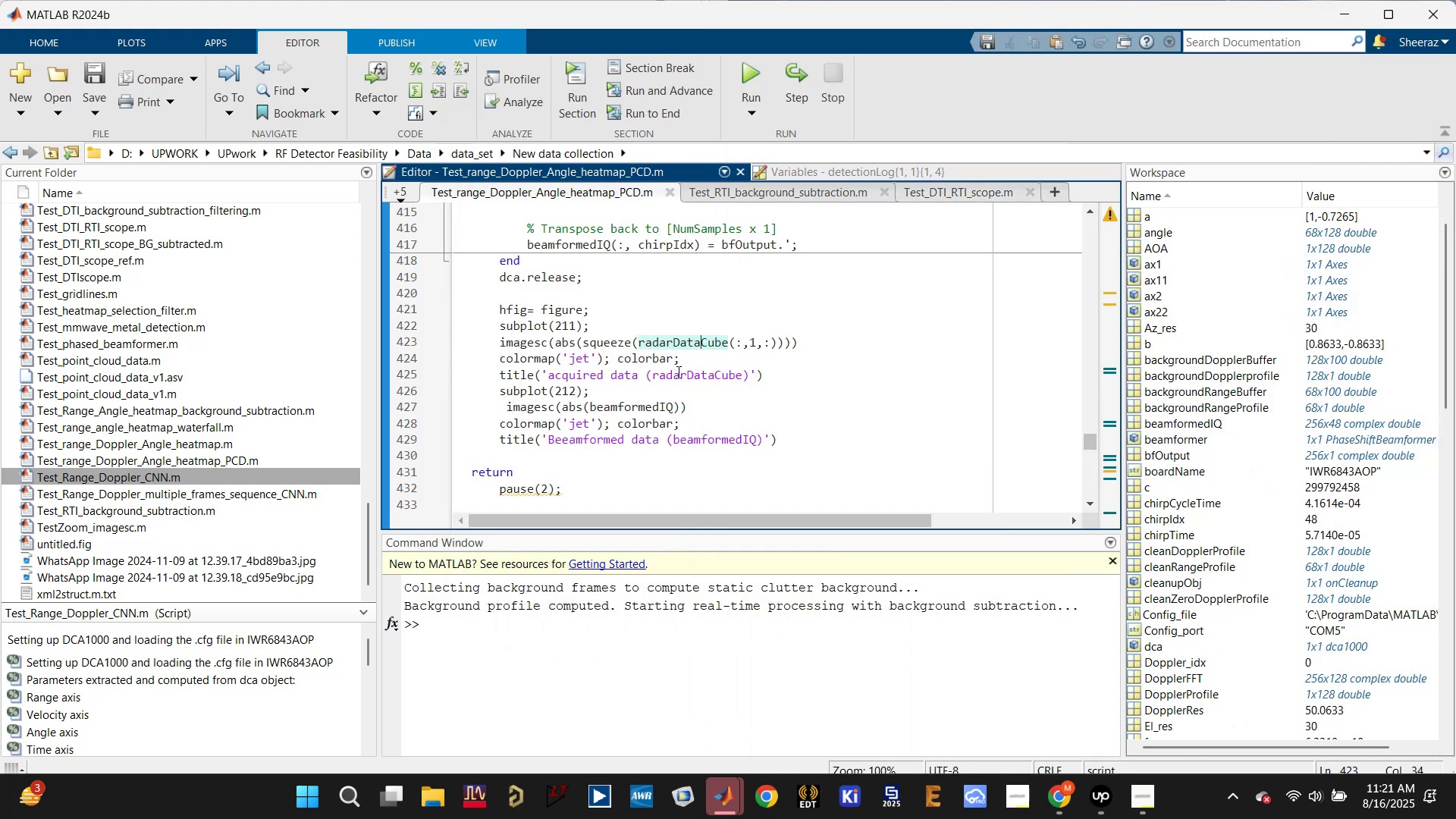 
scroll: coordinate [726, 324], scroll_direction: up, amount: 2.0
 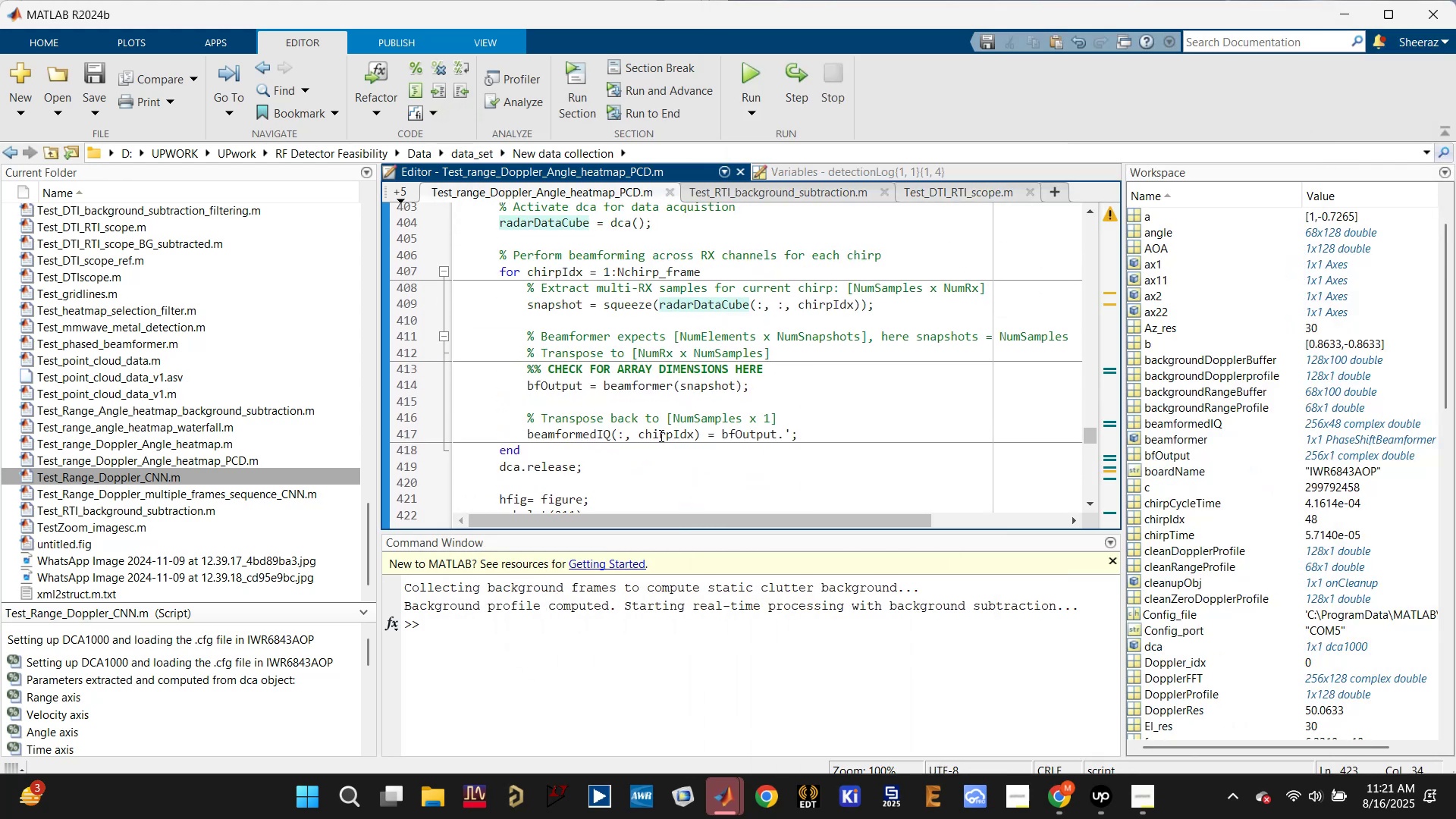 
left_click([675, 432])
 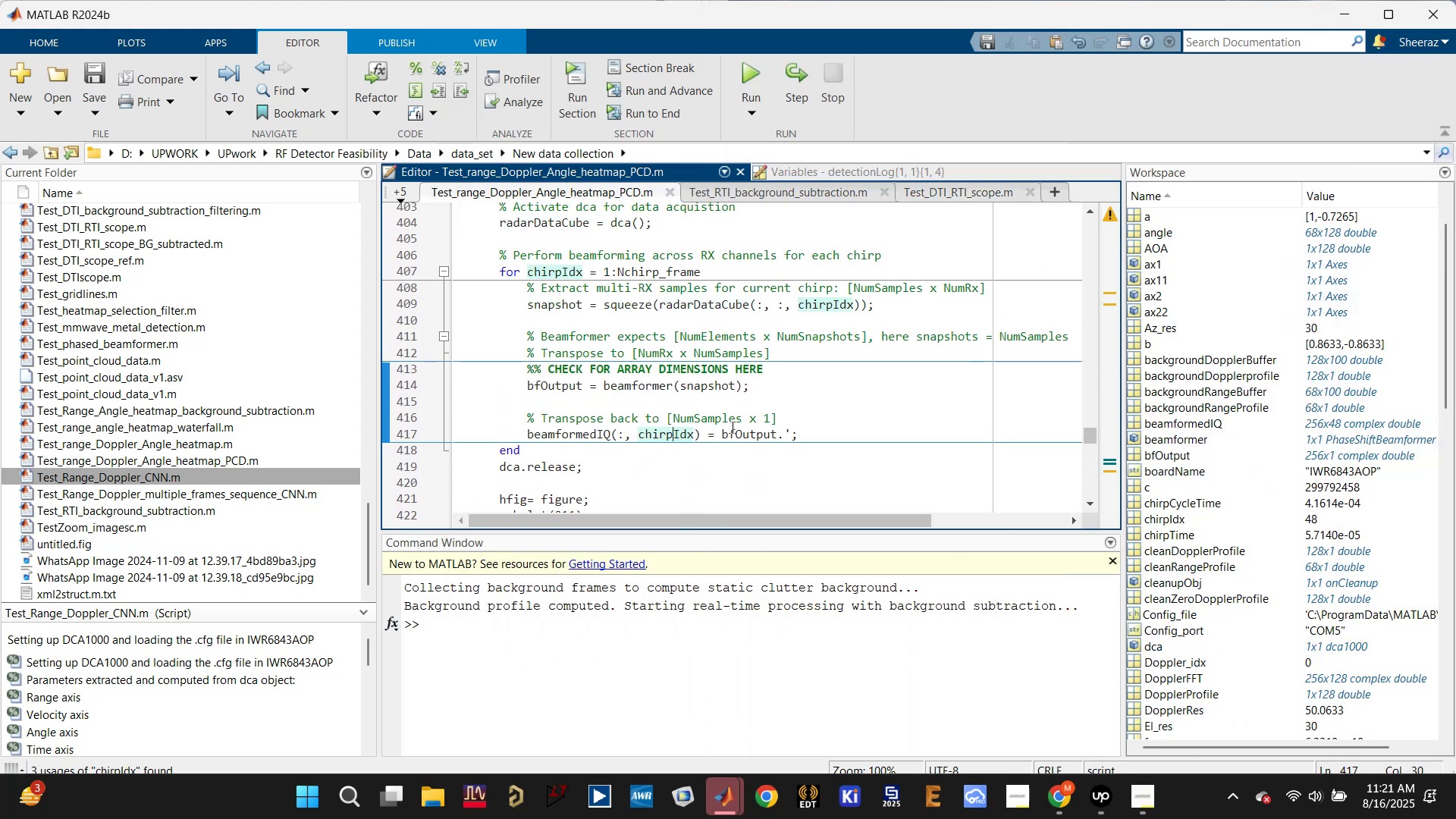 
left_click([734, 431])
 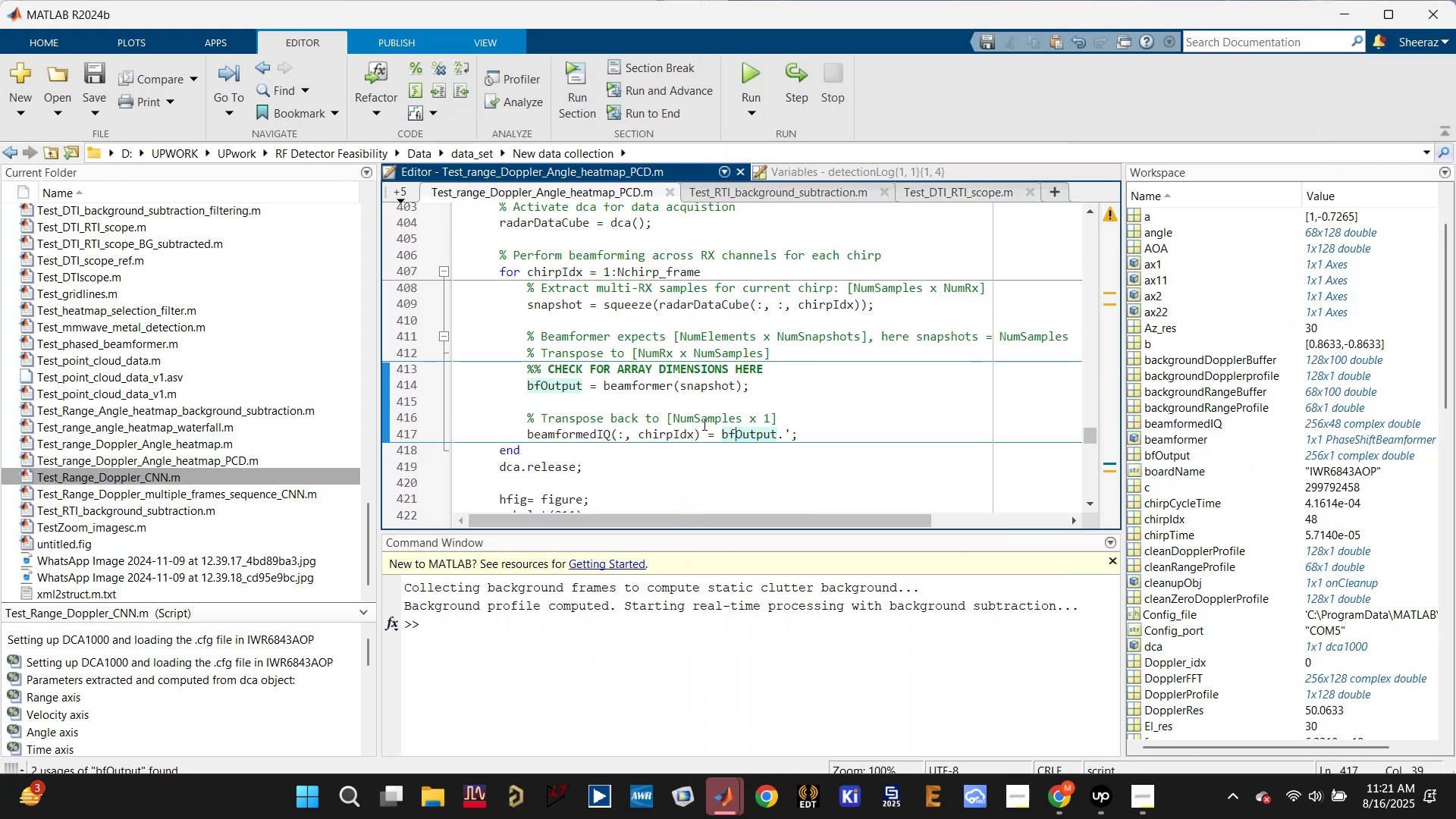 
scroll: coordinate [656, 422], scroll_direction: up, amount: 3.0
 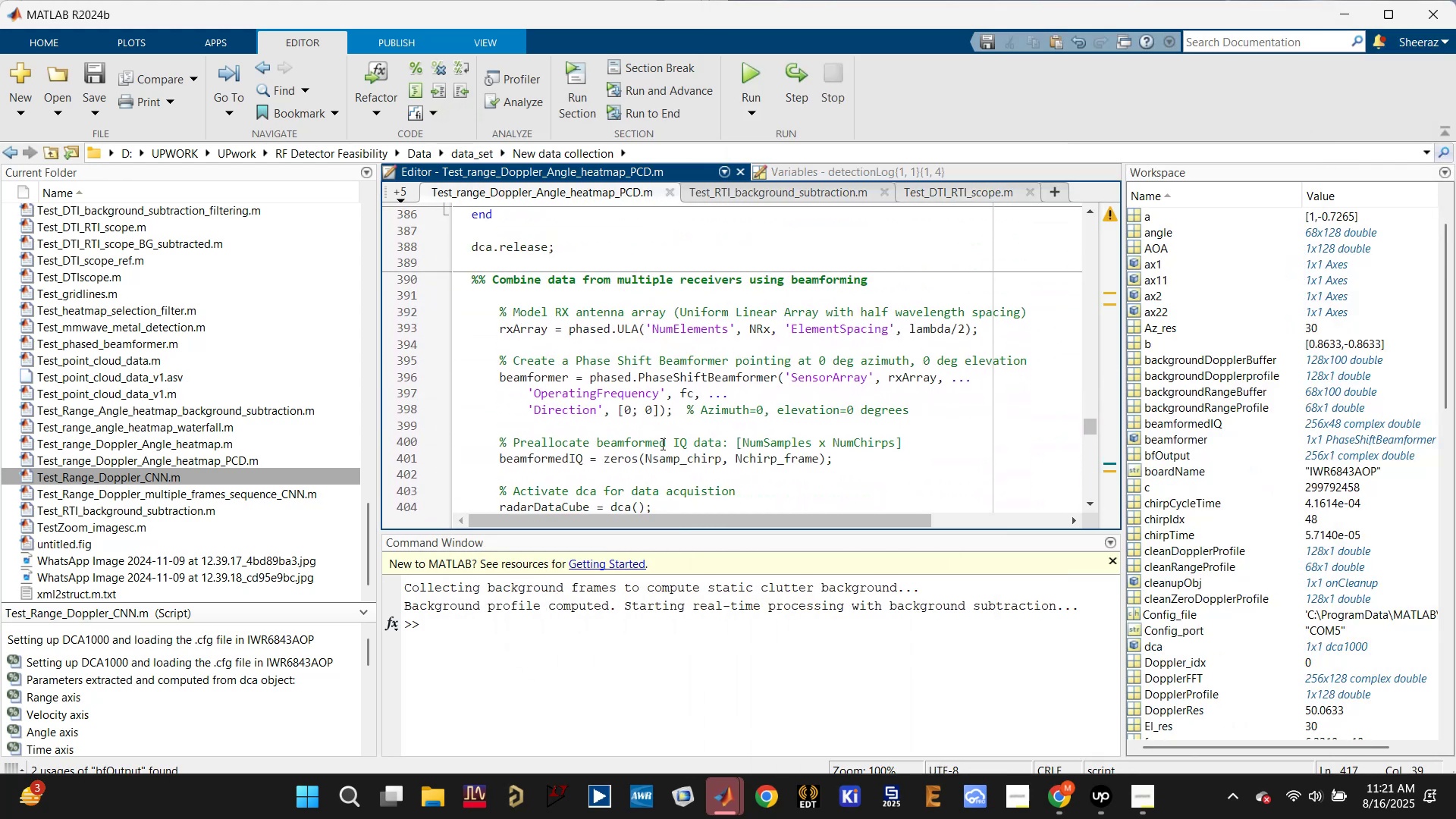 
left_click([675, 455])
 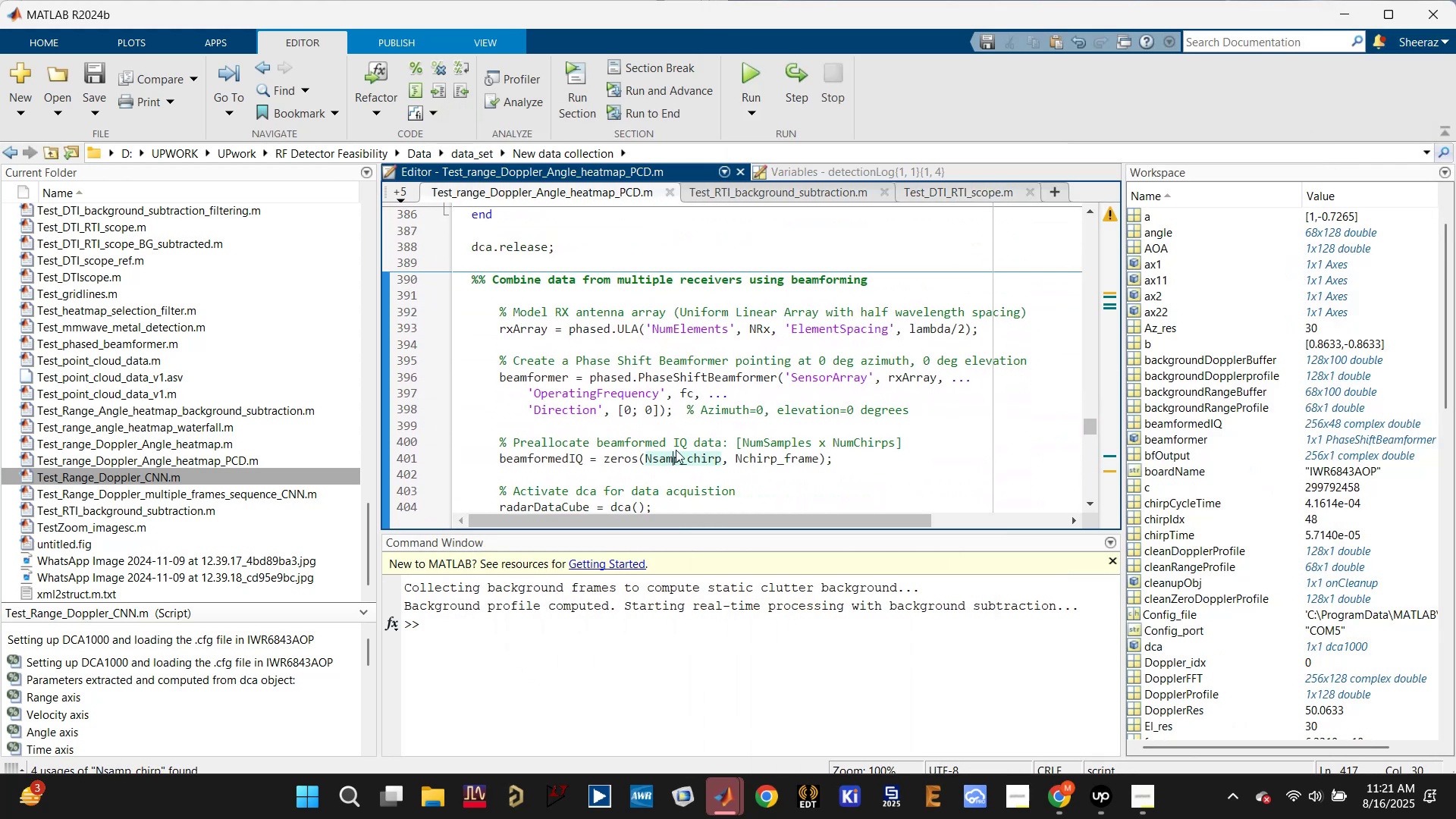 
scroll: coordinate [674, 441], scroll_direction: up, amount: 6.0
 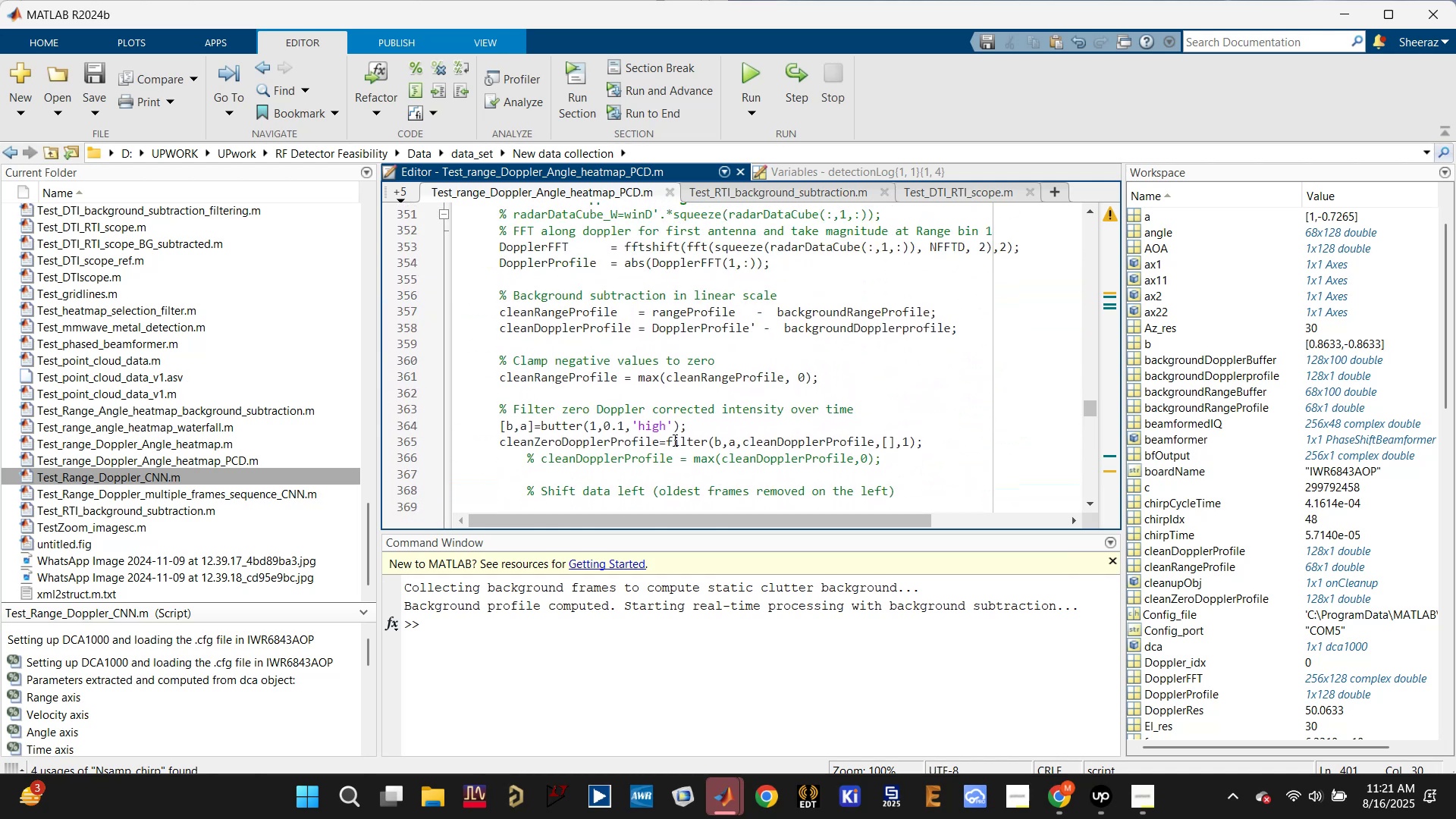 
scroll: coordinate [673, 440], scroll_direction: down, amount: 5.0
 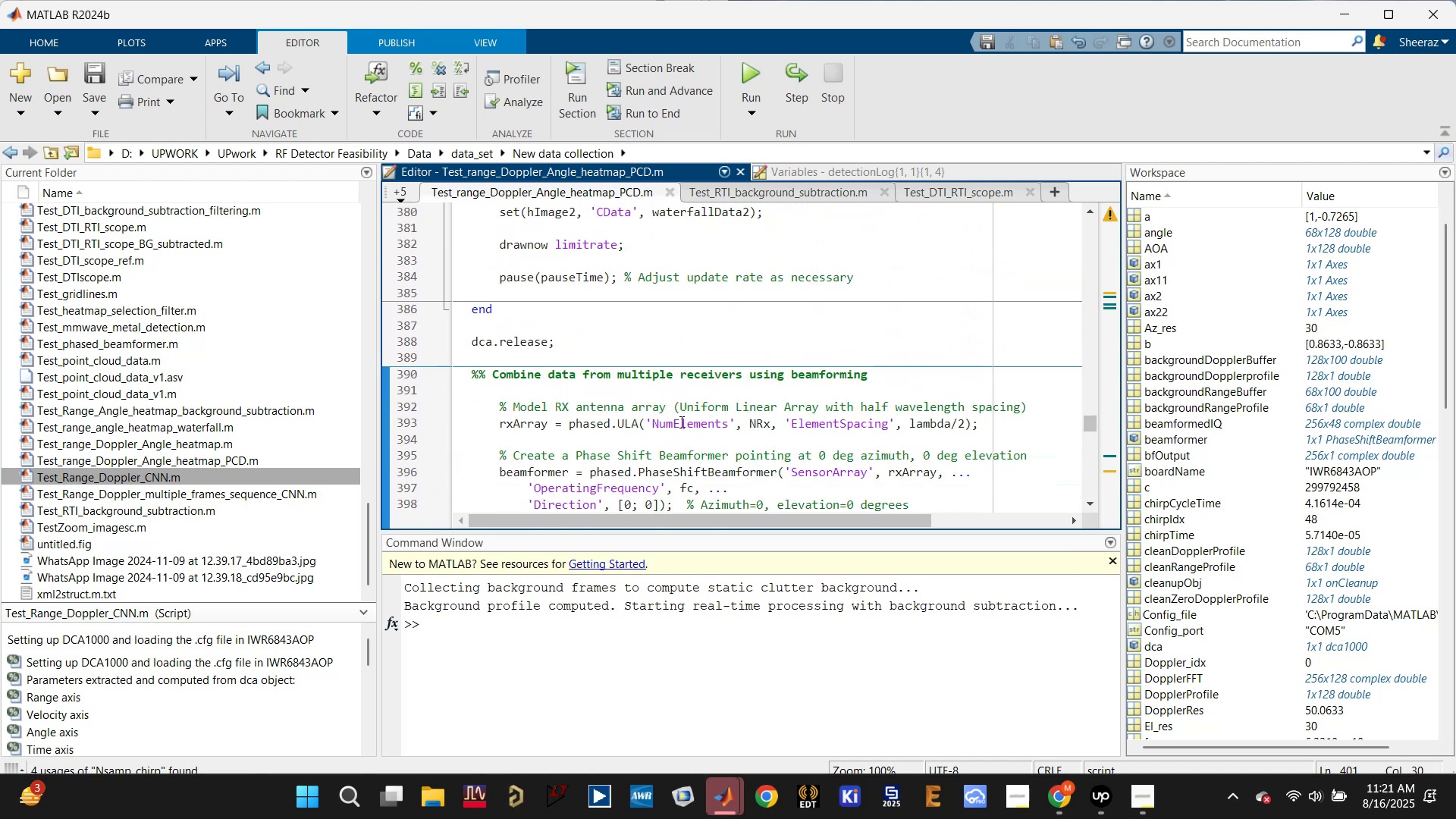 
left_click([541, 428])
 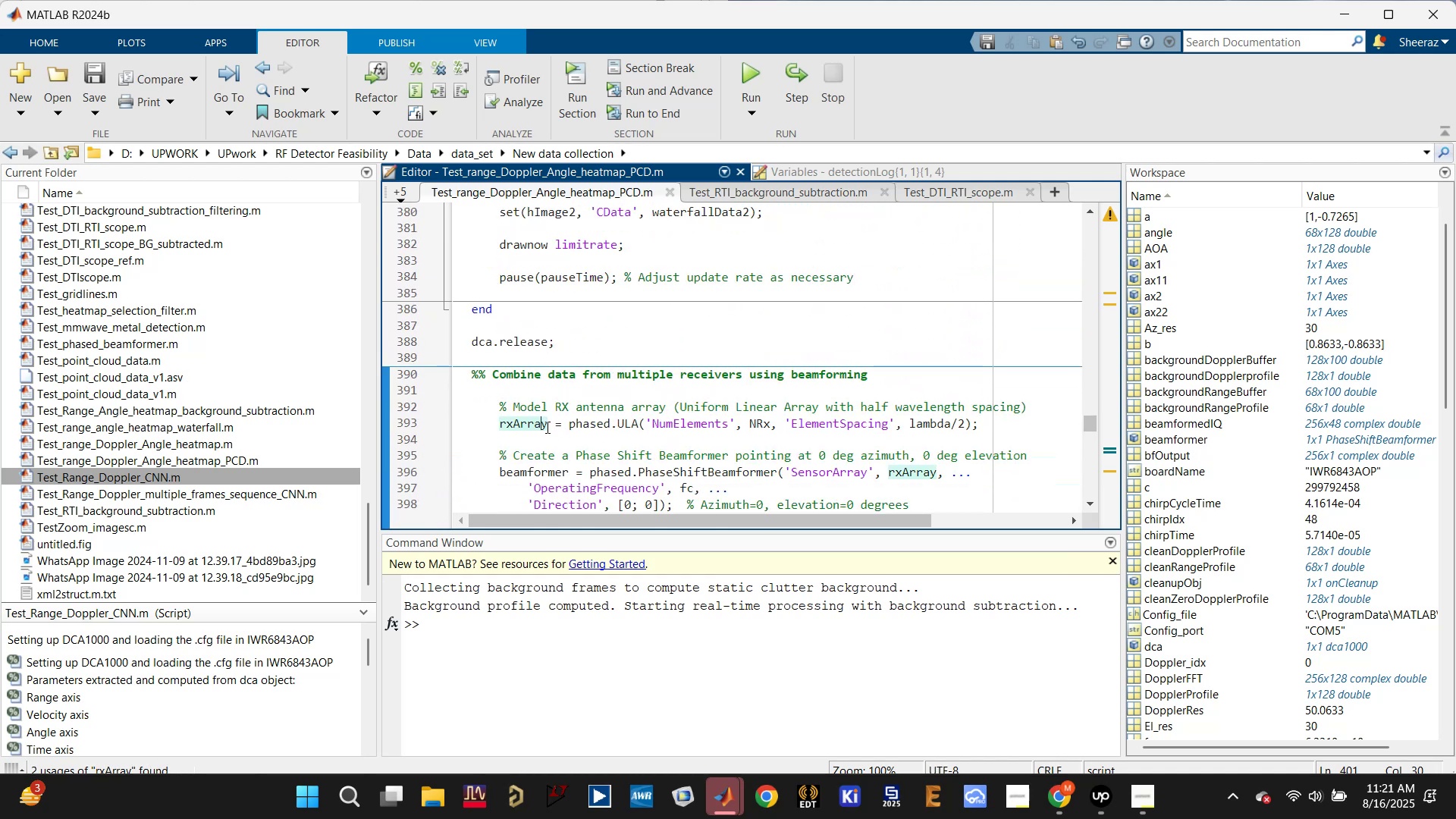 
scroll: coordinate [601, 429], scroll_direction: down, amount: 2.0
 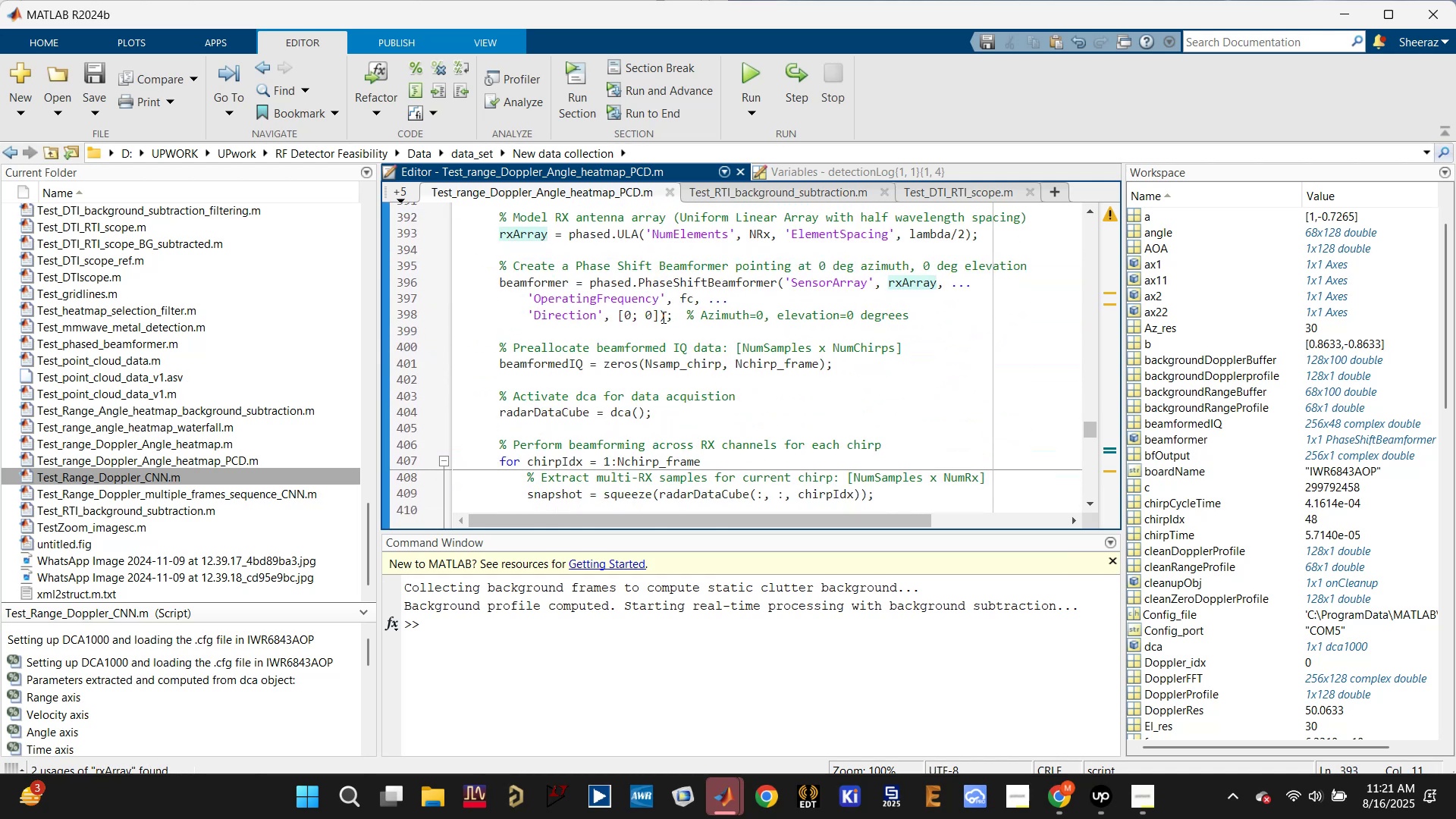 
left_click([557, 286])
 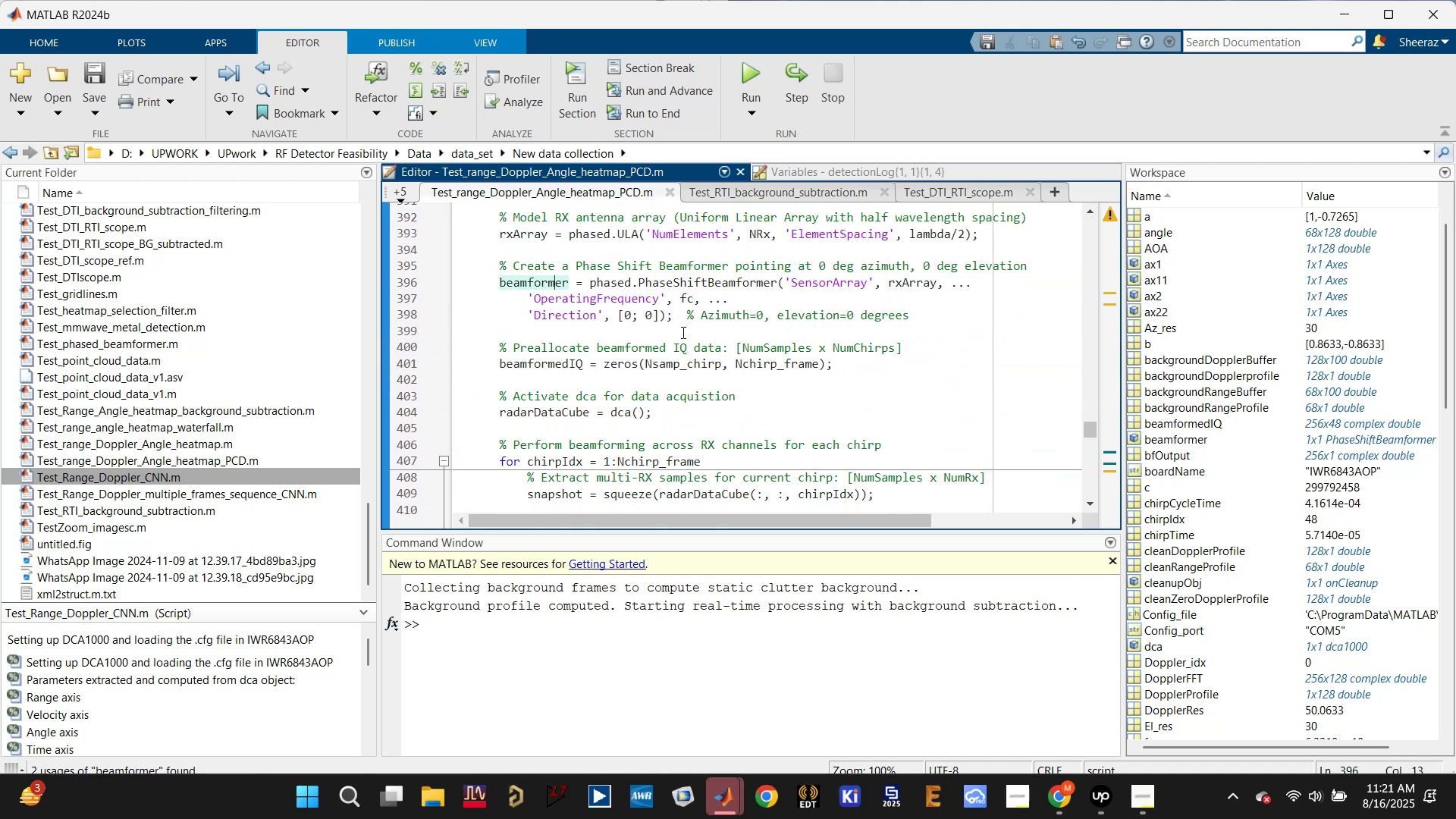 
left_click([566, 359])
 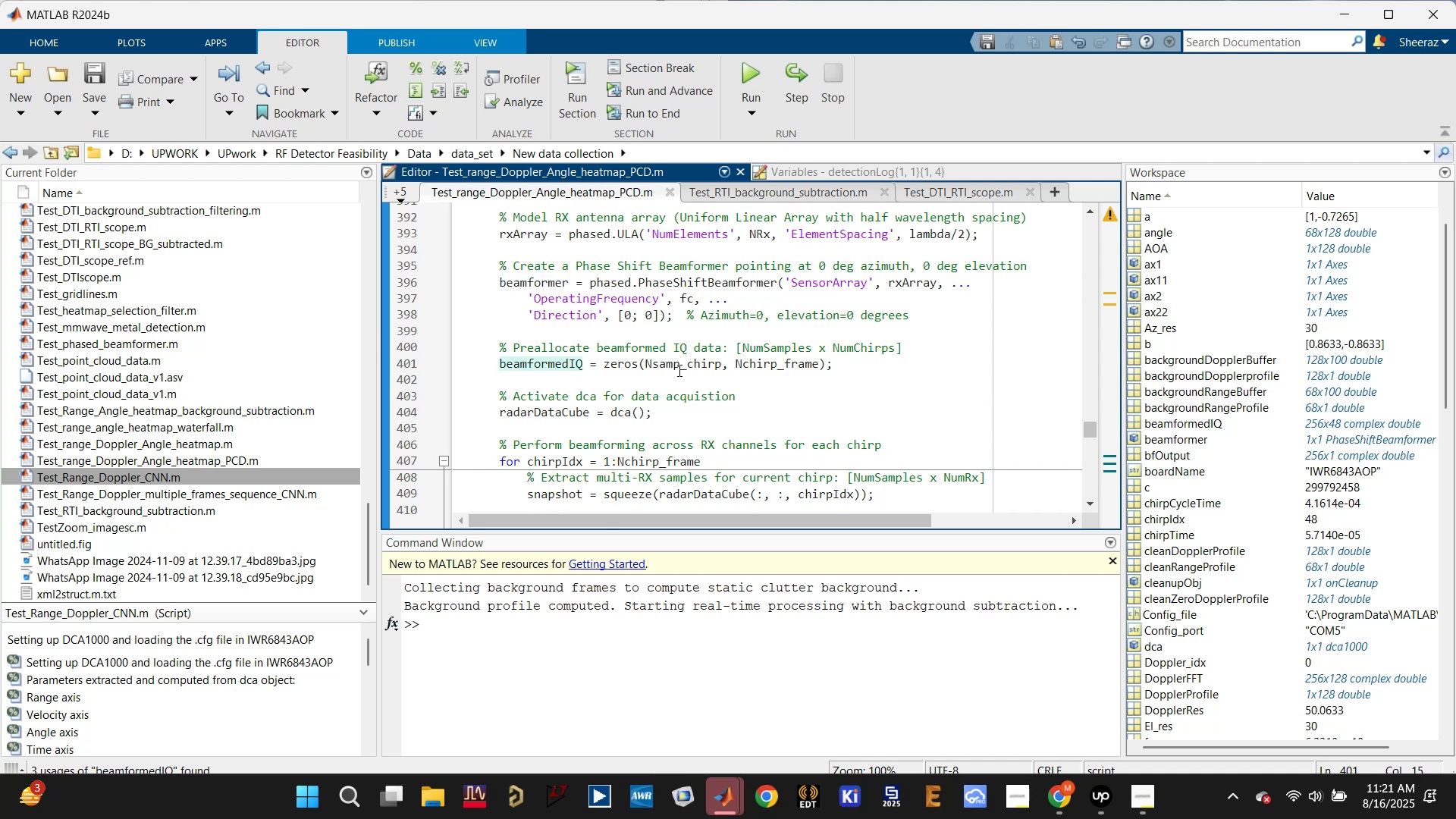 
scroll: coordinate [680, 372], scroll_direction: down, amount: 2.0
 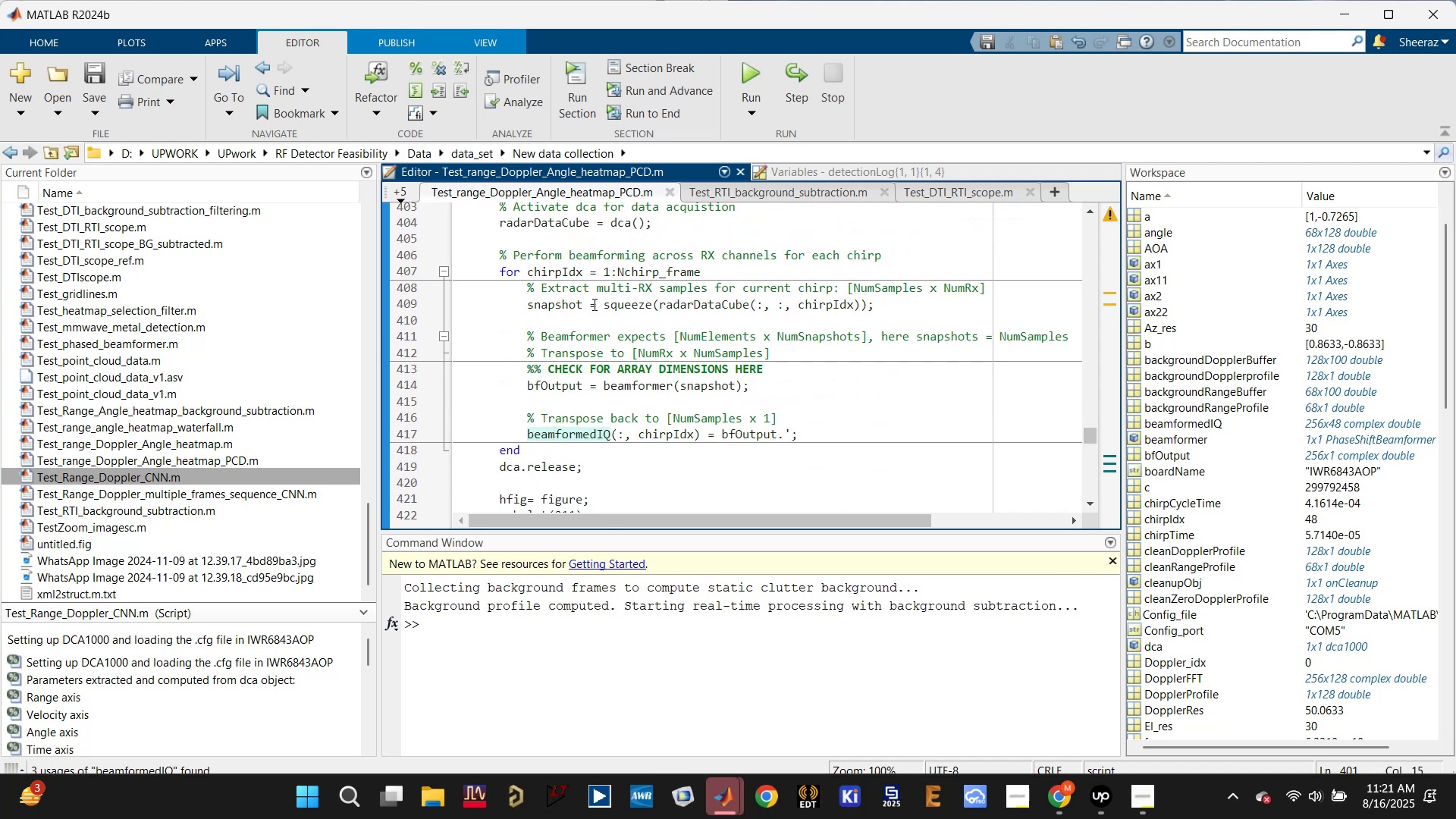 
left_click([568, 279])
 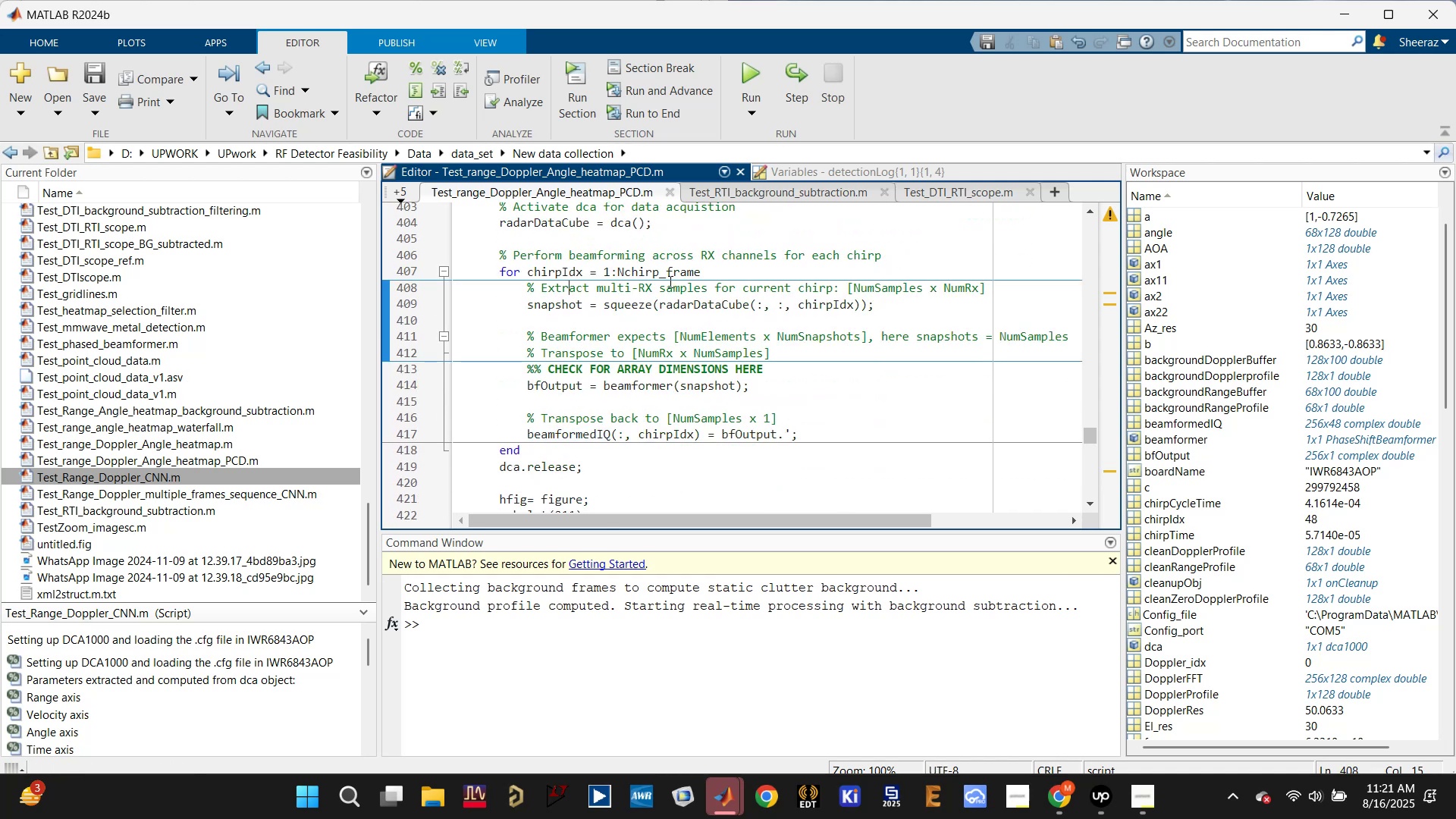 
left_click([675, 274])
 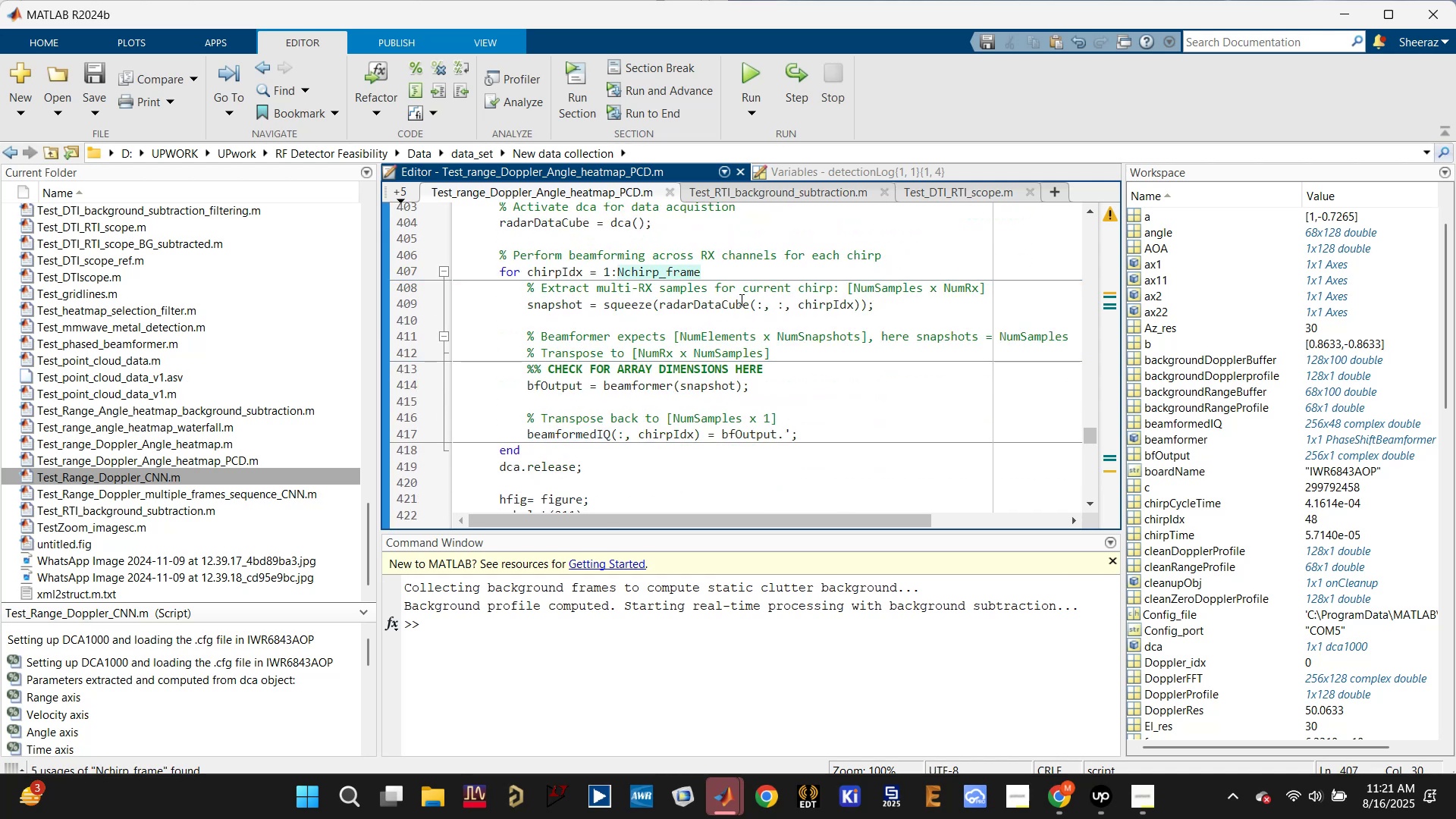 
left_click([731, 302])
 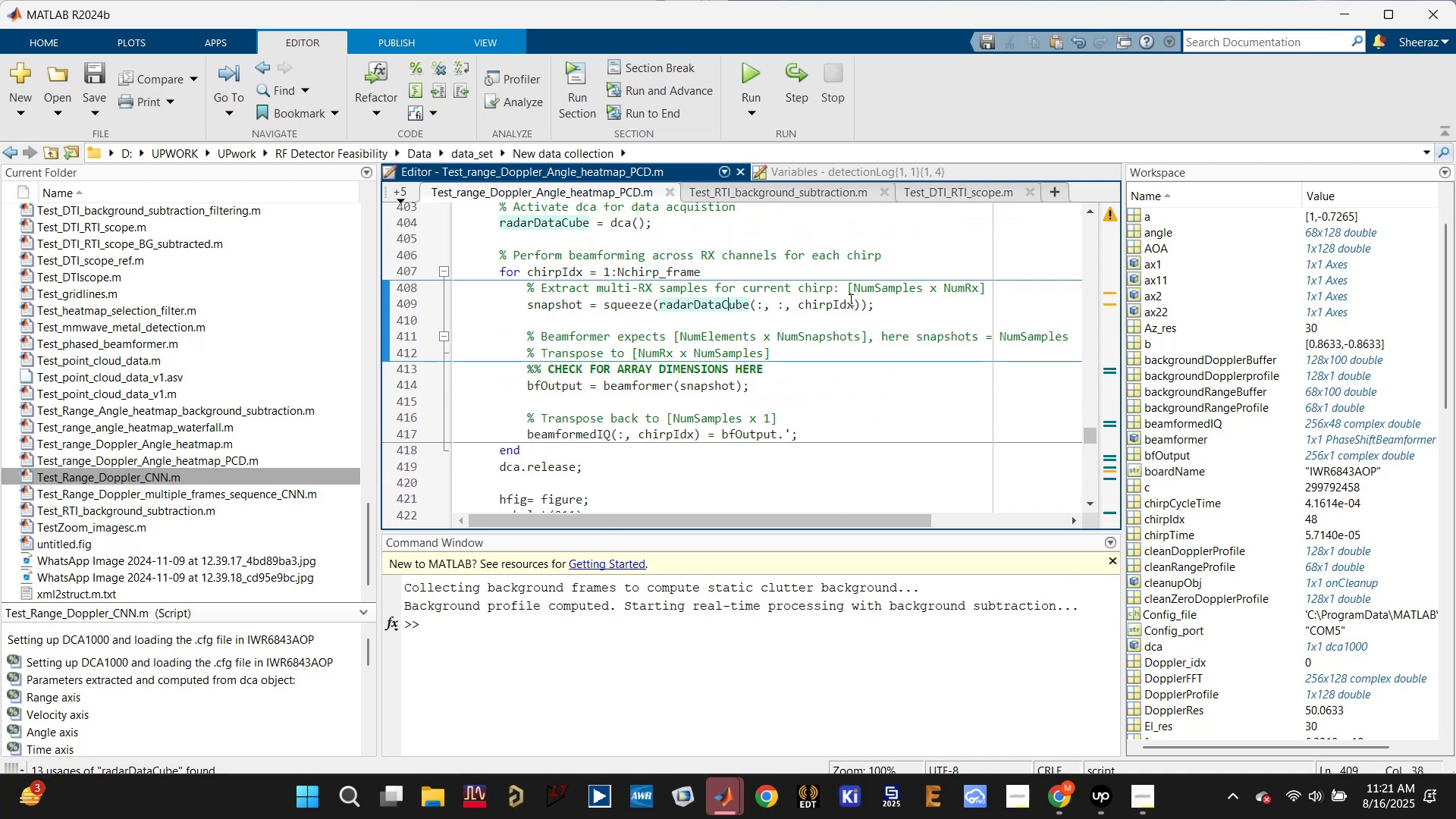 
left_click([846, 297])
 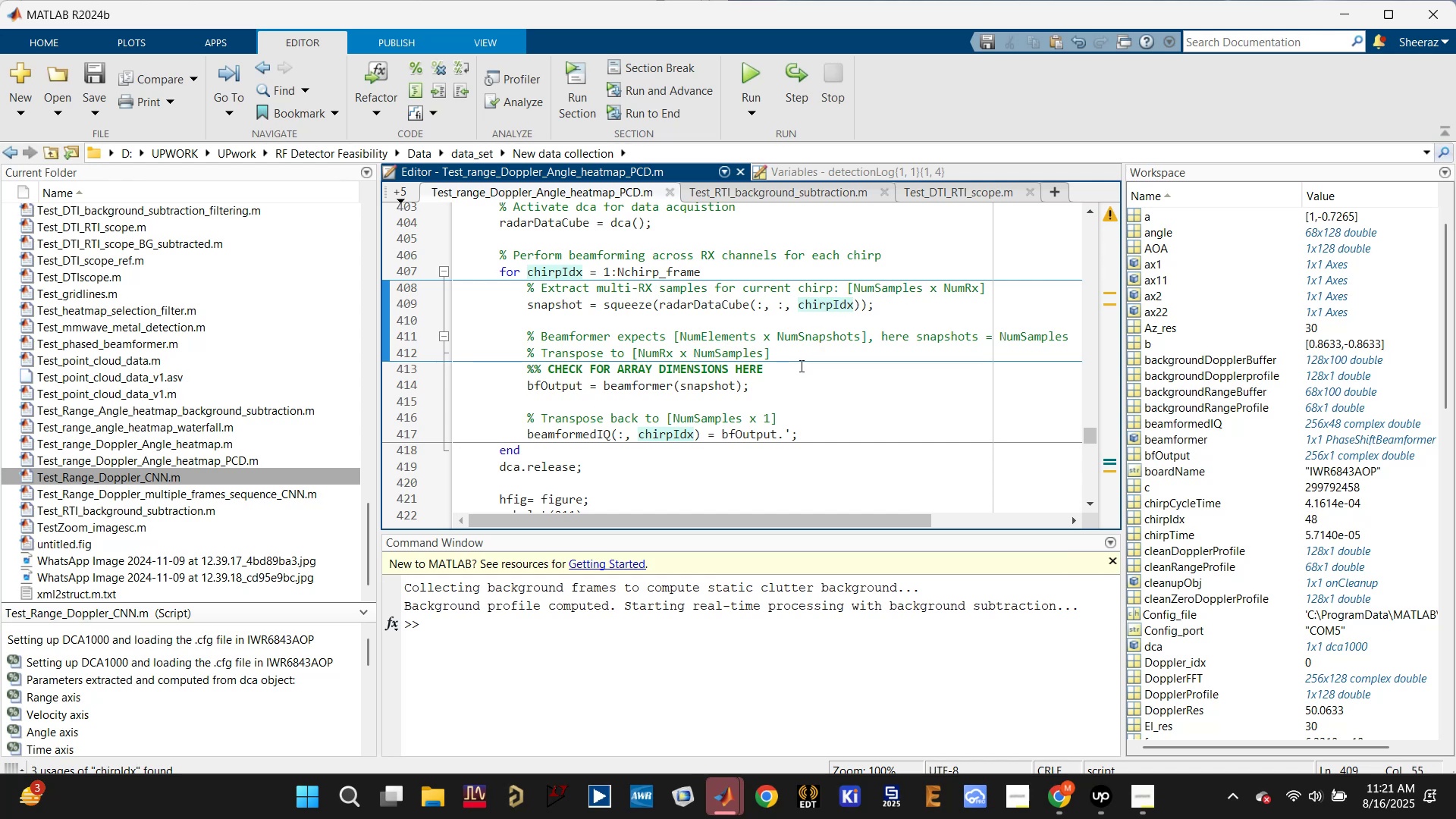 
wait(20.1)
 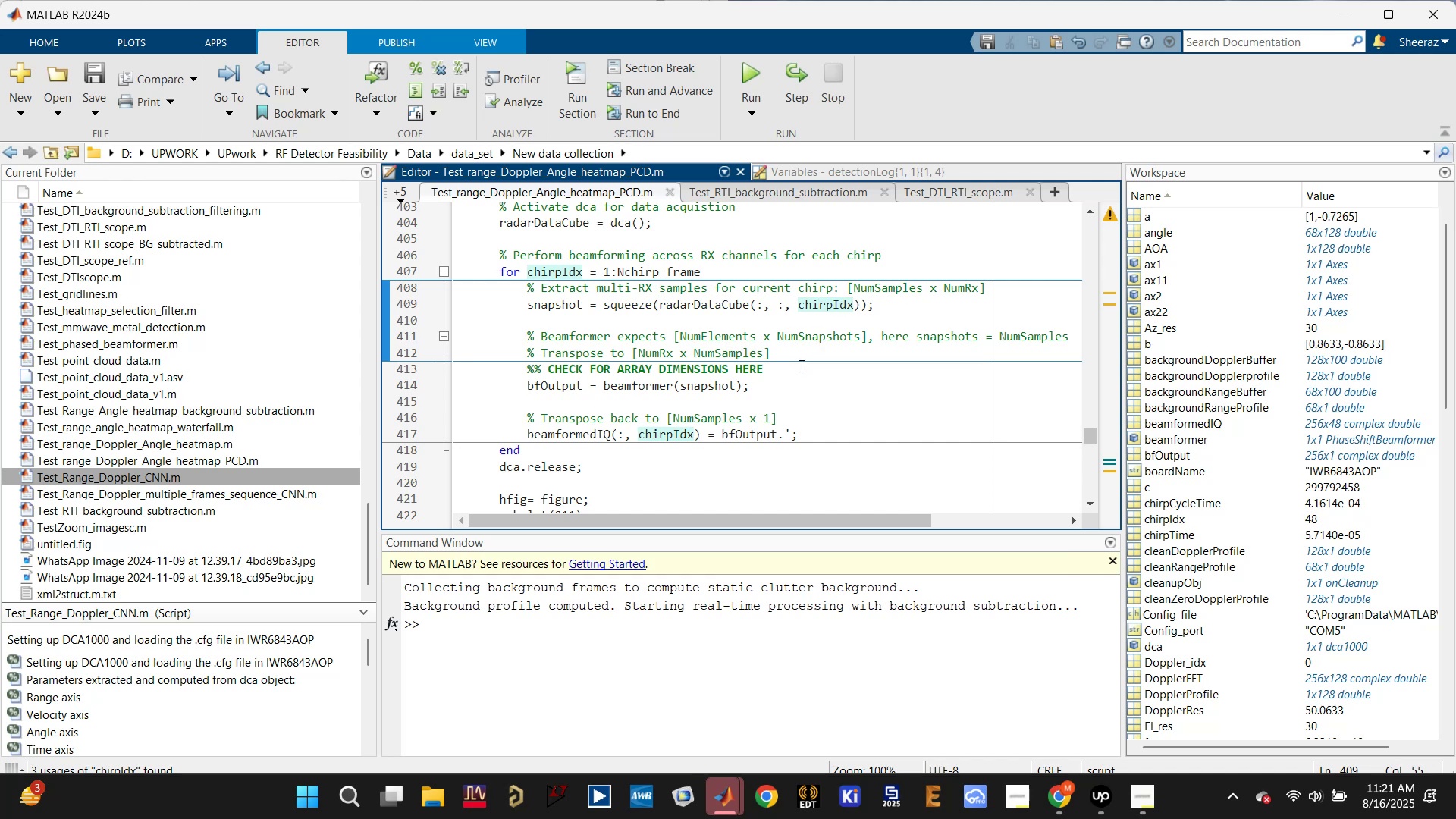 
scroll: coordinate [709, 413], scroll_direction: down, amount: 2.0
 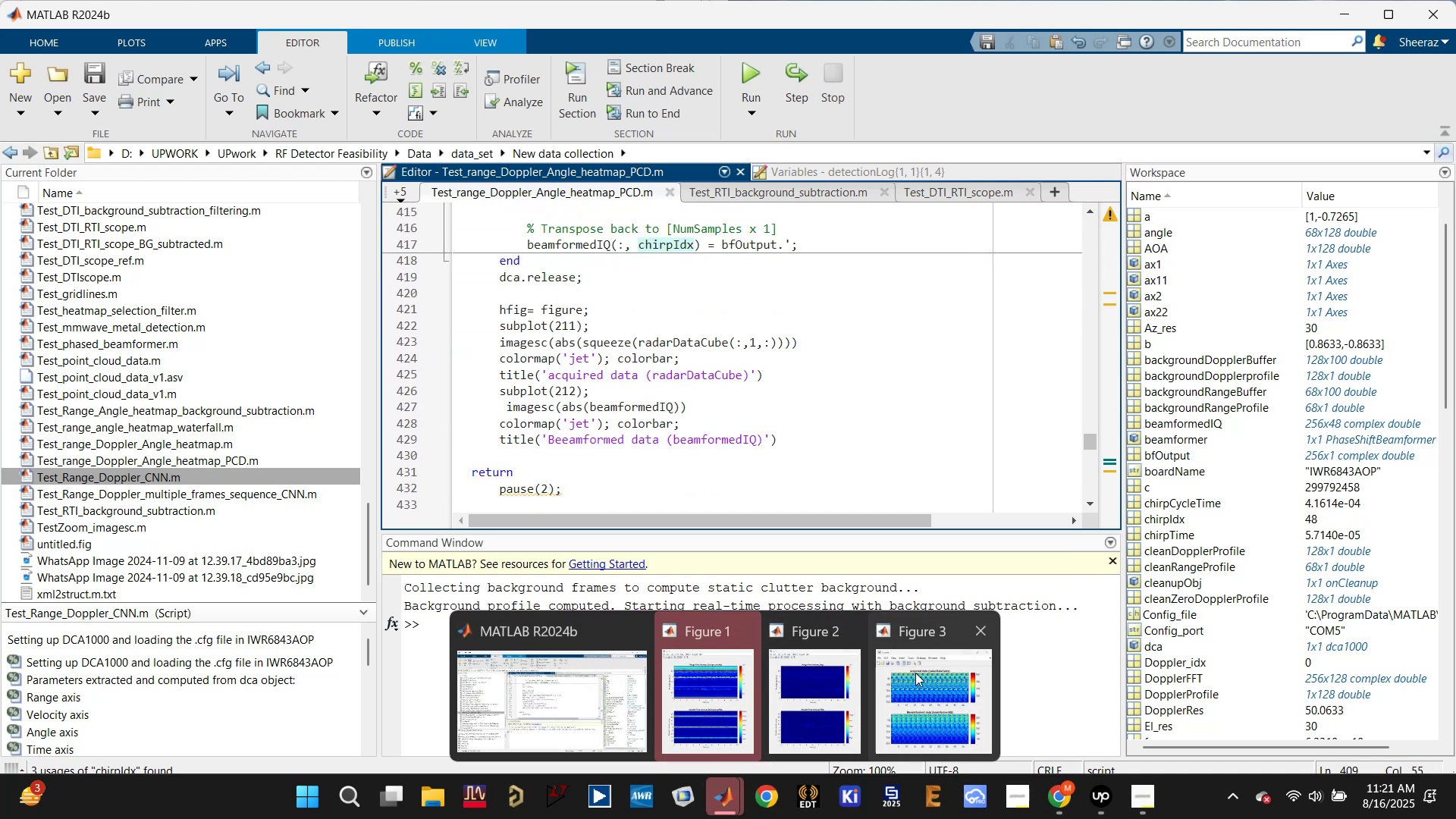 
left_click([566, 692])
 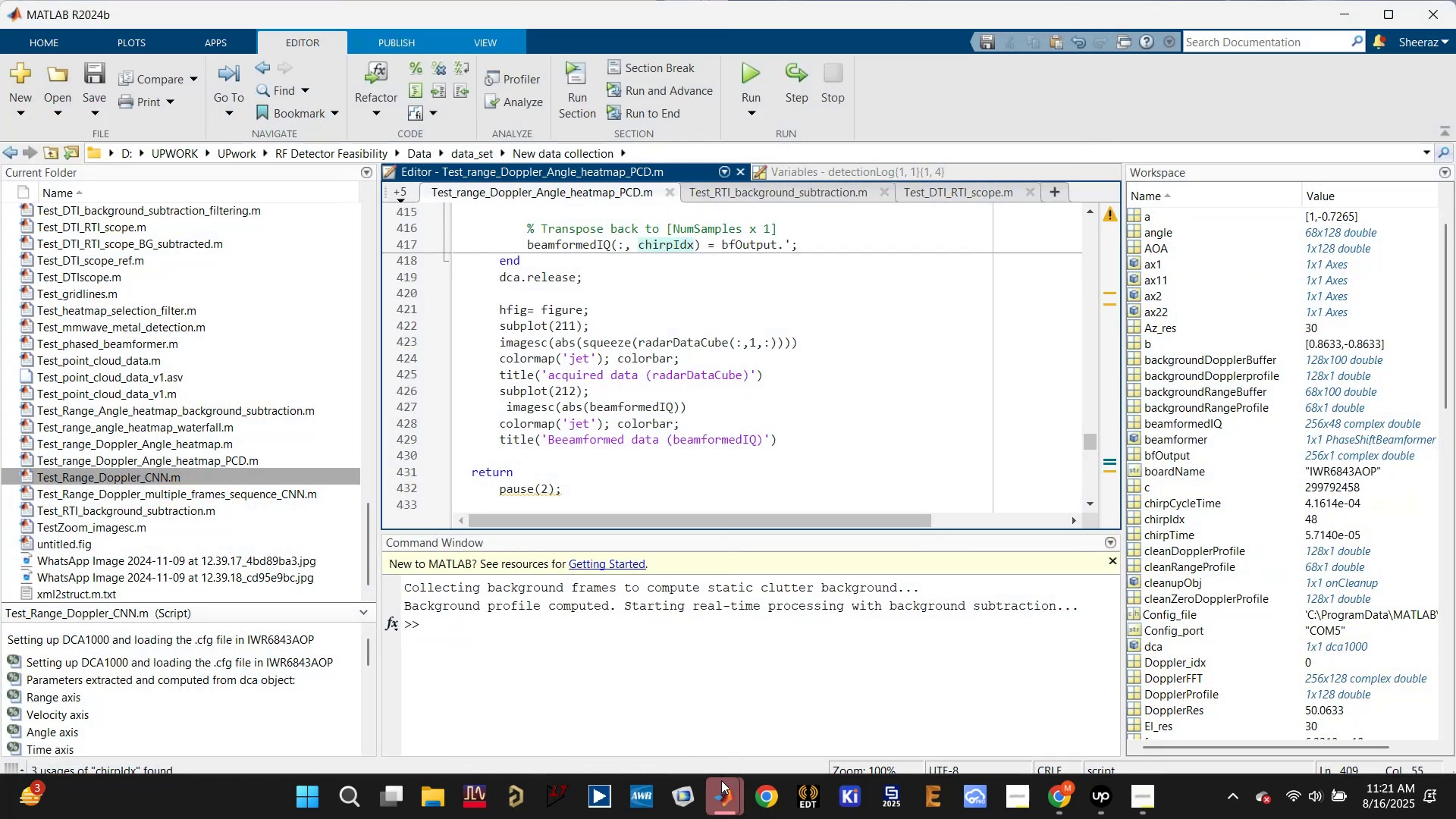 
left_click([722, 795])
 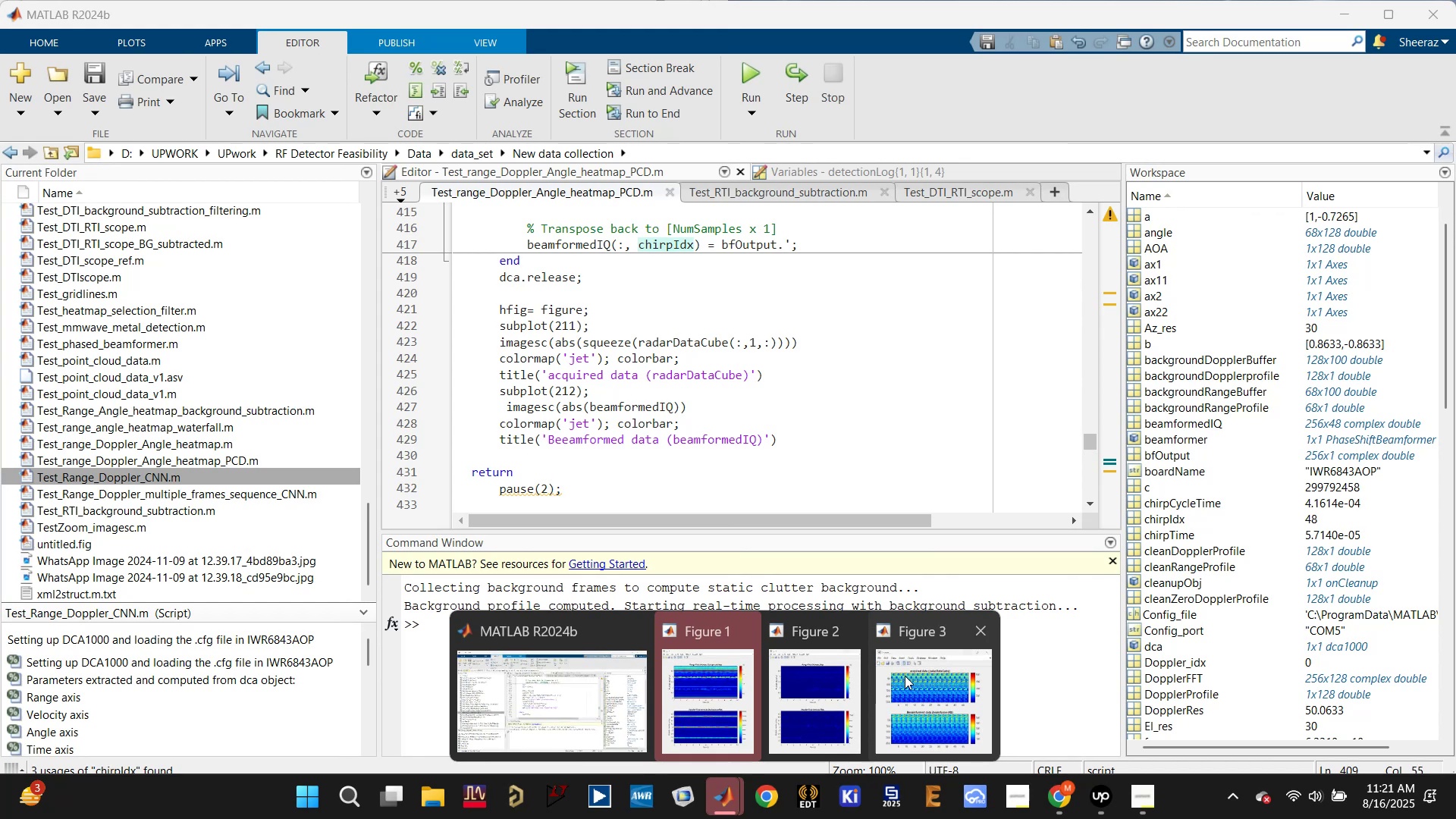 
left_click([915, 673])
 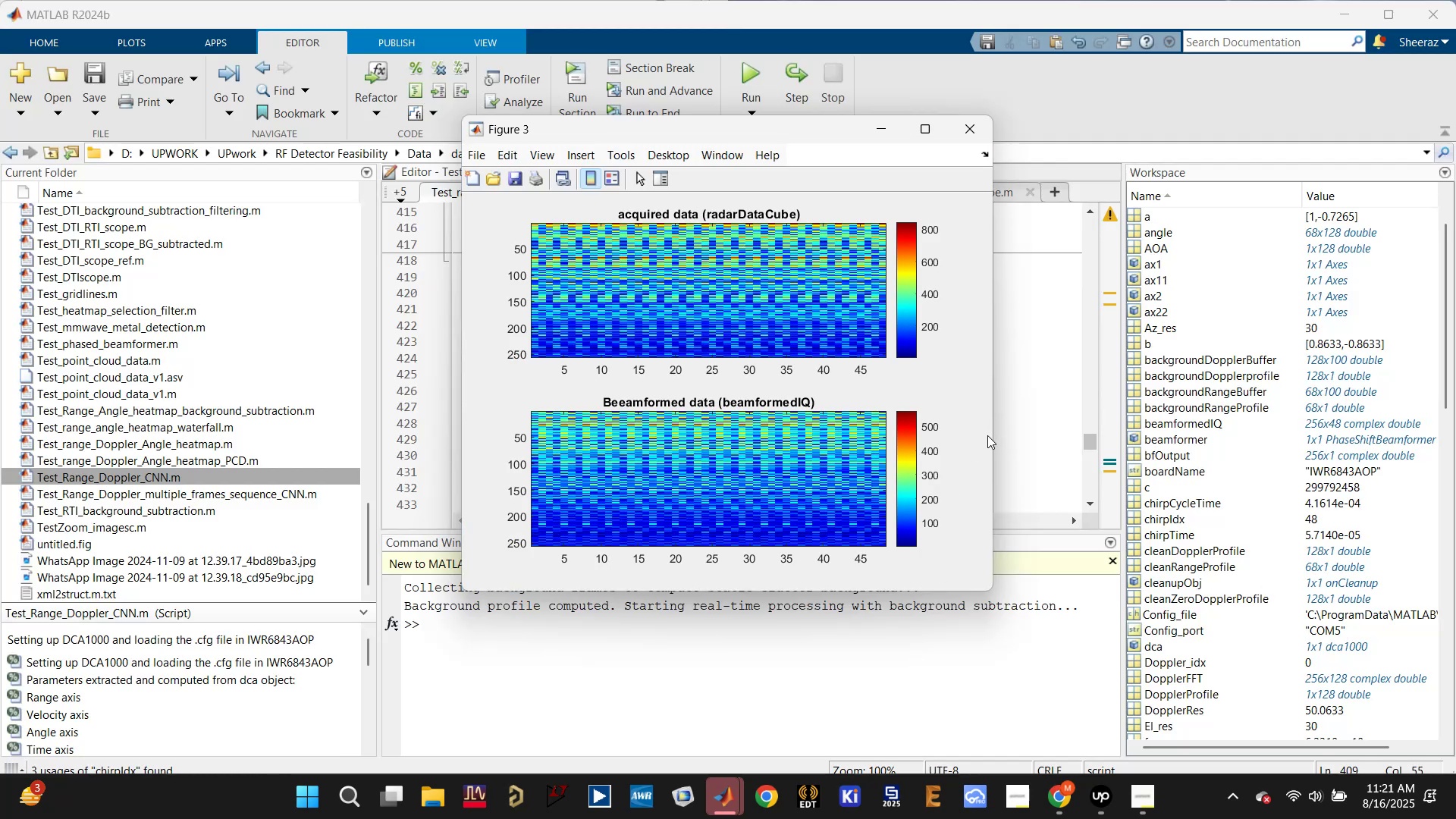 
wait(6.42)
 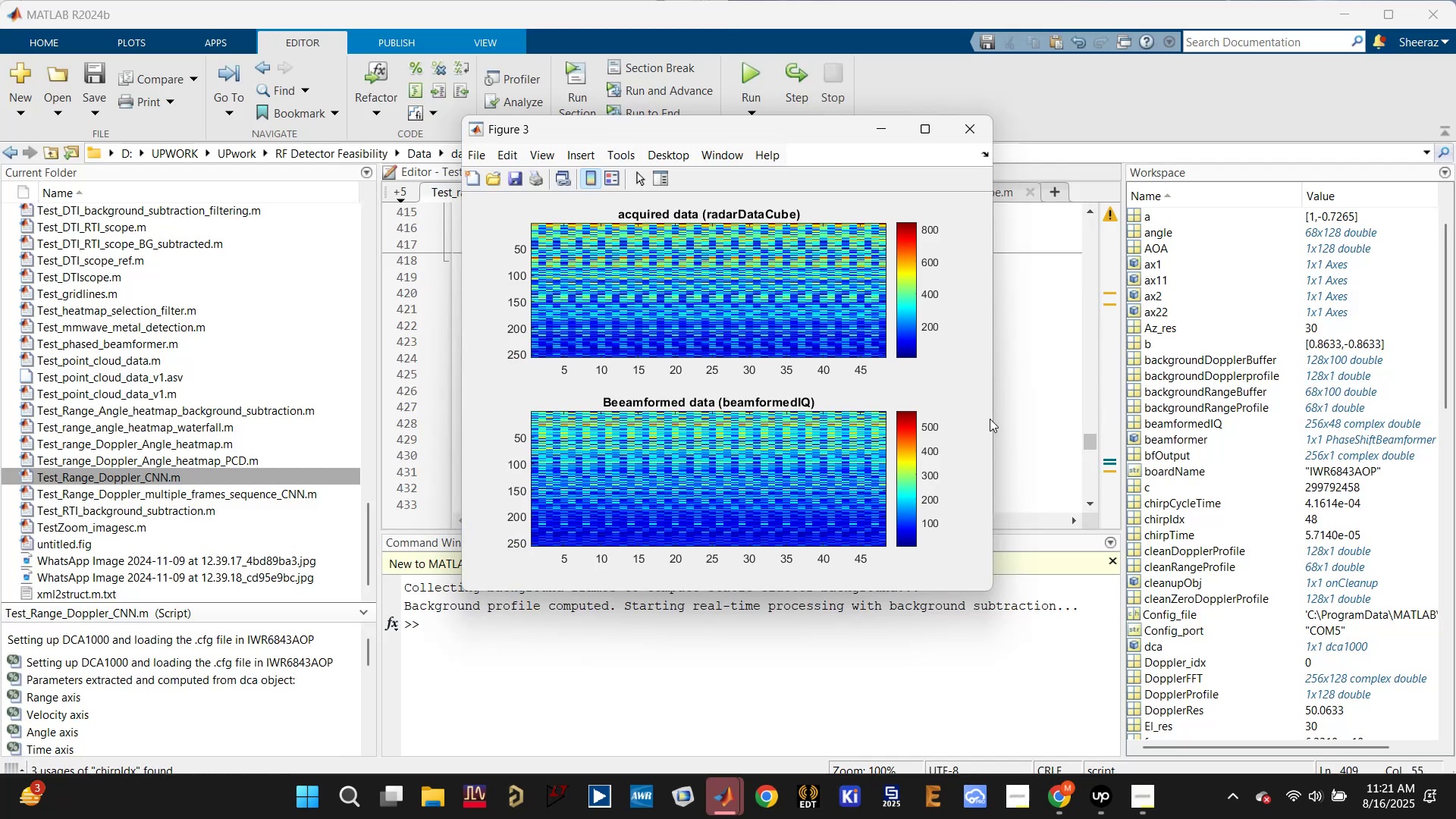 
left_click([1012, 410])
 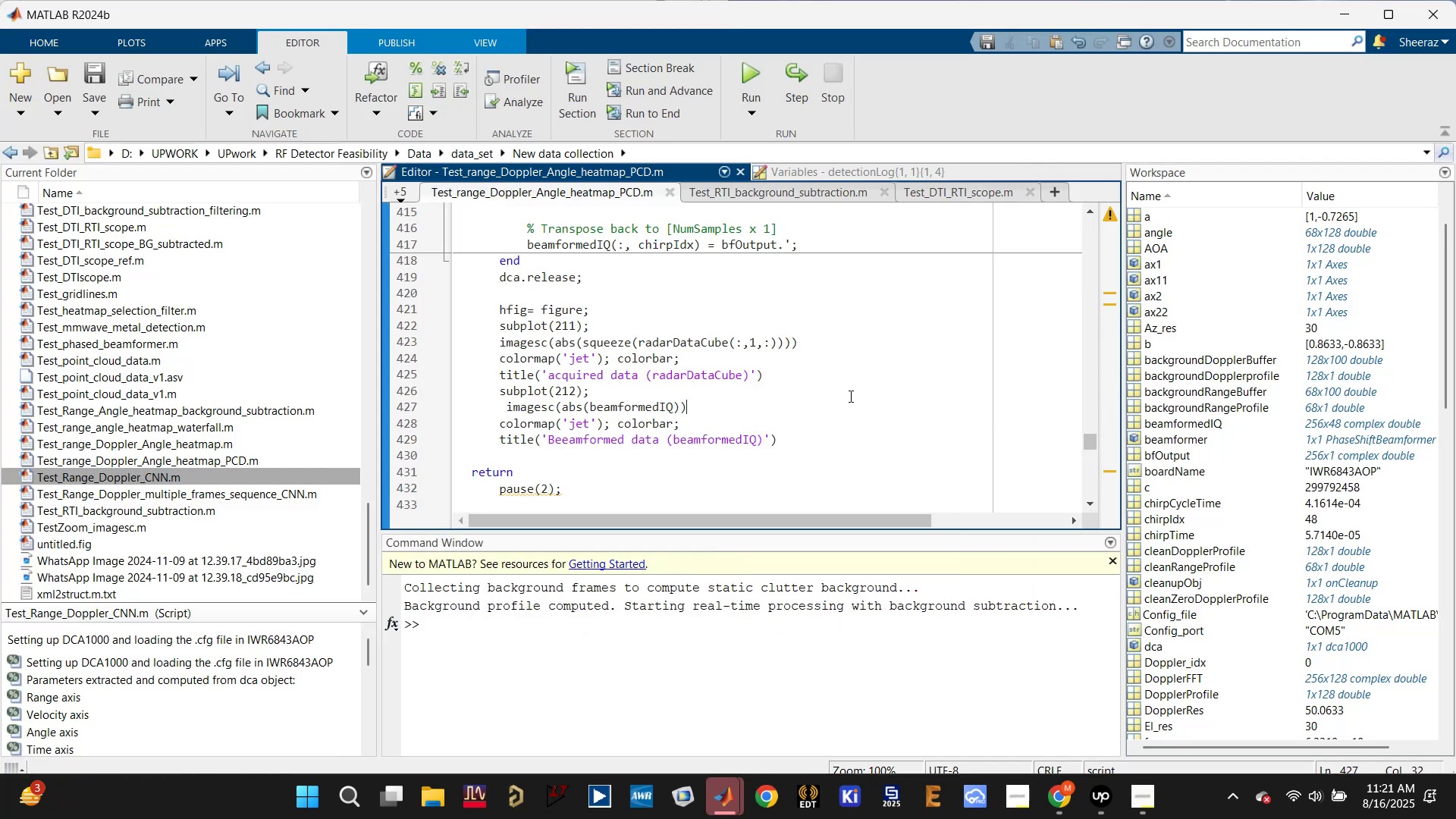 
scroll: coordinate [622, 406], scroll_direction: up, amount: 5.0
 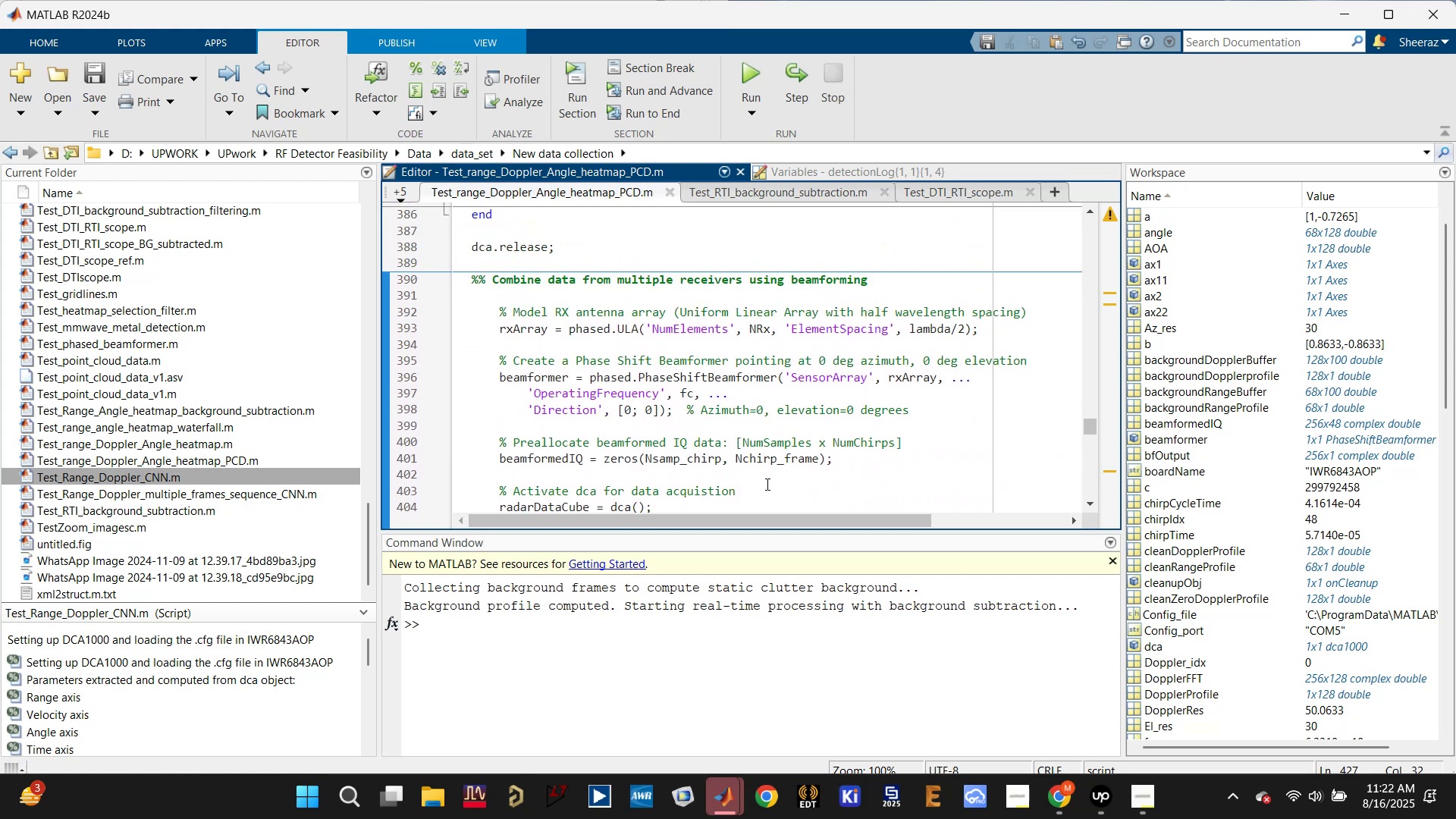 
left_click([767, 458])
 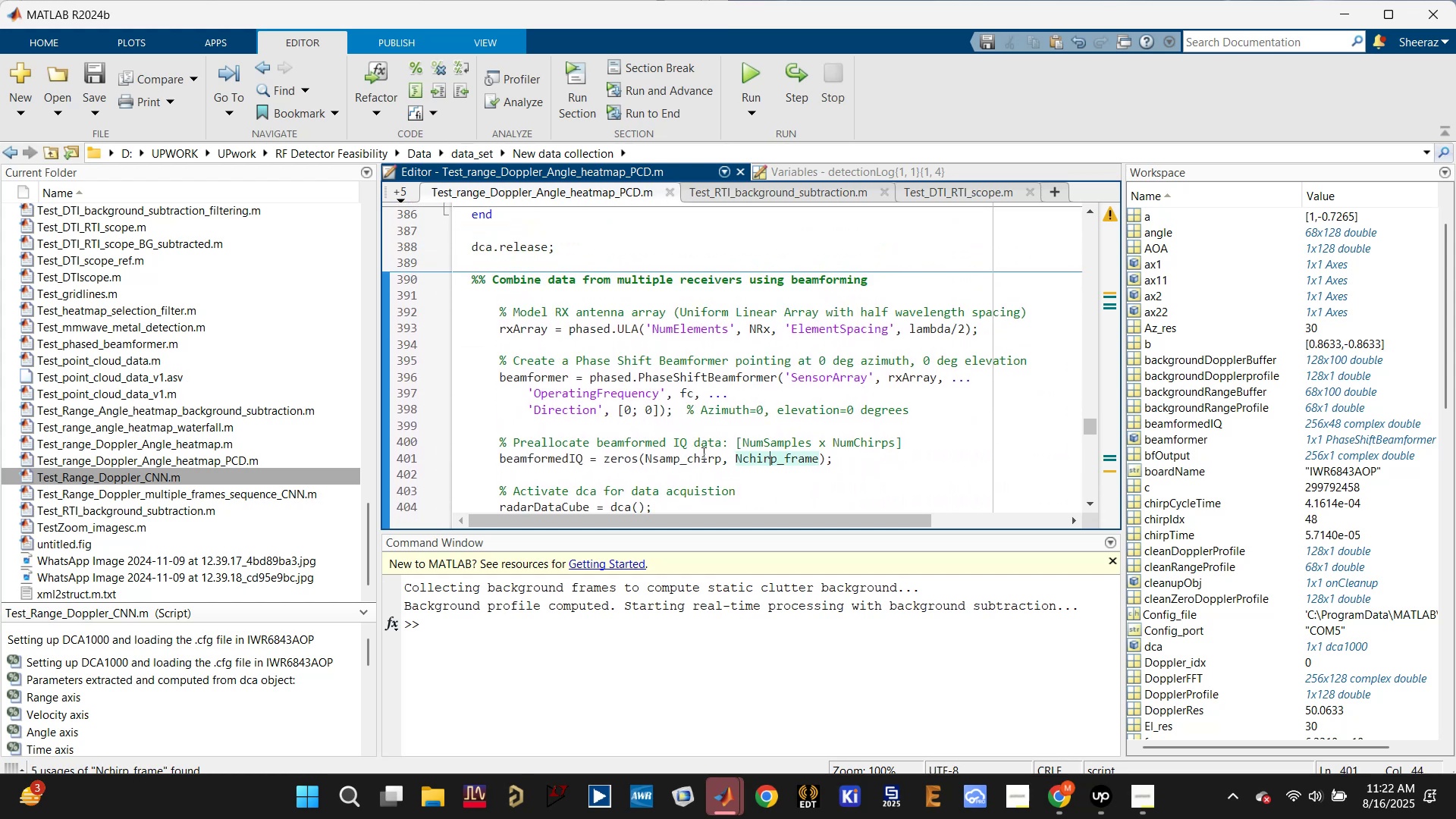 
left_click([690, 454])
 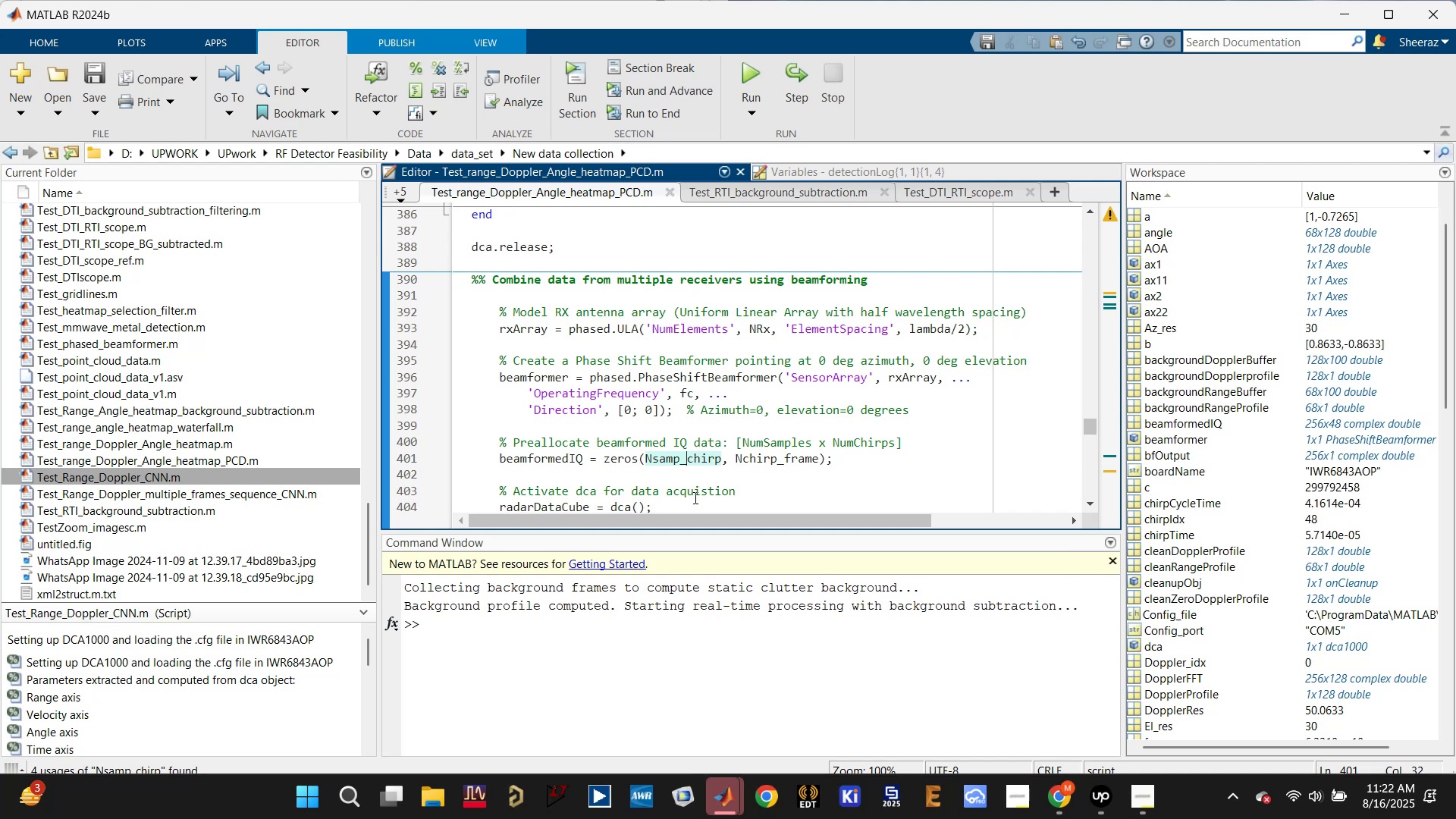 
wait(12.89)
 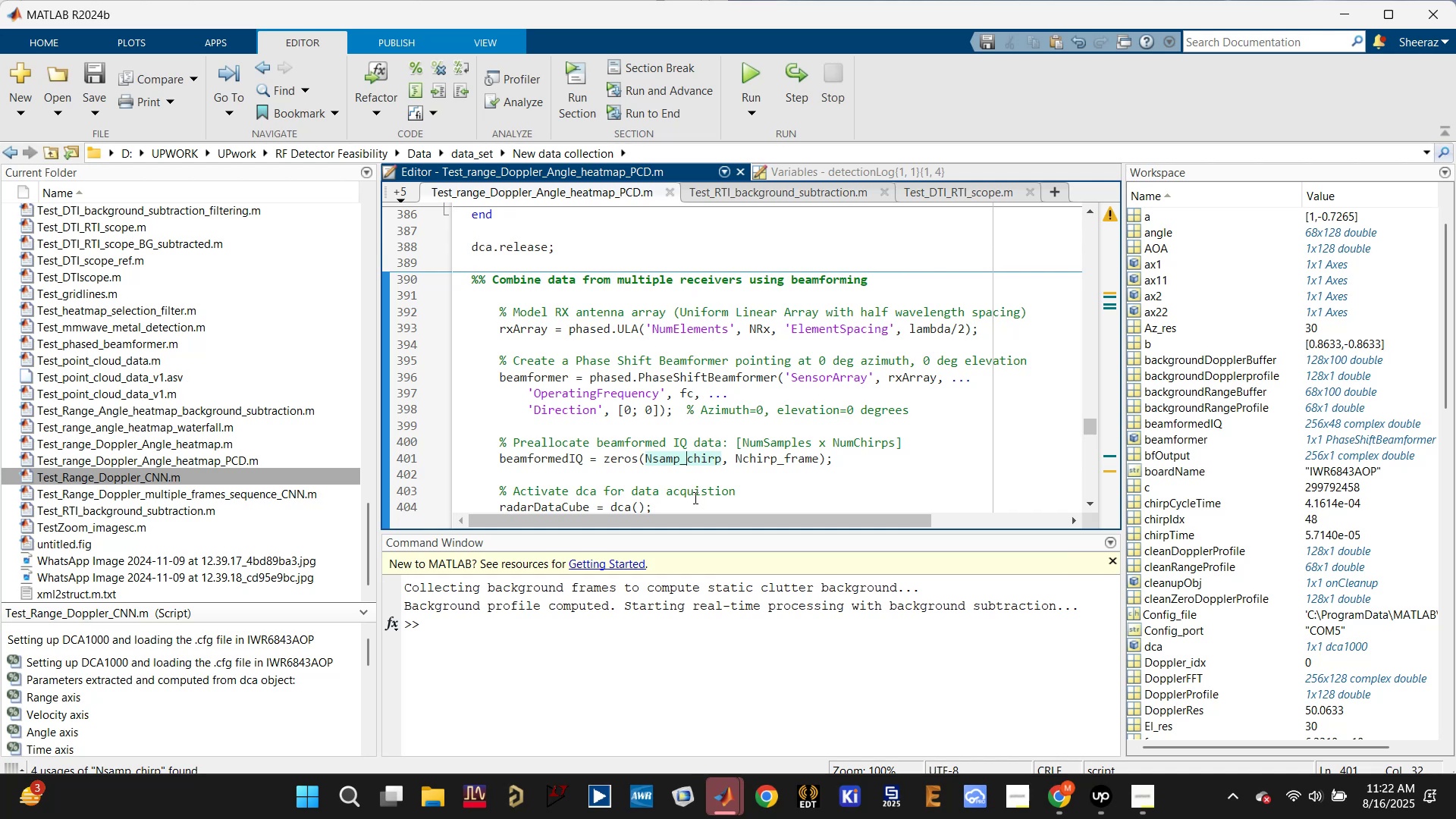 
left_click_drag(start_coordinate=[470, 281], to_coordinate=[705, 351])
 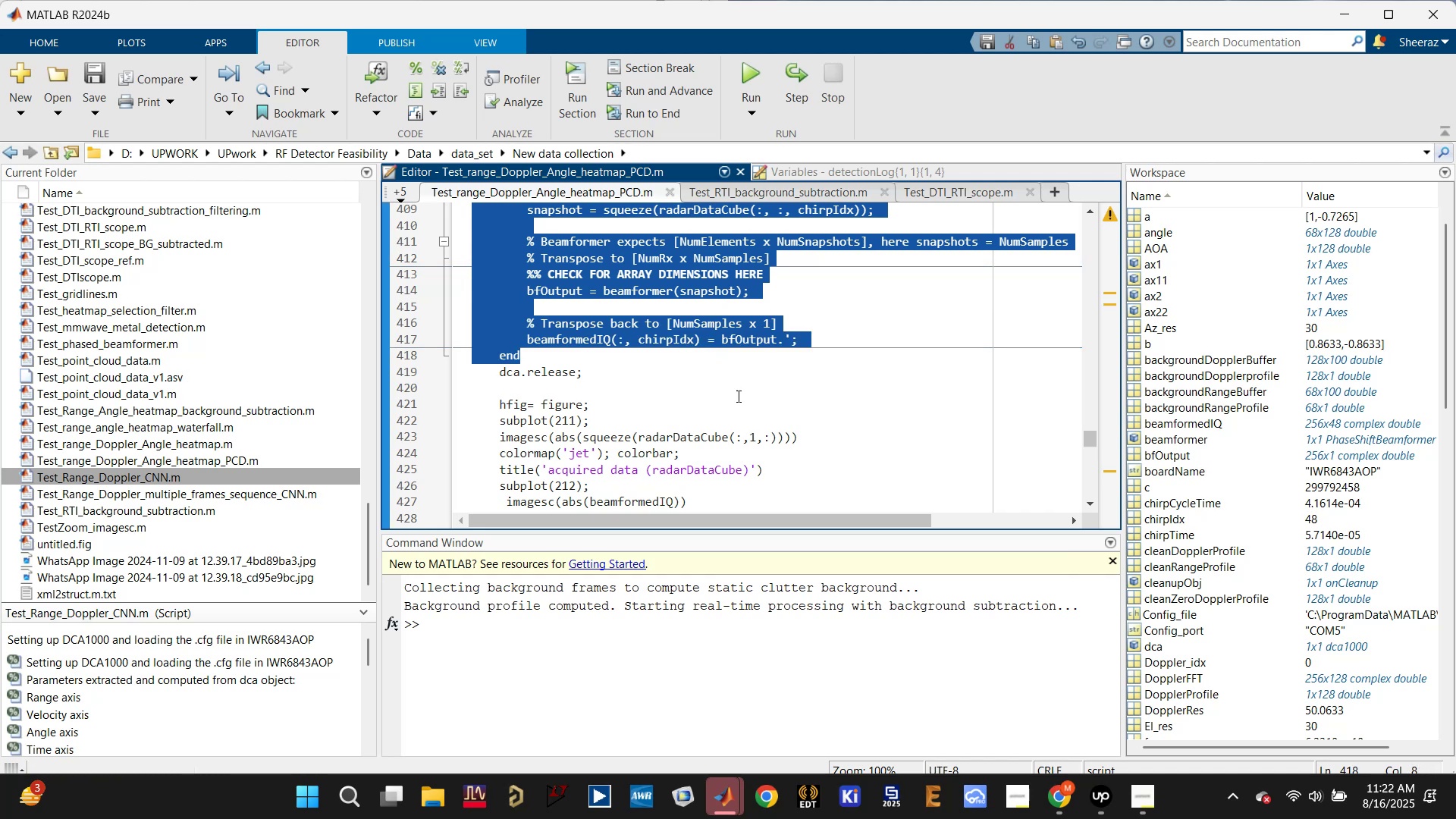 
scroll: coordinate [681, 379], scroll_direction: down, amount: 4.0
 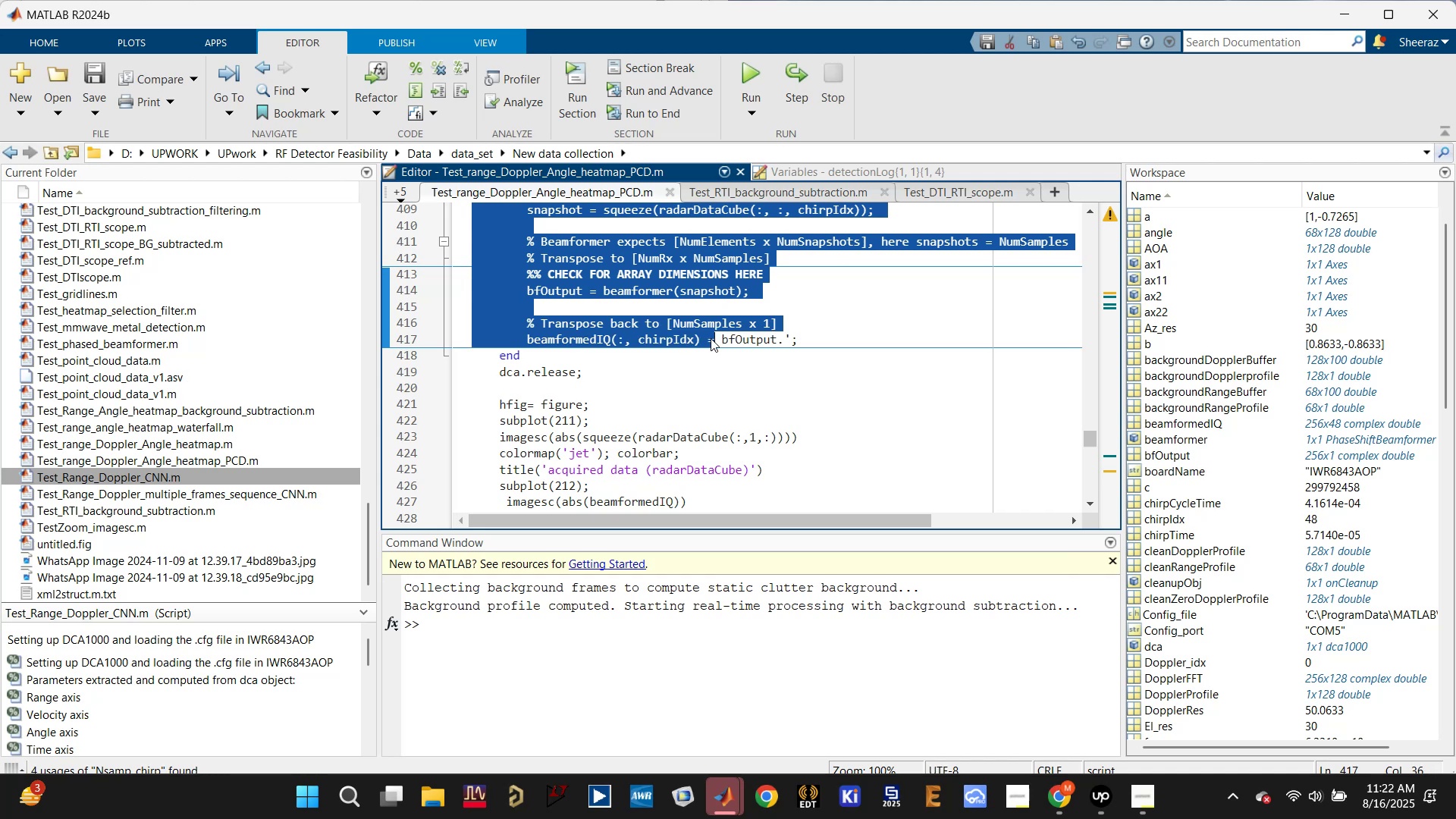 
key(Control+C)
 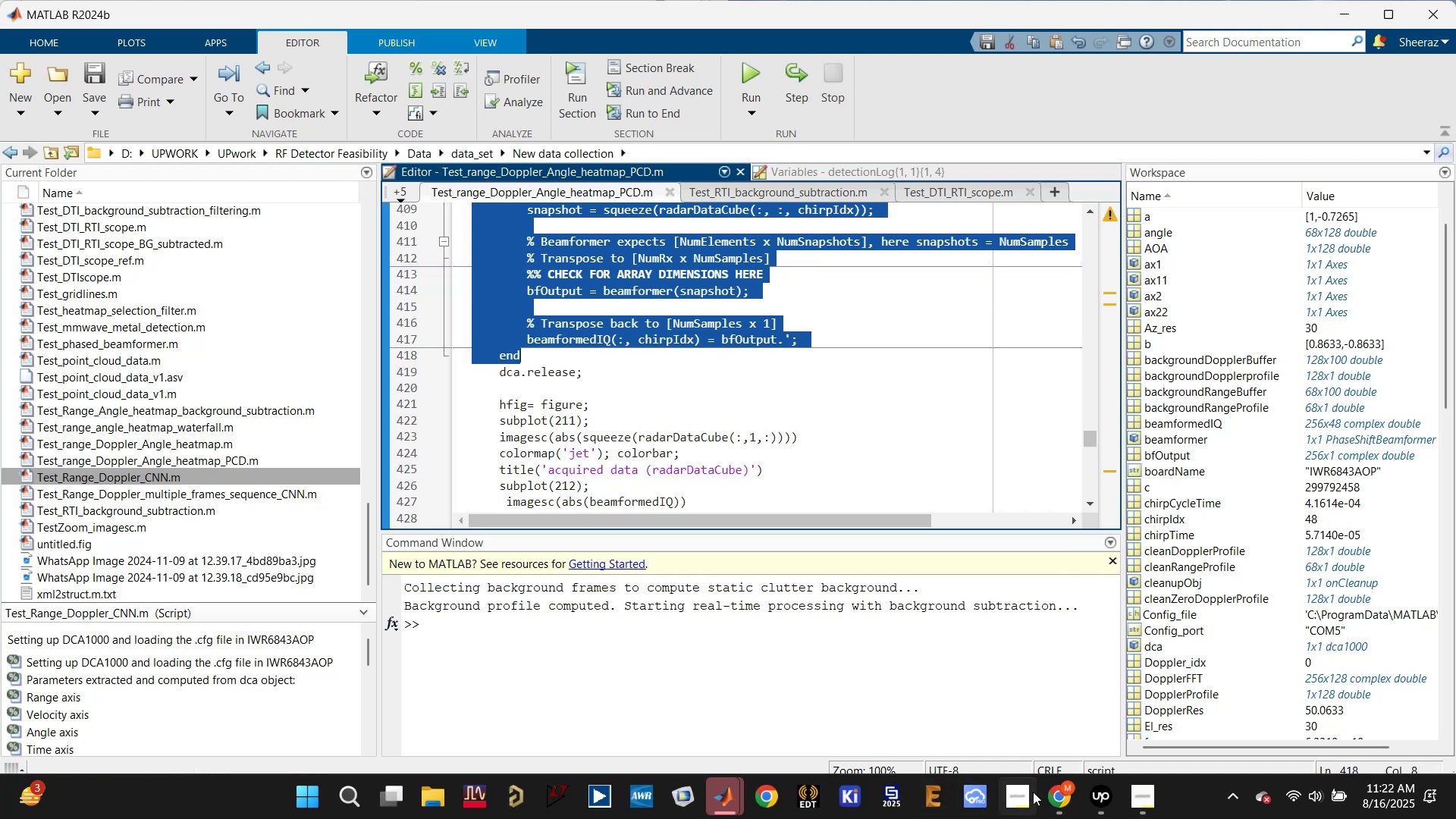 
left_click([1050, 802])
 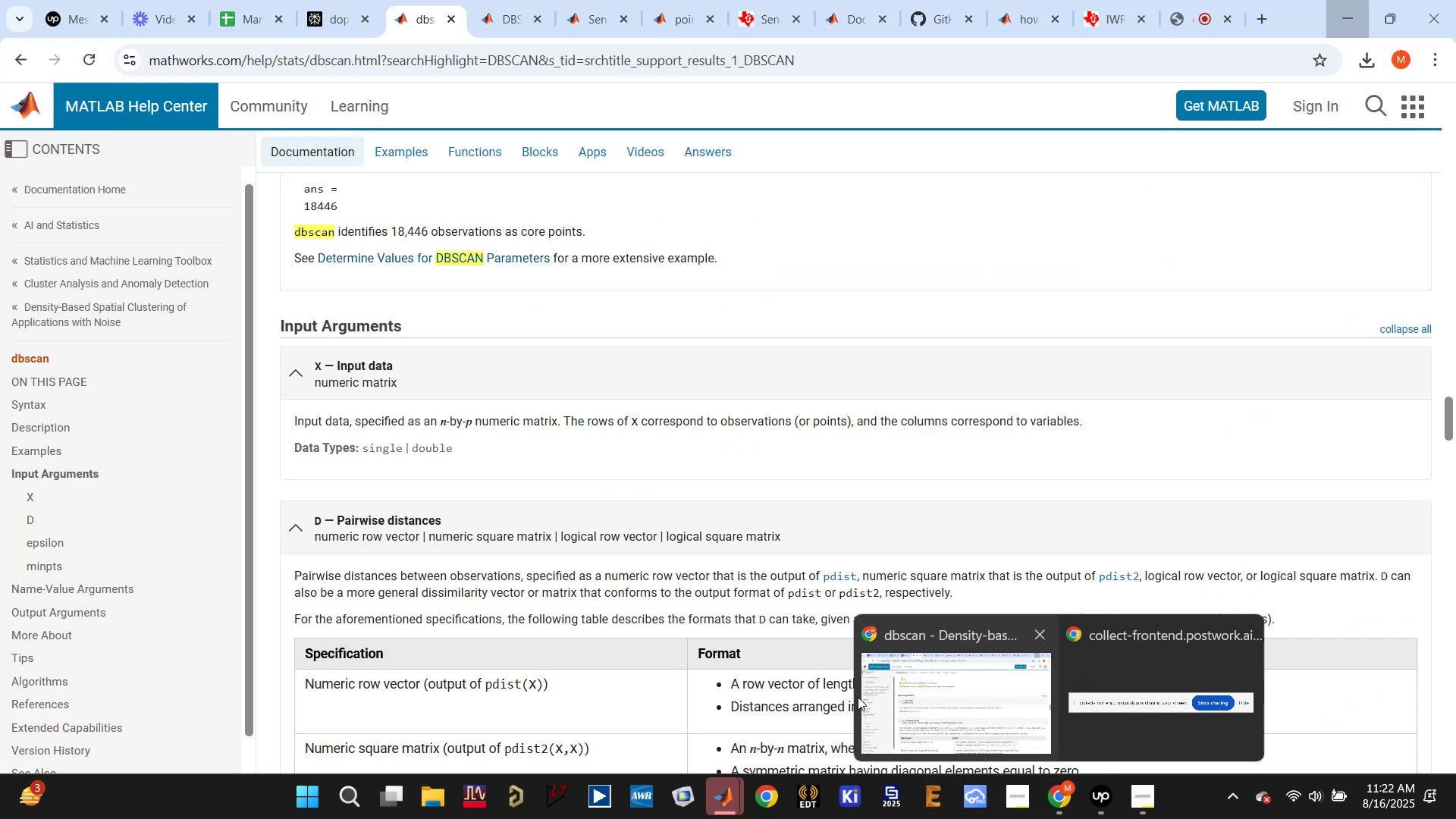 
left_click([881, 686])
 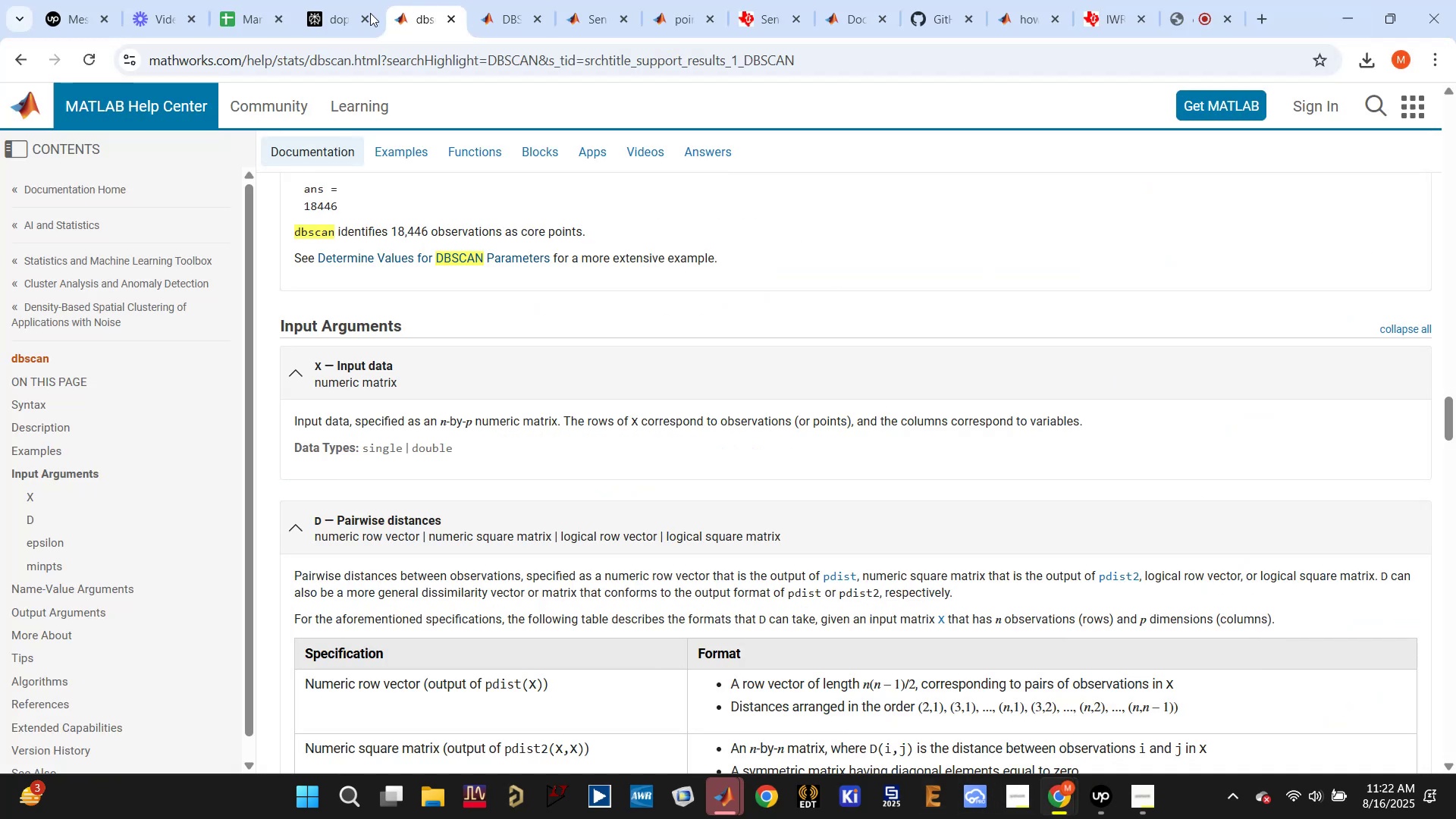 
left_click([331, 8])
 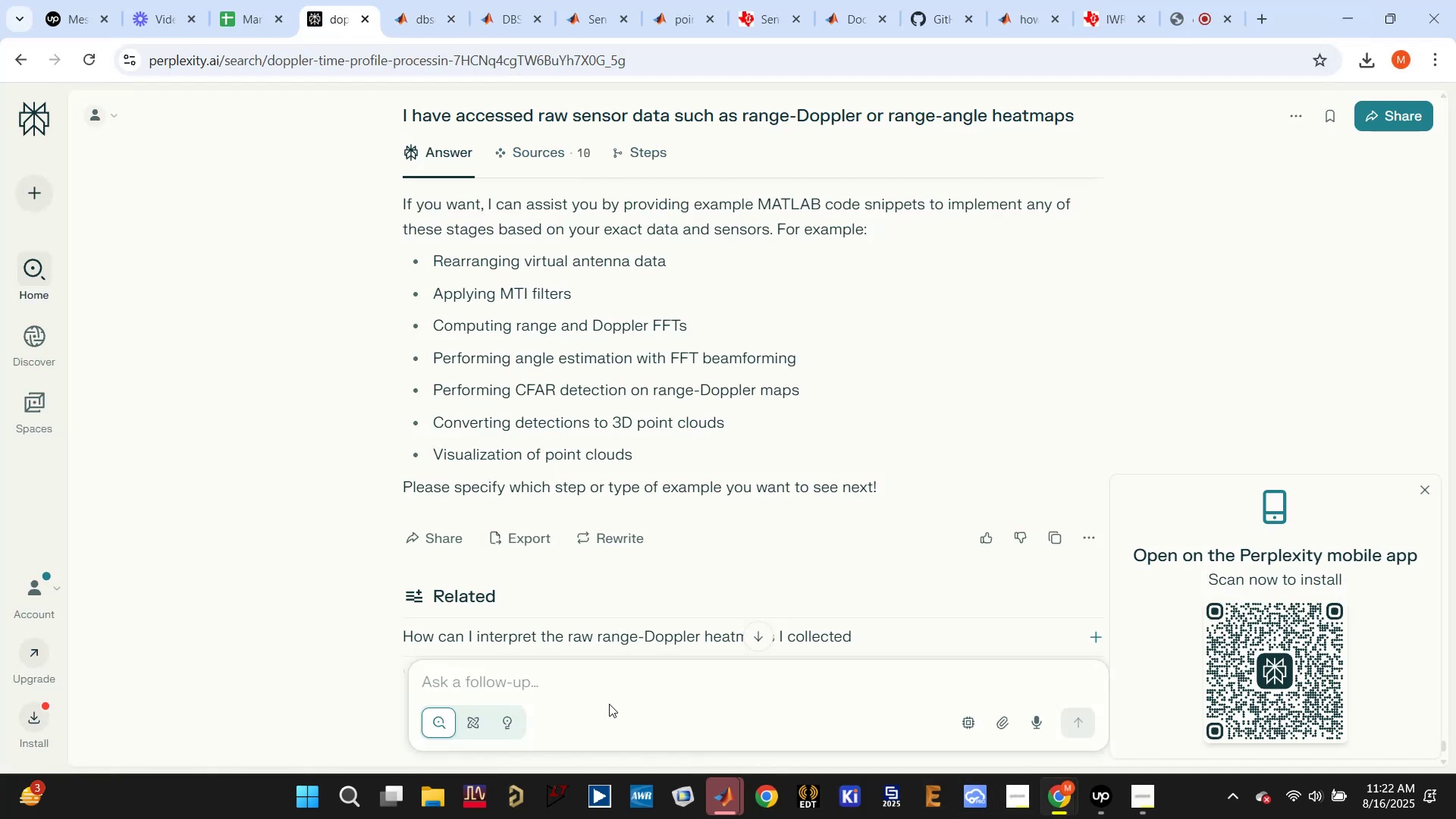 
left_click([629, 673])
 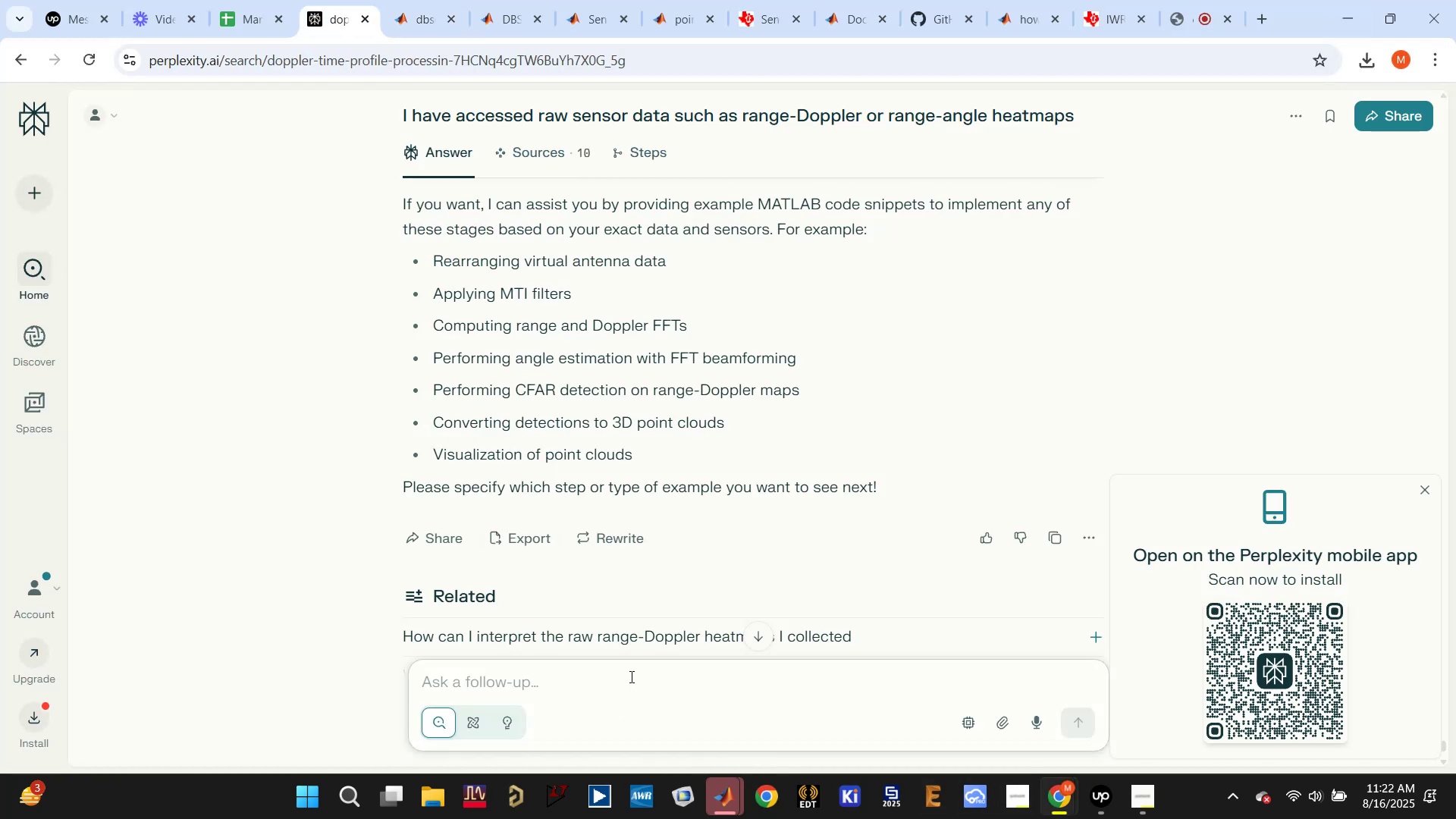 
type(use the )
 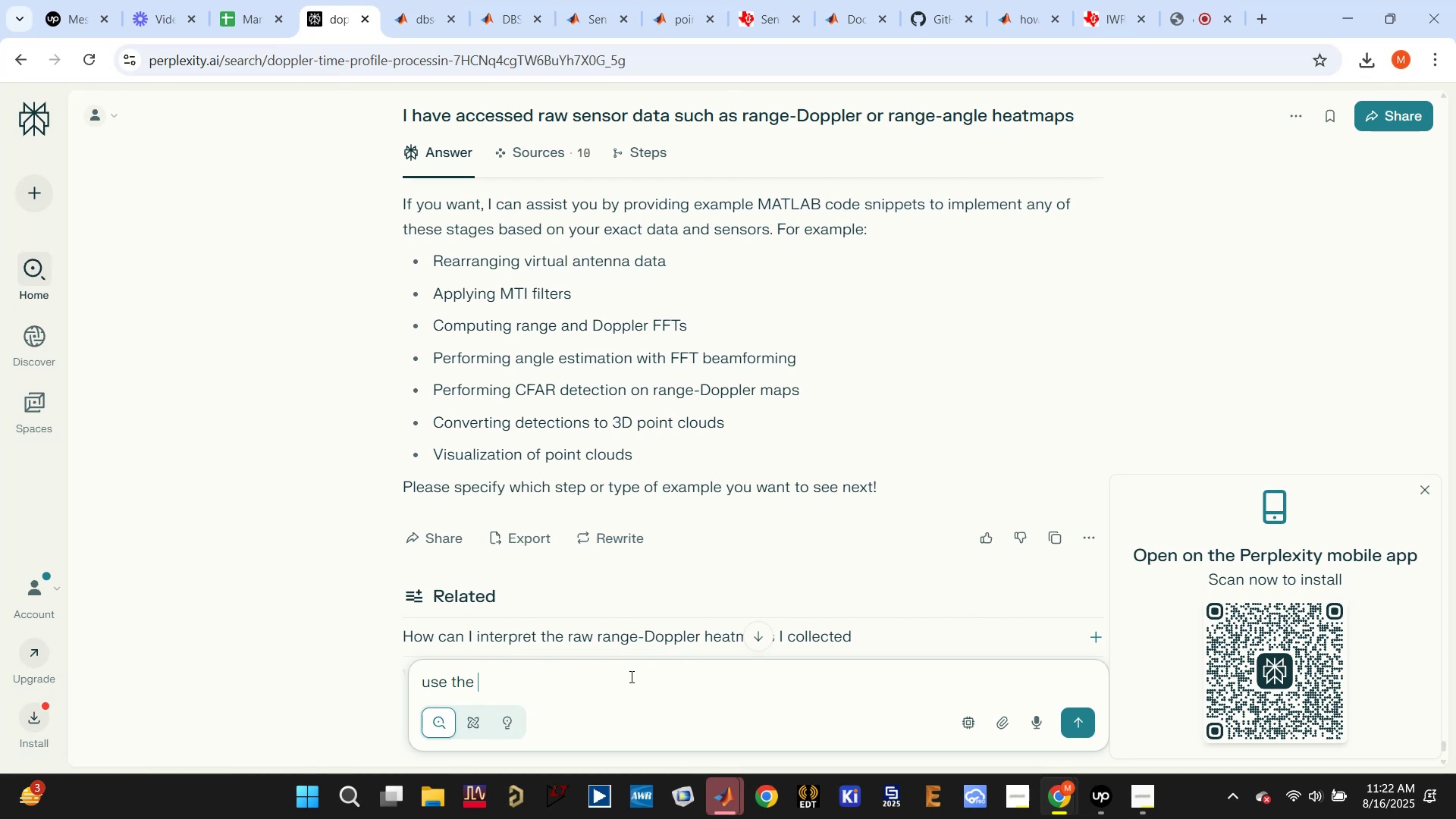 
type(code below to do beam f)
key(Backspace)
key(Backspace)
type(forming )
 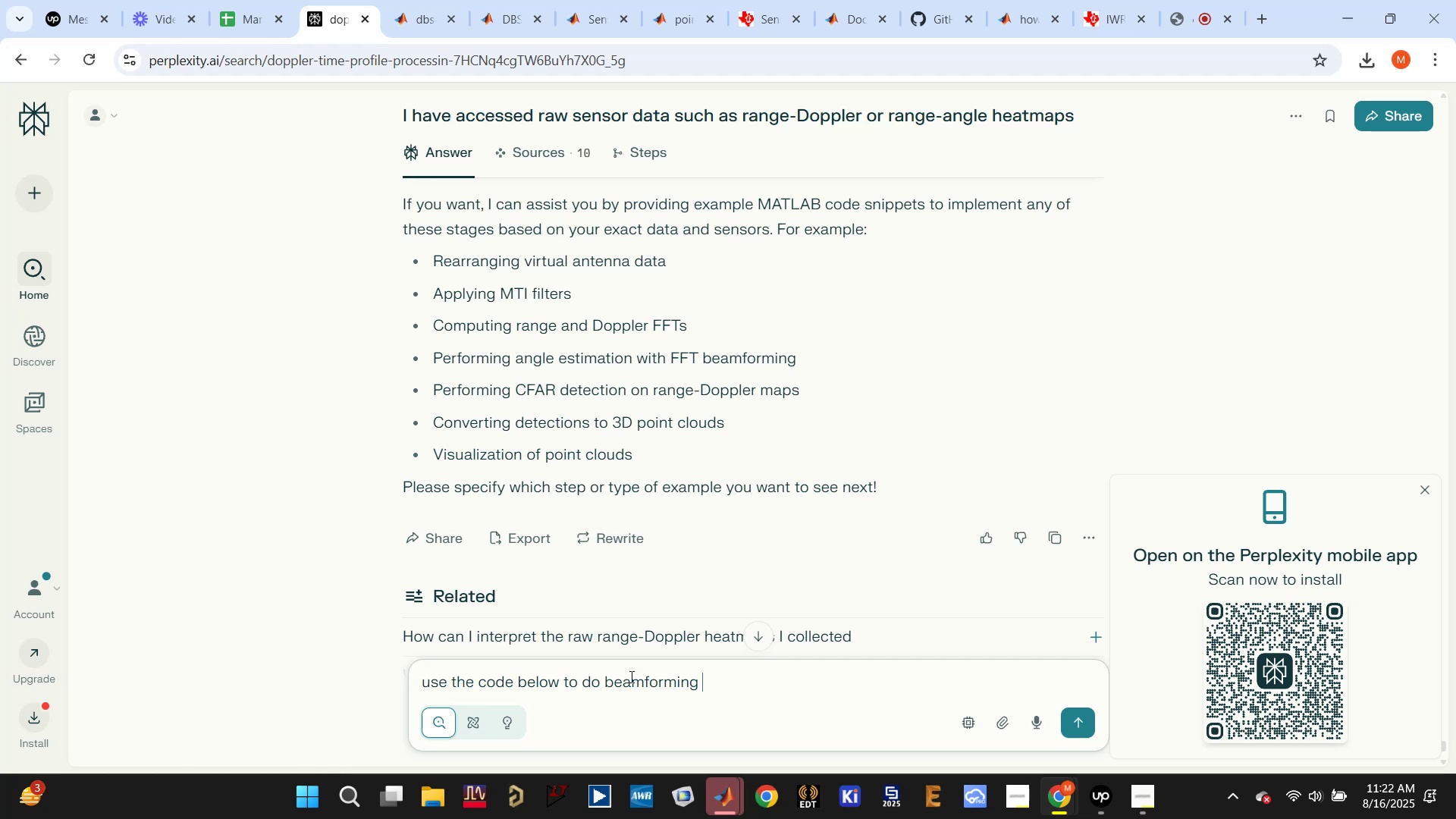 
type(on IQ data to process range-doppler and range )
key(Backspace)
type(-angle p)
key(Backspace)
type(heatp)
key(Backspace)
type(maps : )
 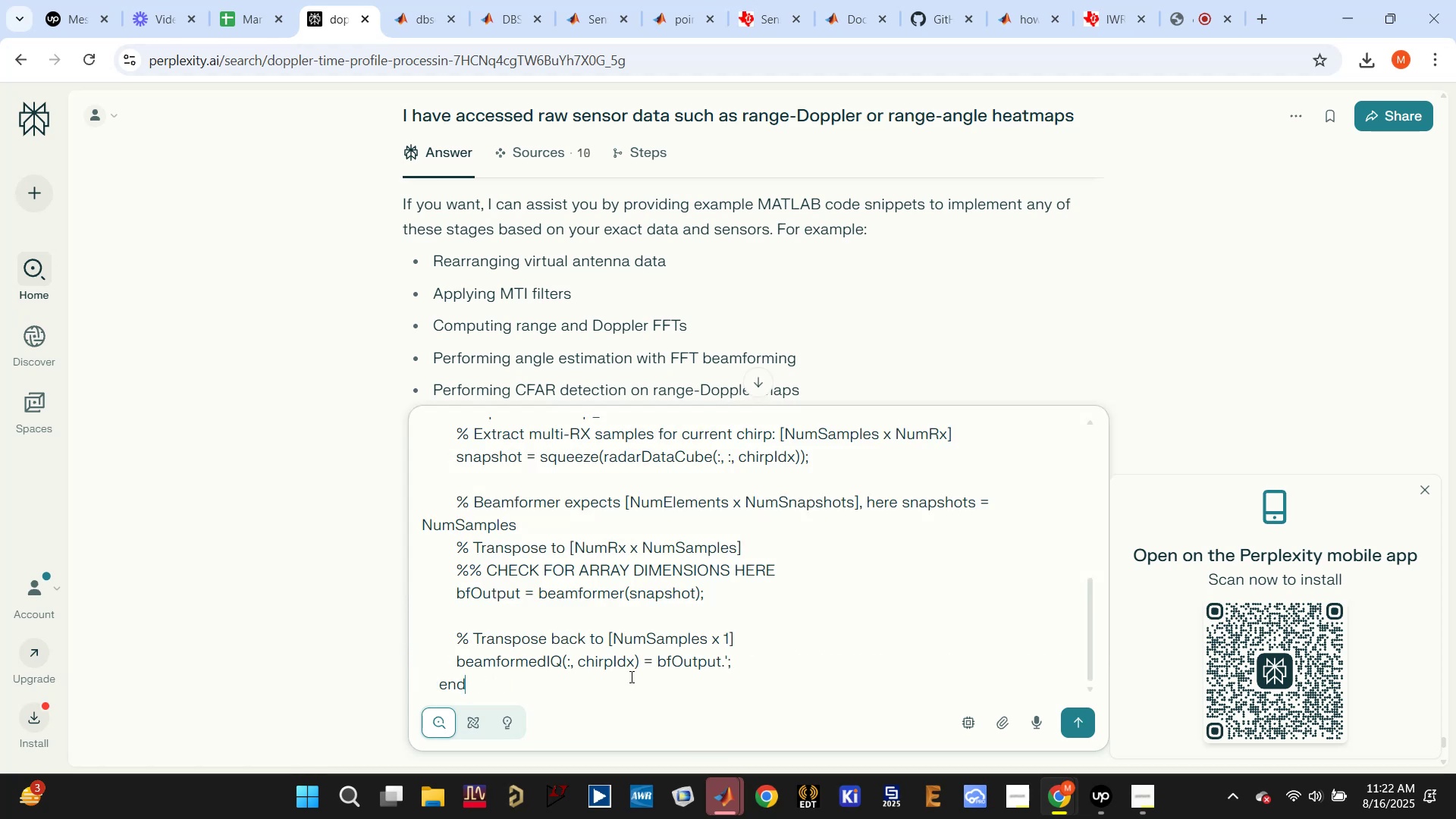 
key(Control+V)
 